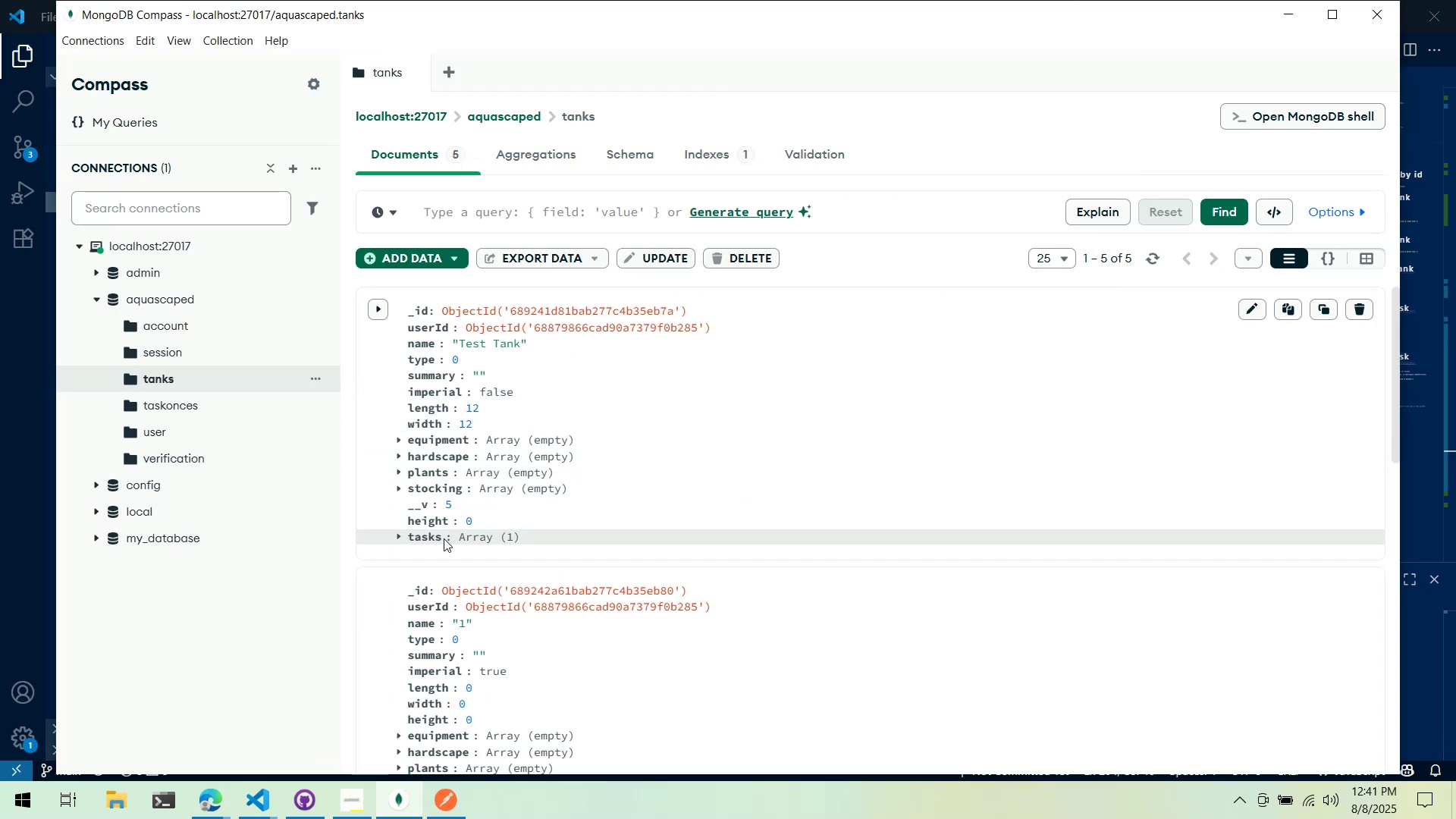 
left_click([400, 539])
 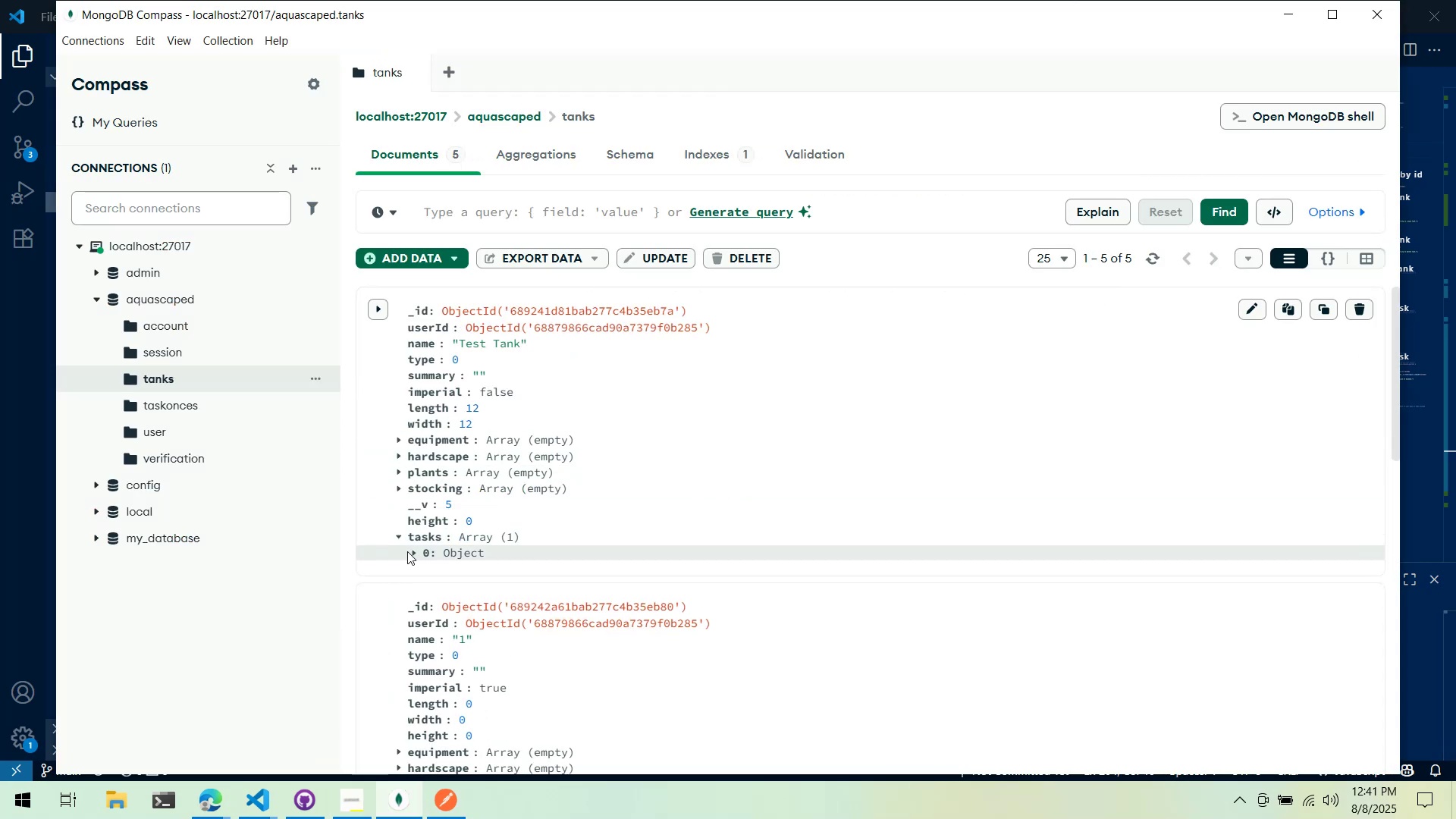 
left_click([410, 552])
 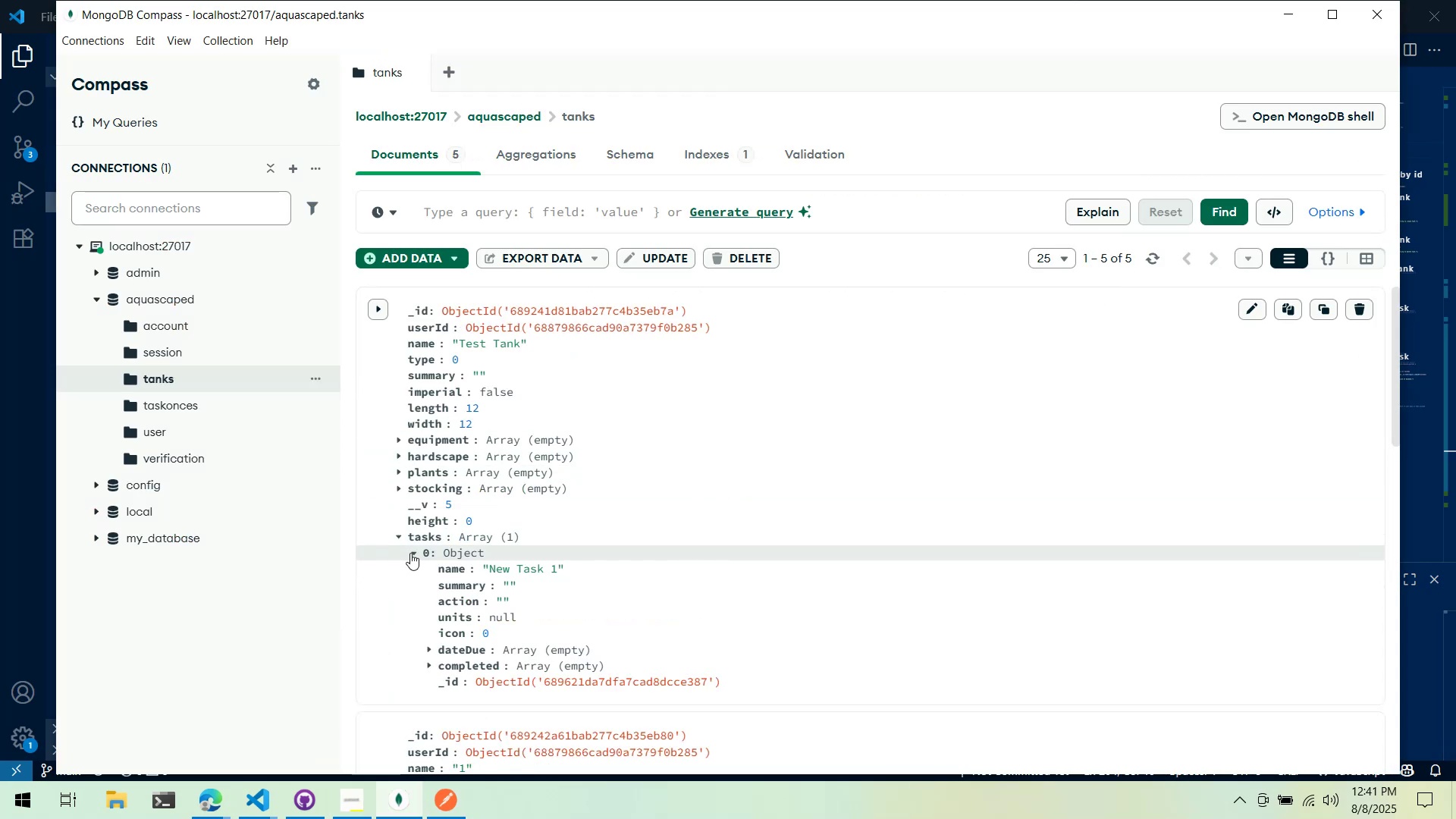 
scroll: coordinate [551, 523], scroll_direction: down, amount: 1.0
 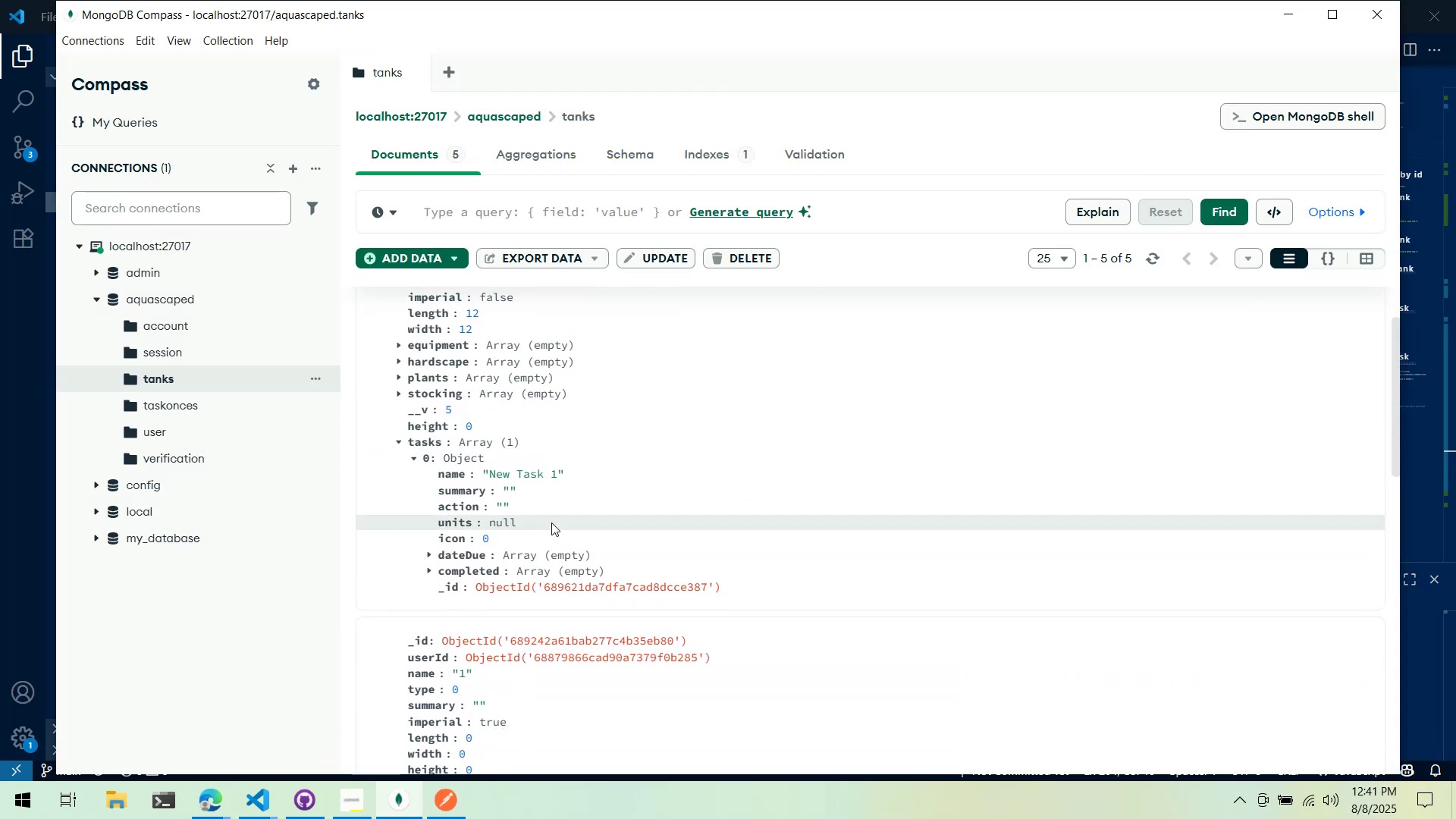 
scroll: coordinate [551, 522], scroll_direction: up, amount: 3.0
 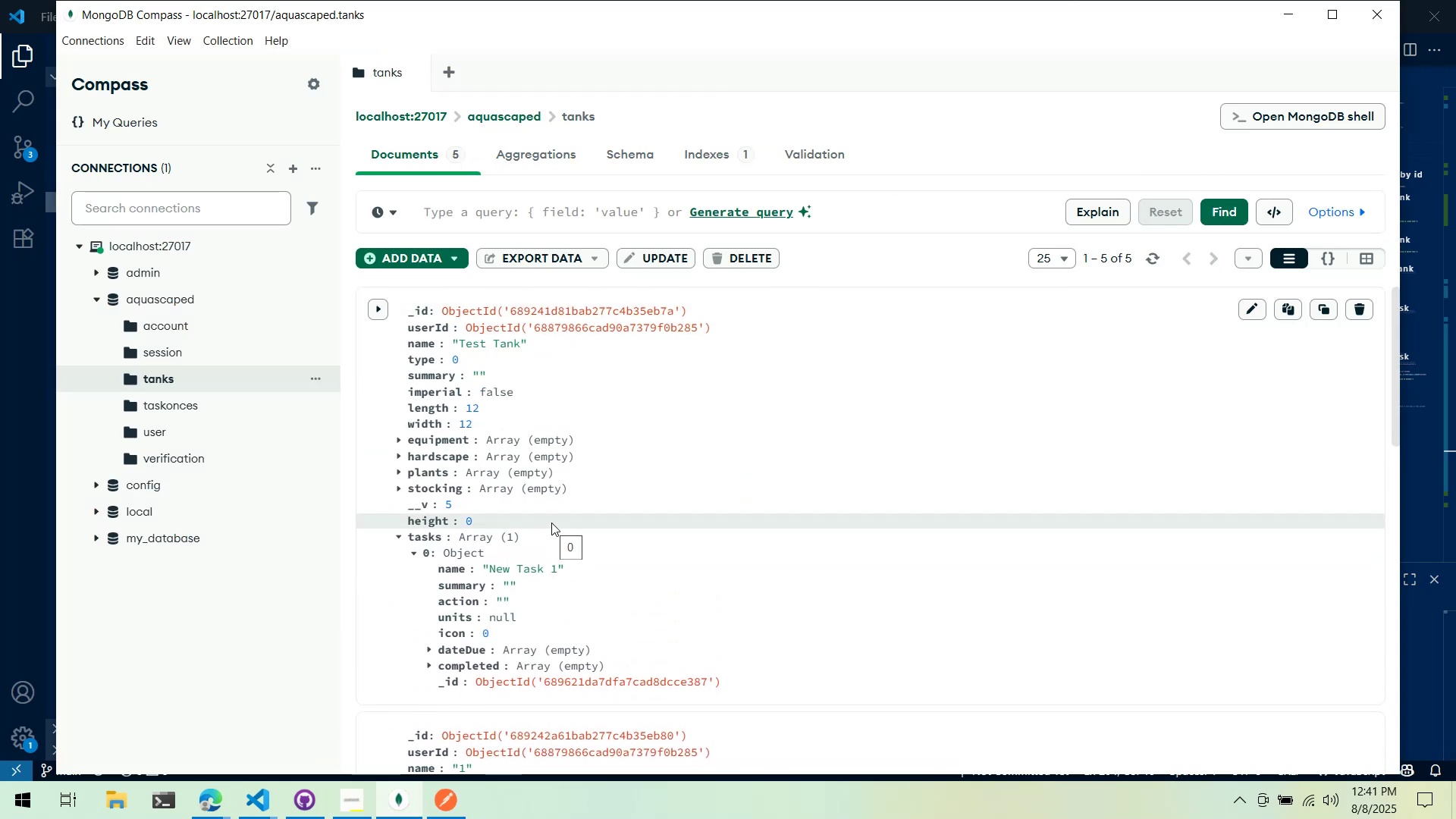 
key(Alt+AltLeft)
 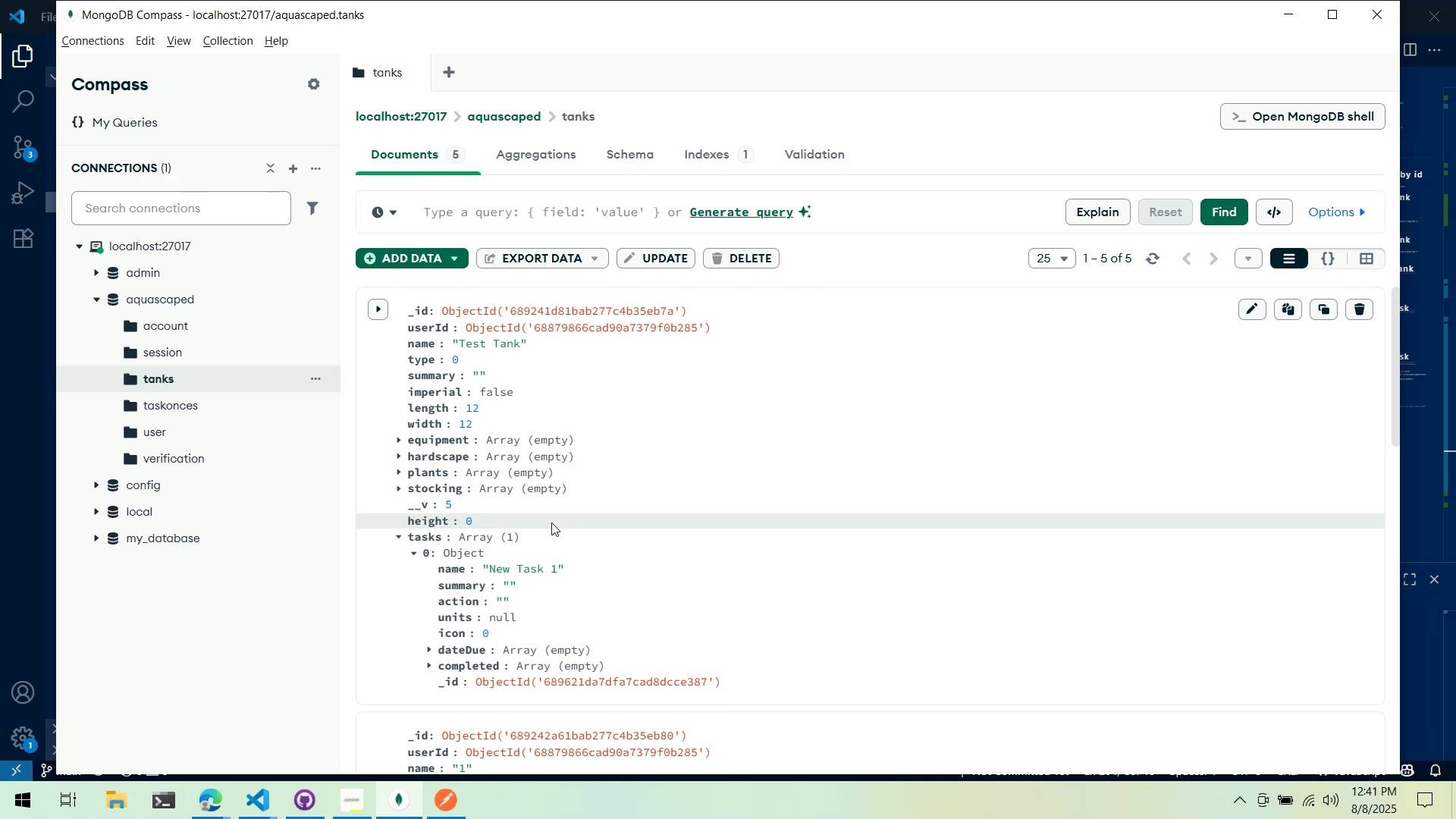 
key(Alt+Tab)
 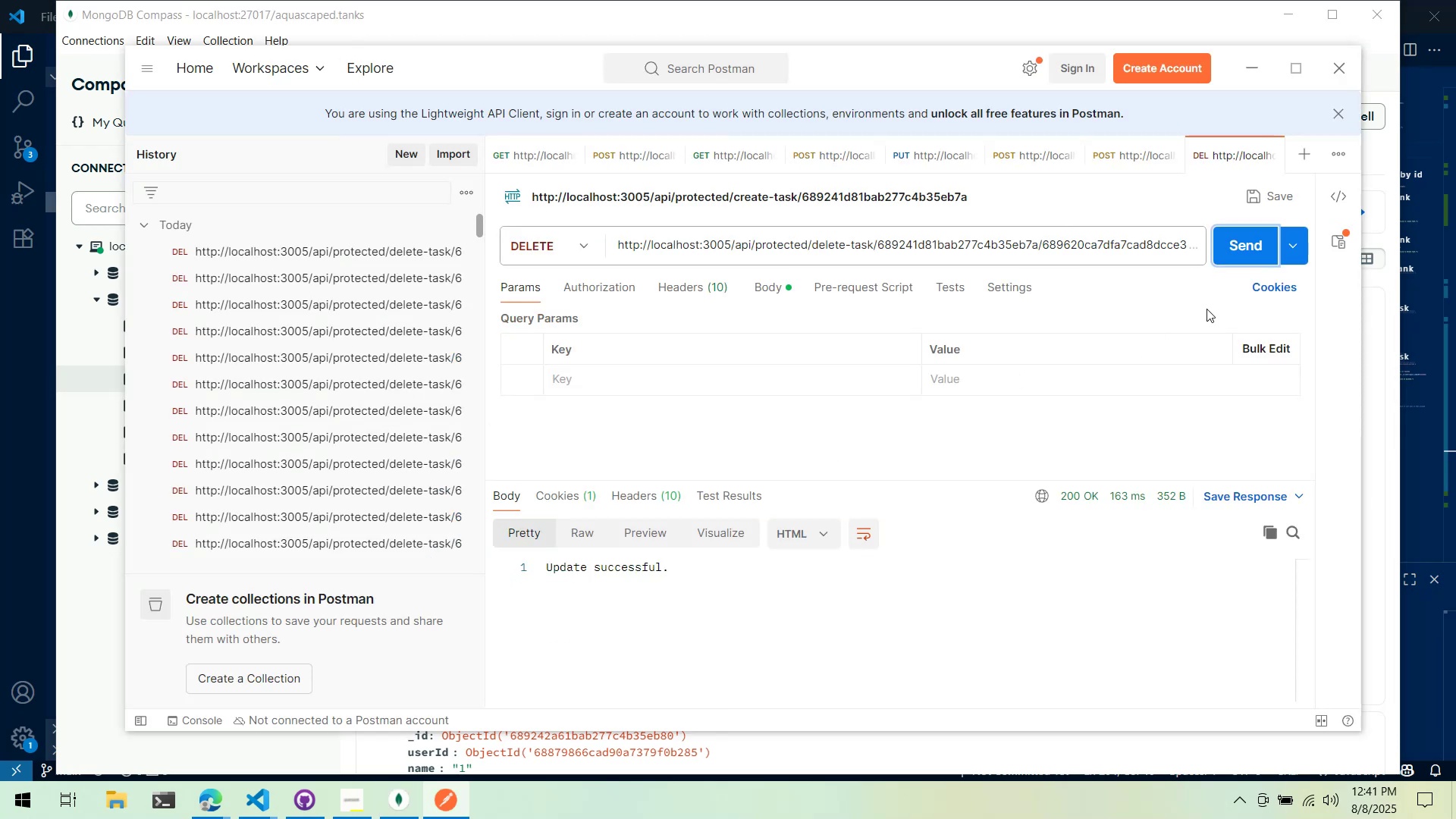 
left_click([1250, 228])
 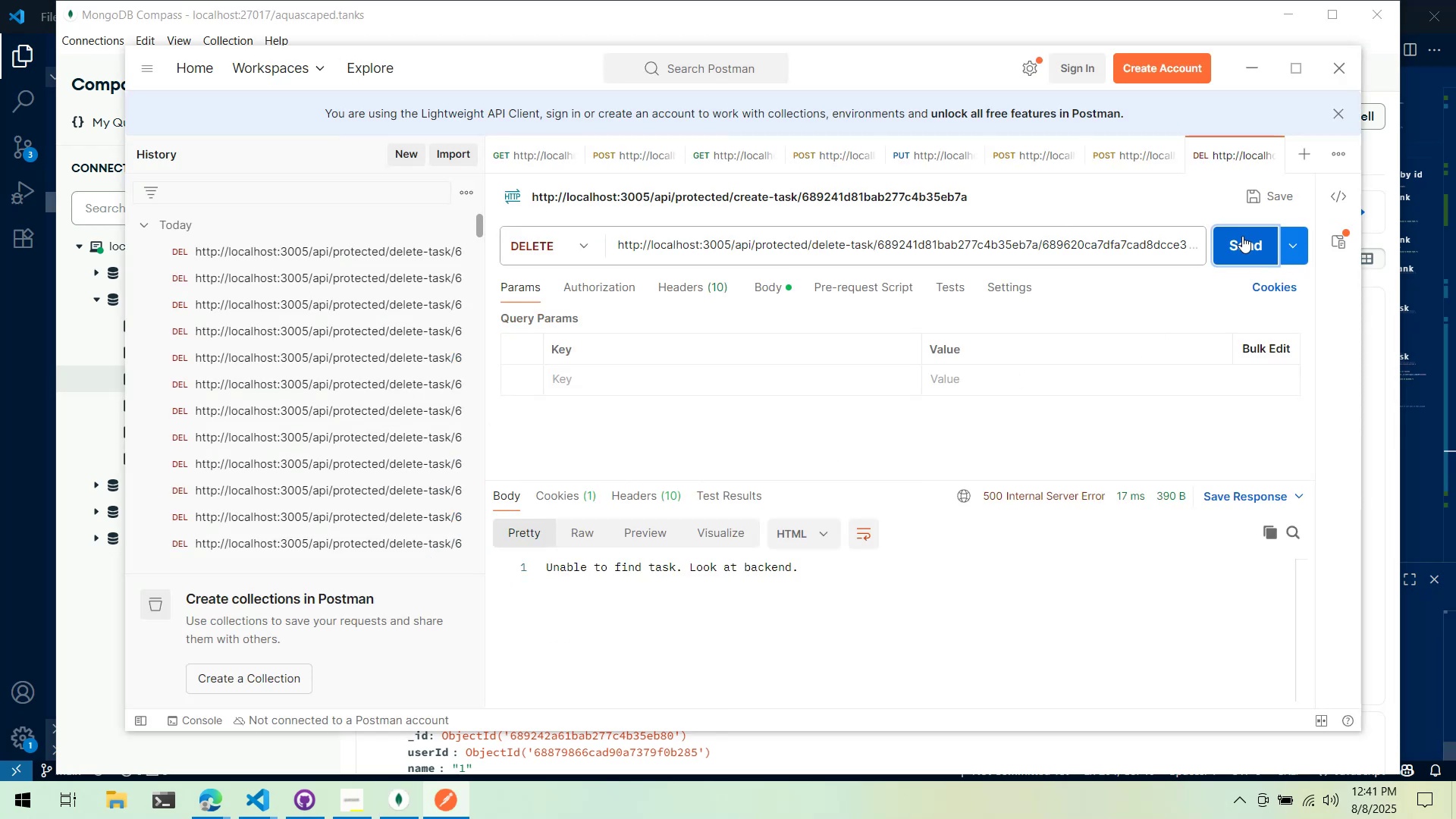 
key(Alt+AltLeft)
 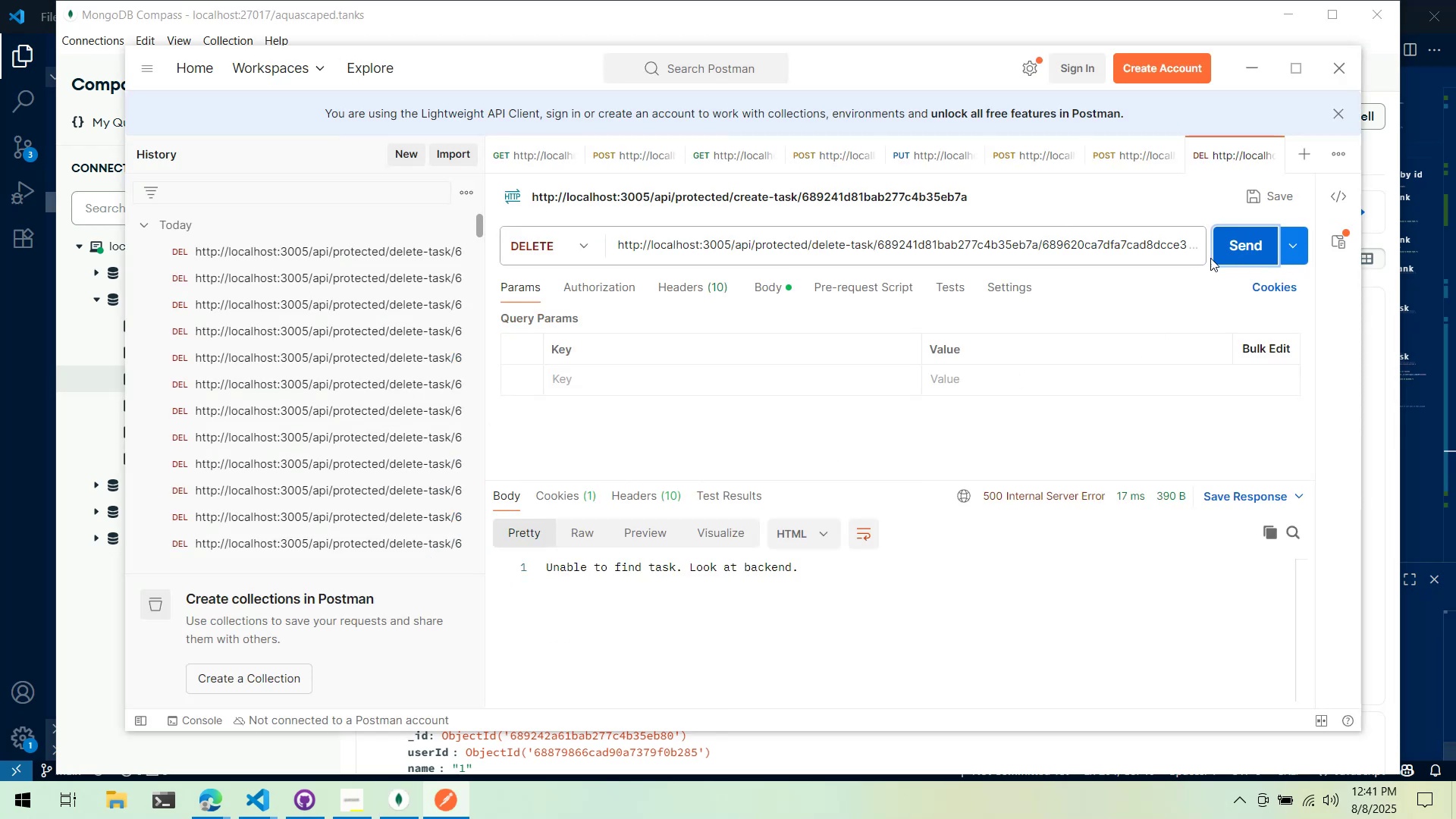 
key(Alt+Tab)
 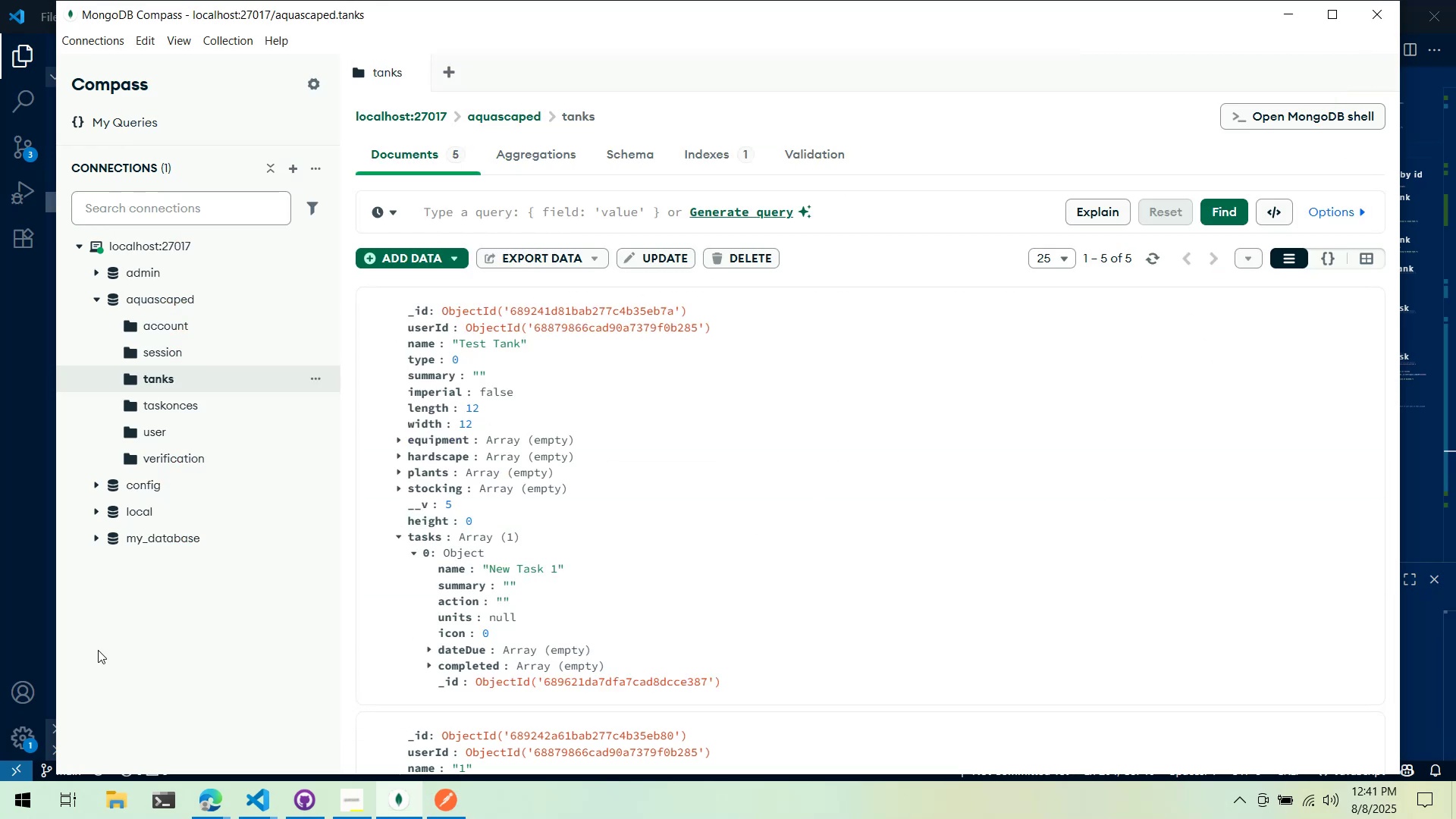 
left_click([32, 623])
 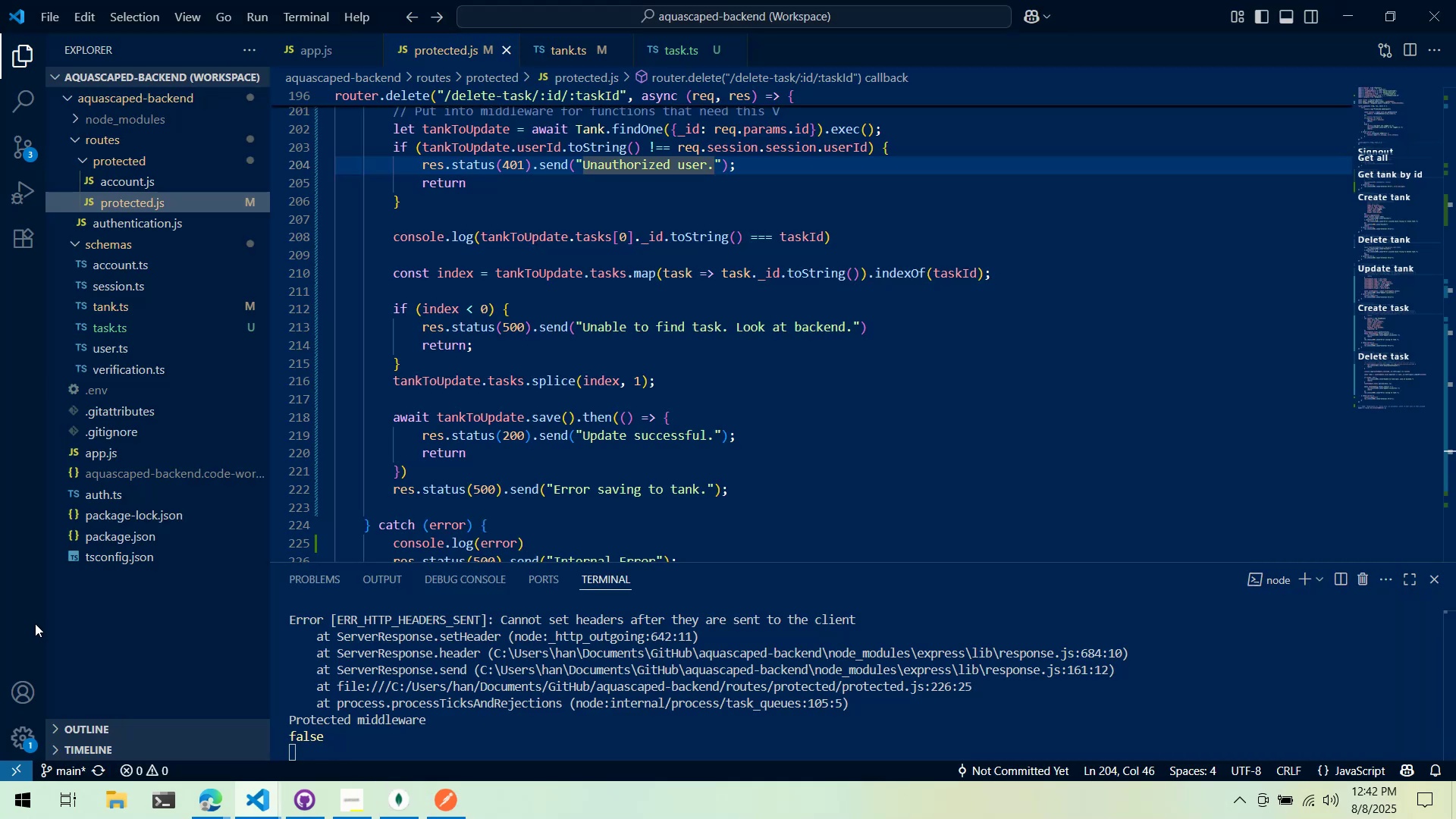 
wait(5.75)
 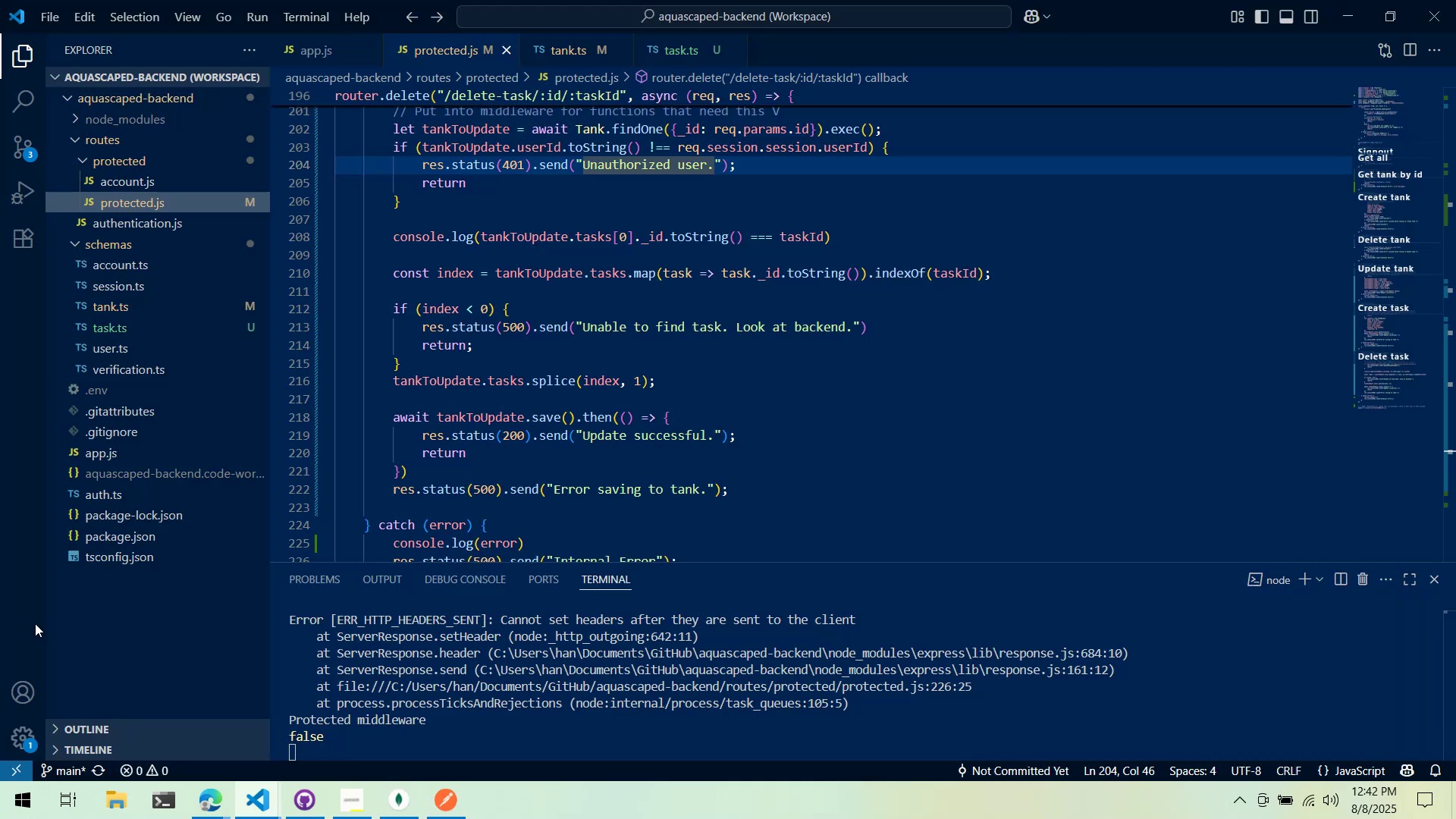 
key(Alt+AltLeft)
 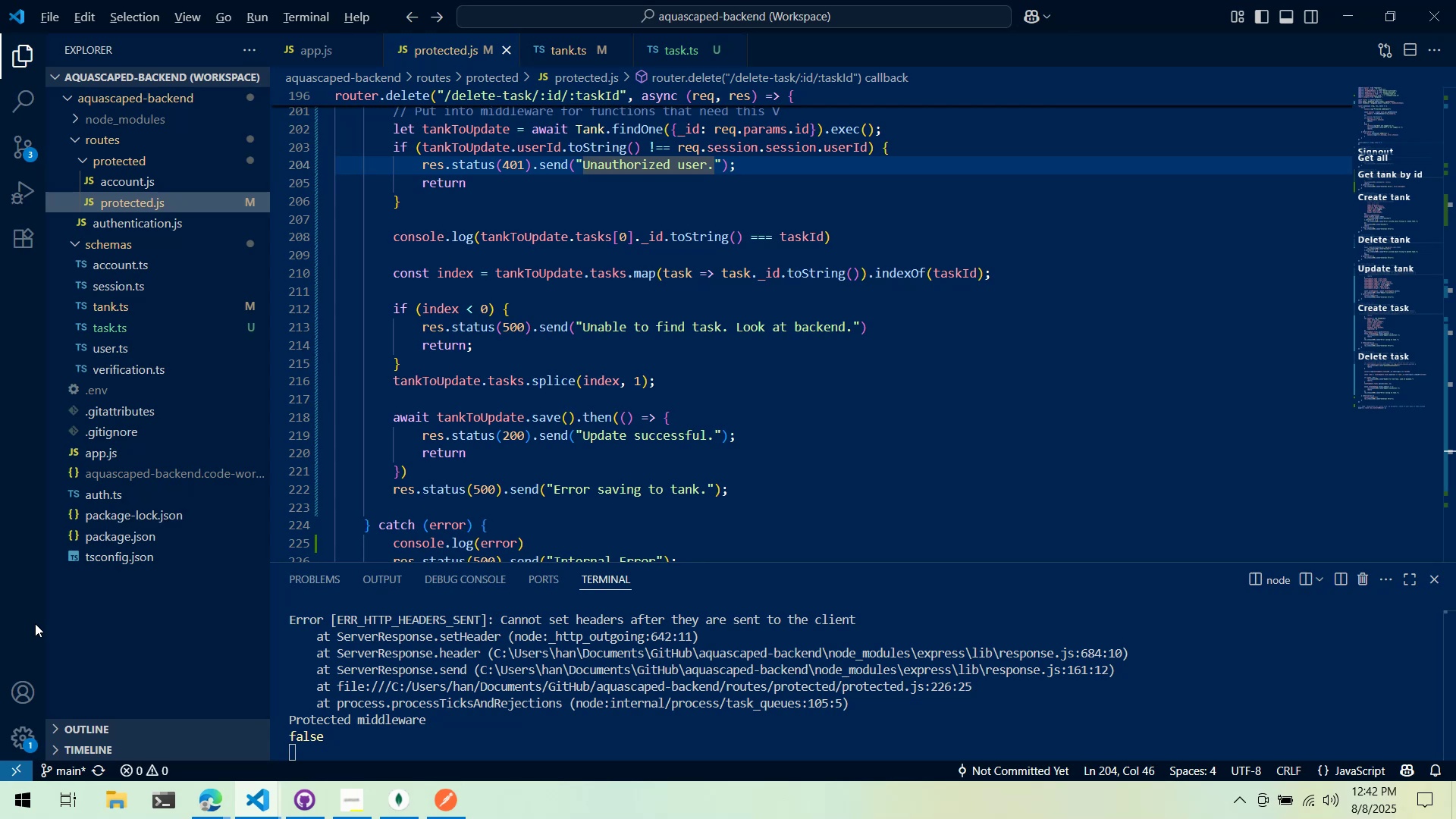 
key(Alt+Tab)
 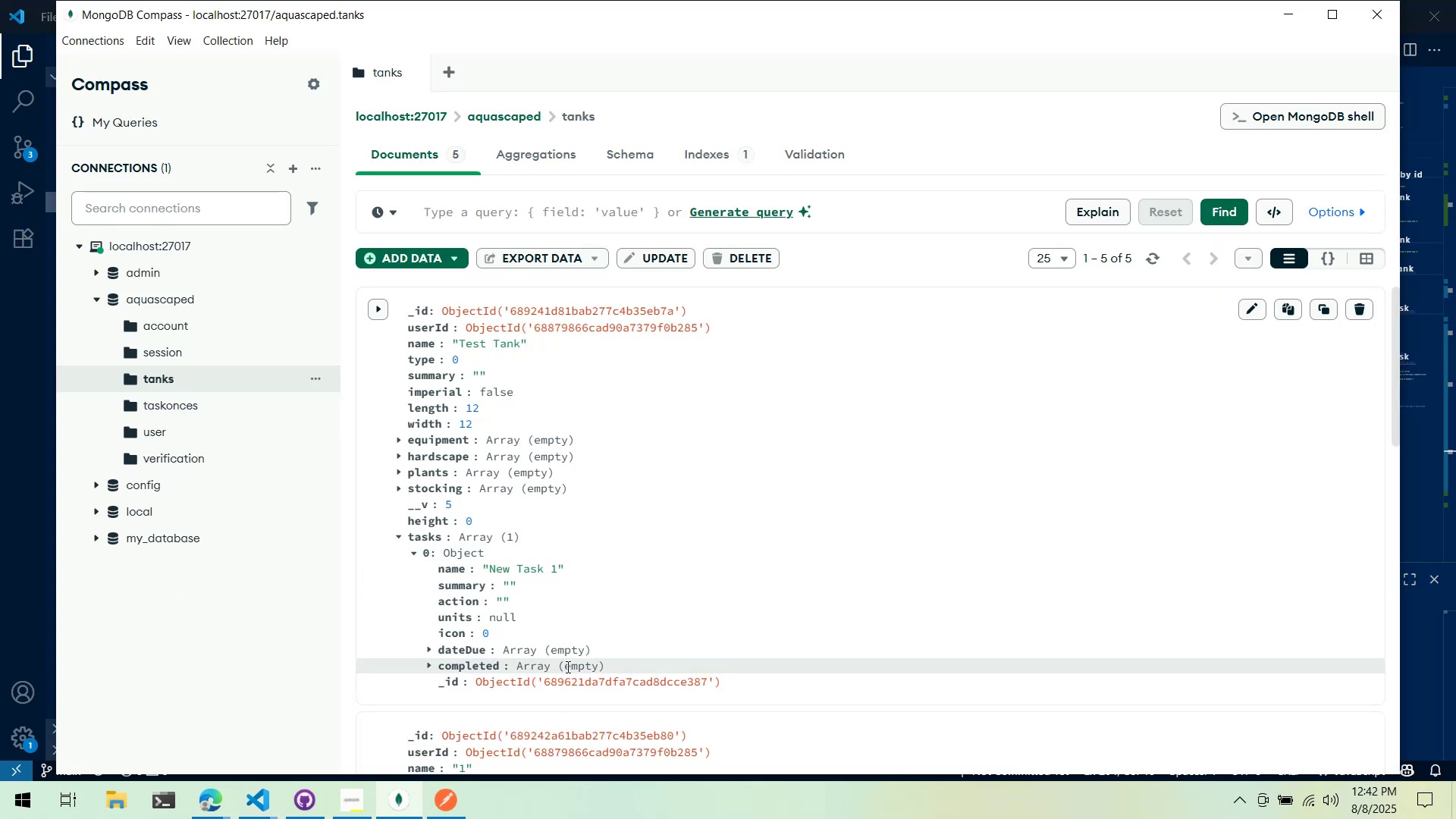 
double_click([632, 683])
 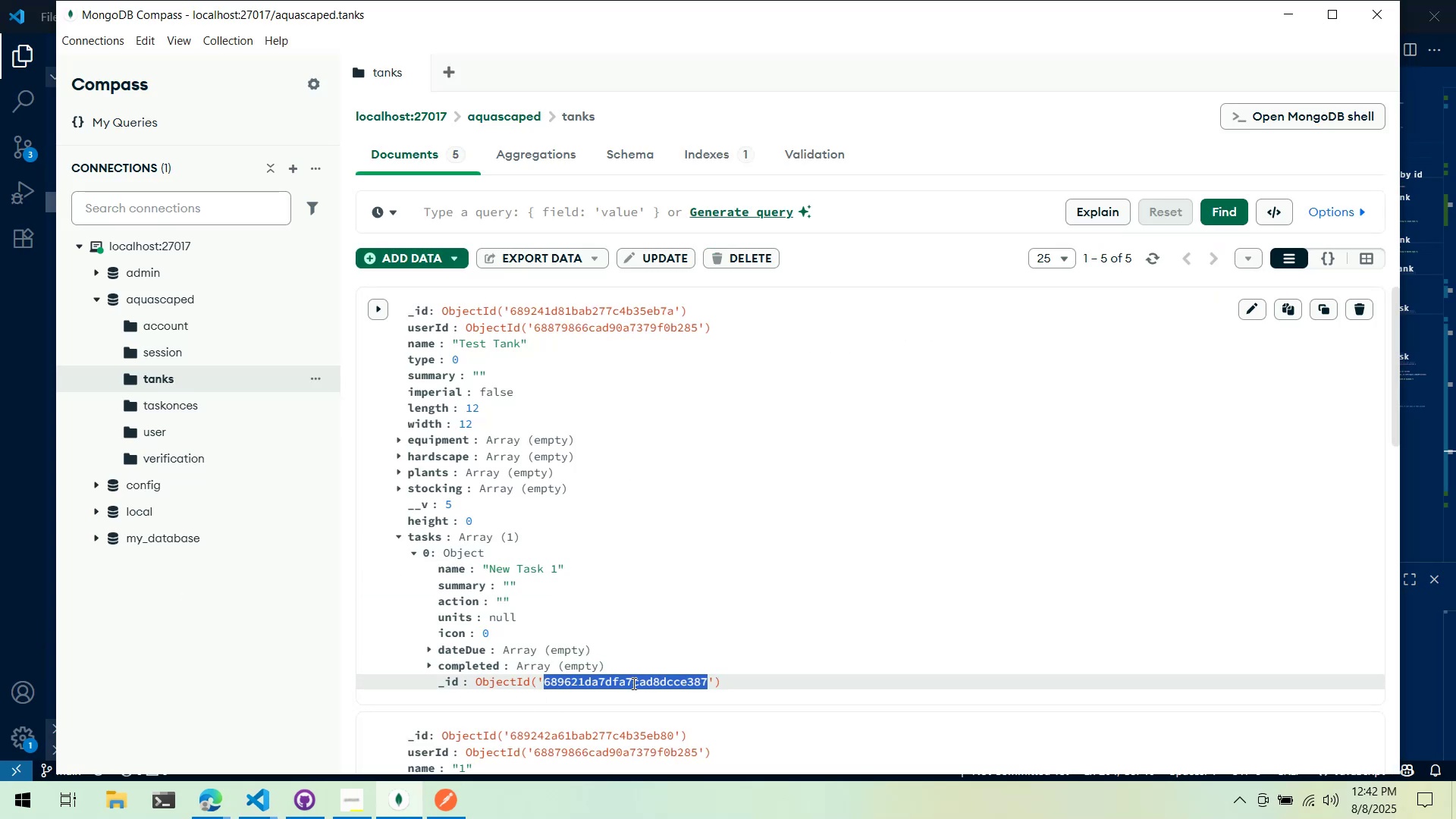 
key(Control+ControlLeft)
 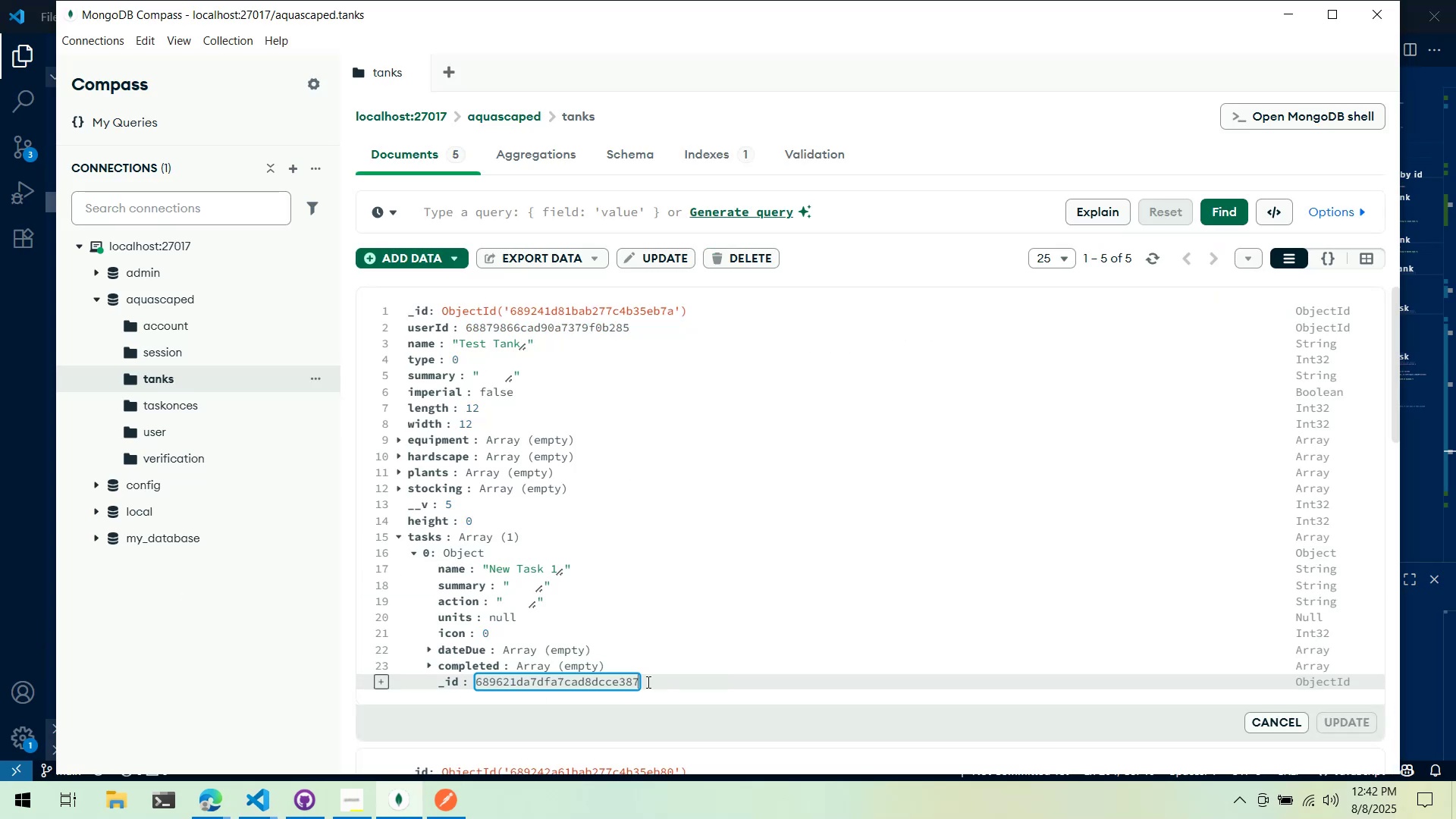 
key(Control+C)
 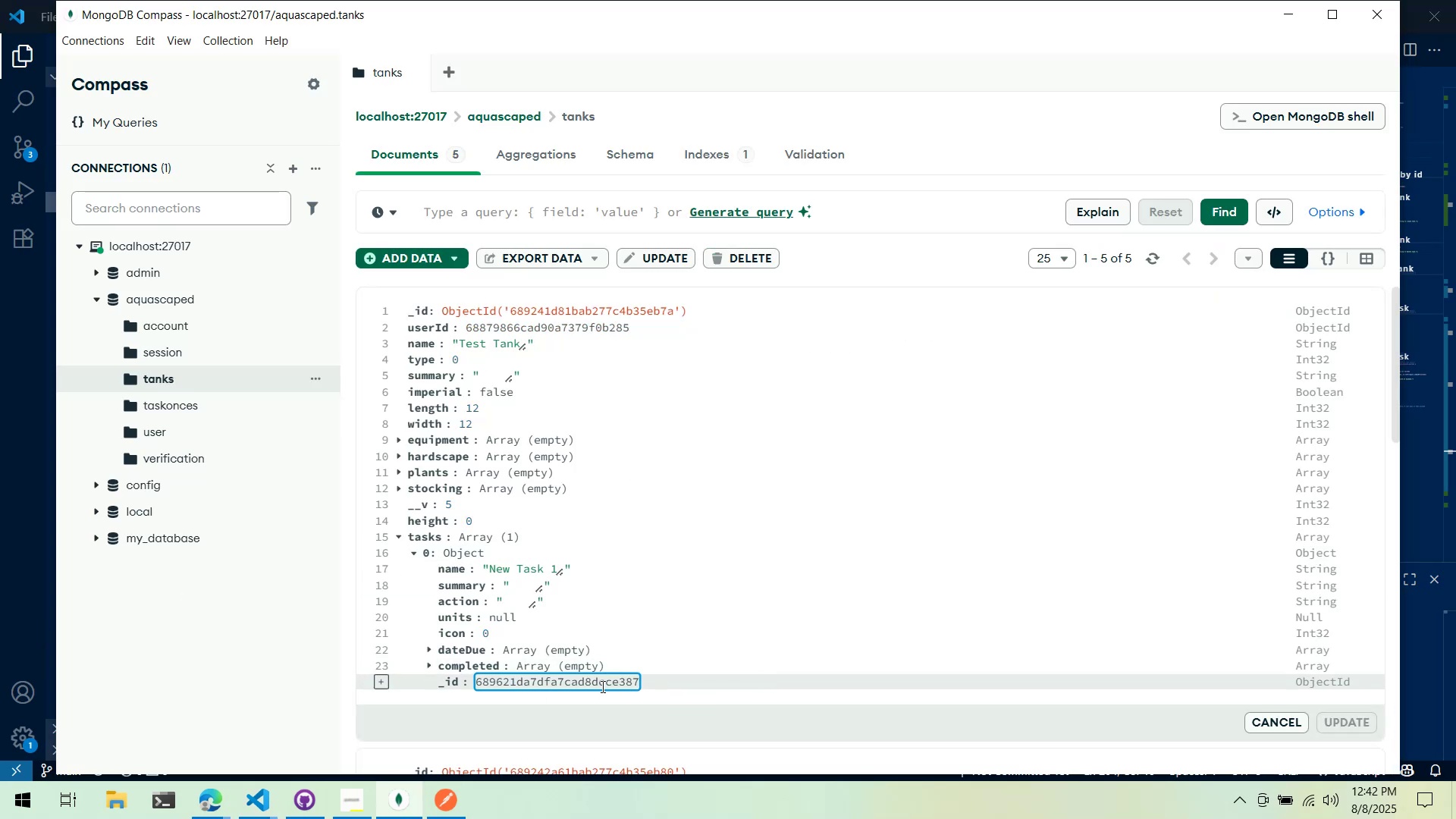 
double_click([601, 686])
 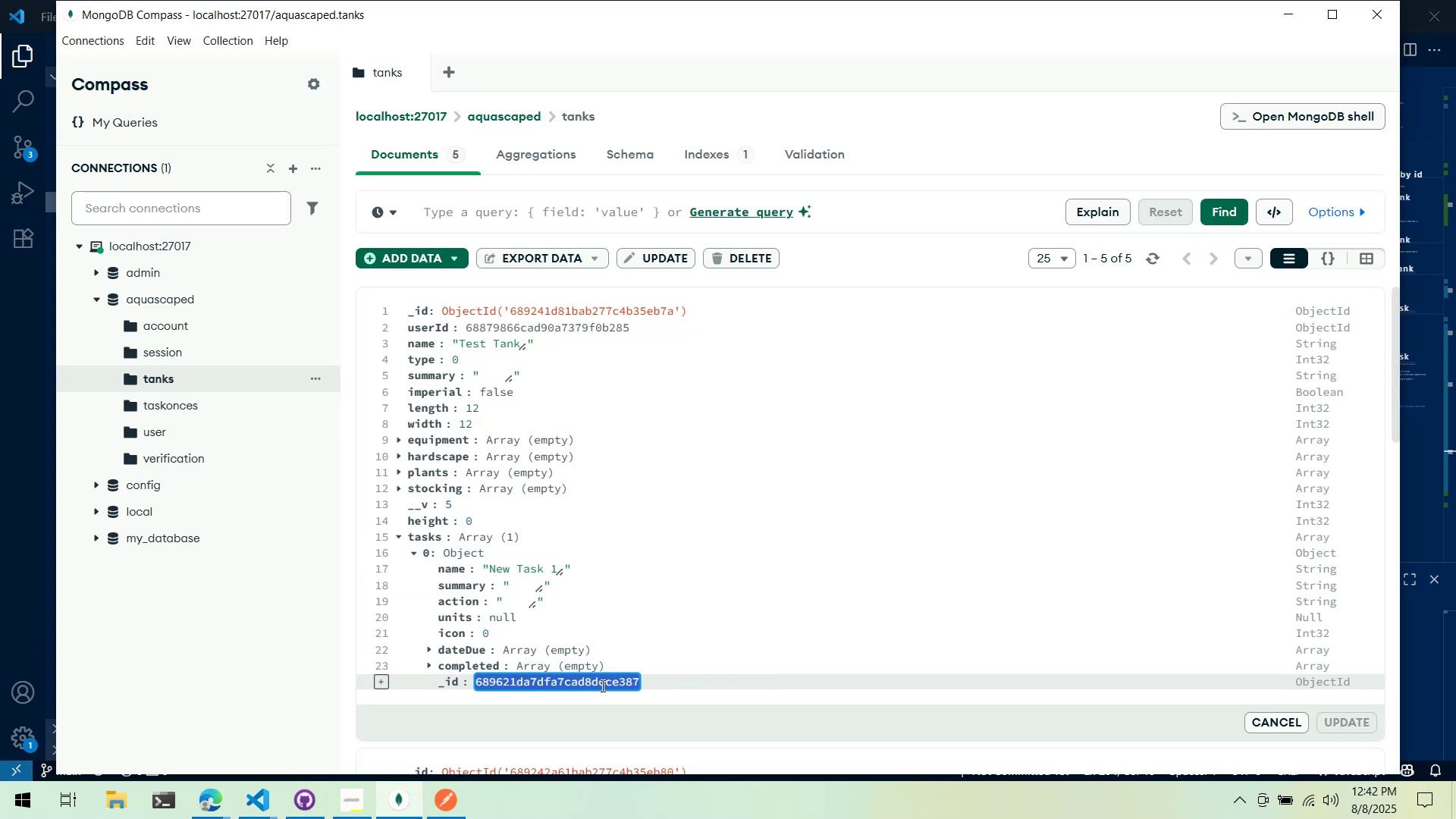 
key(Control+ControlLeft)
 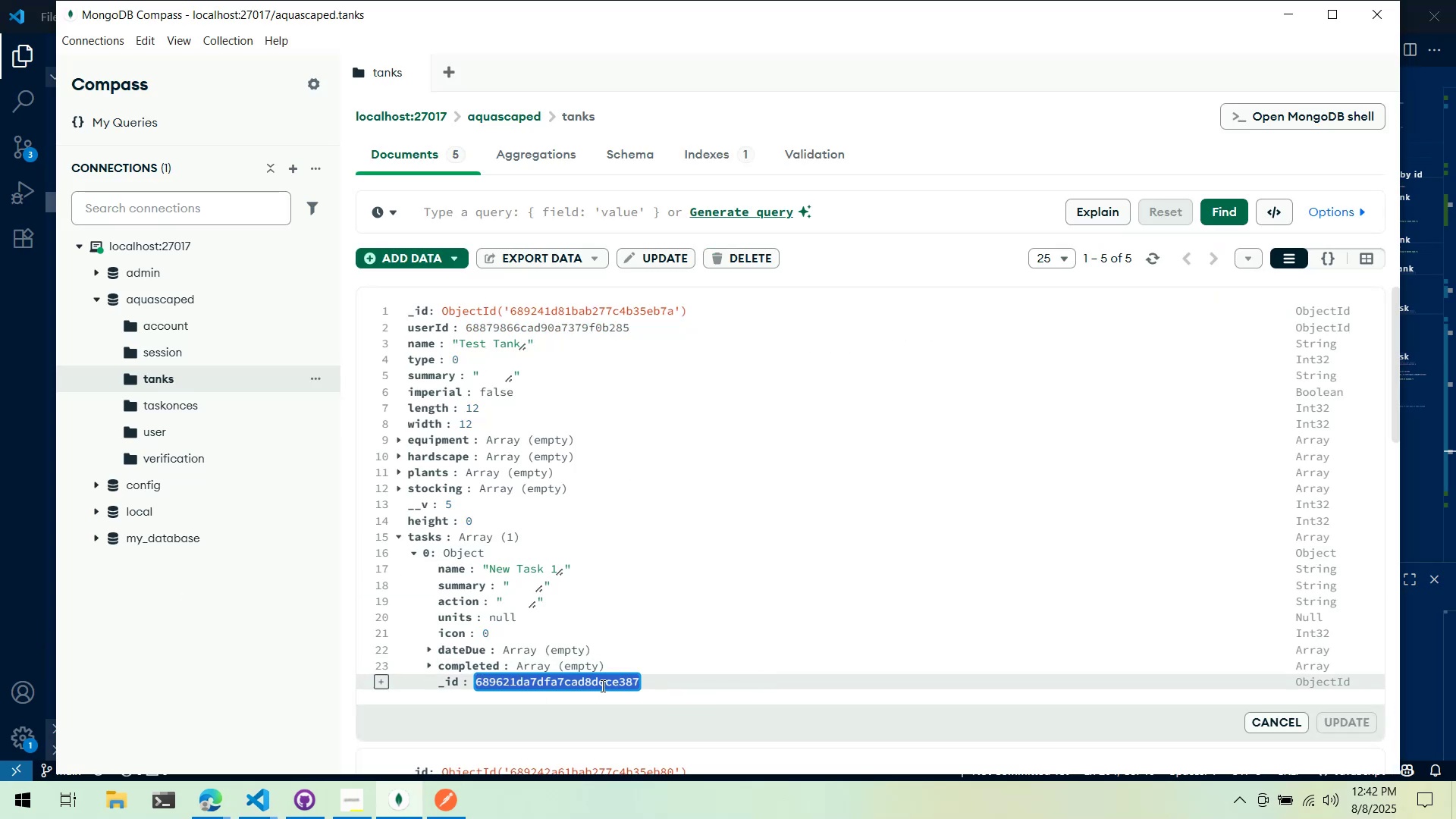 
key(Control+C)
 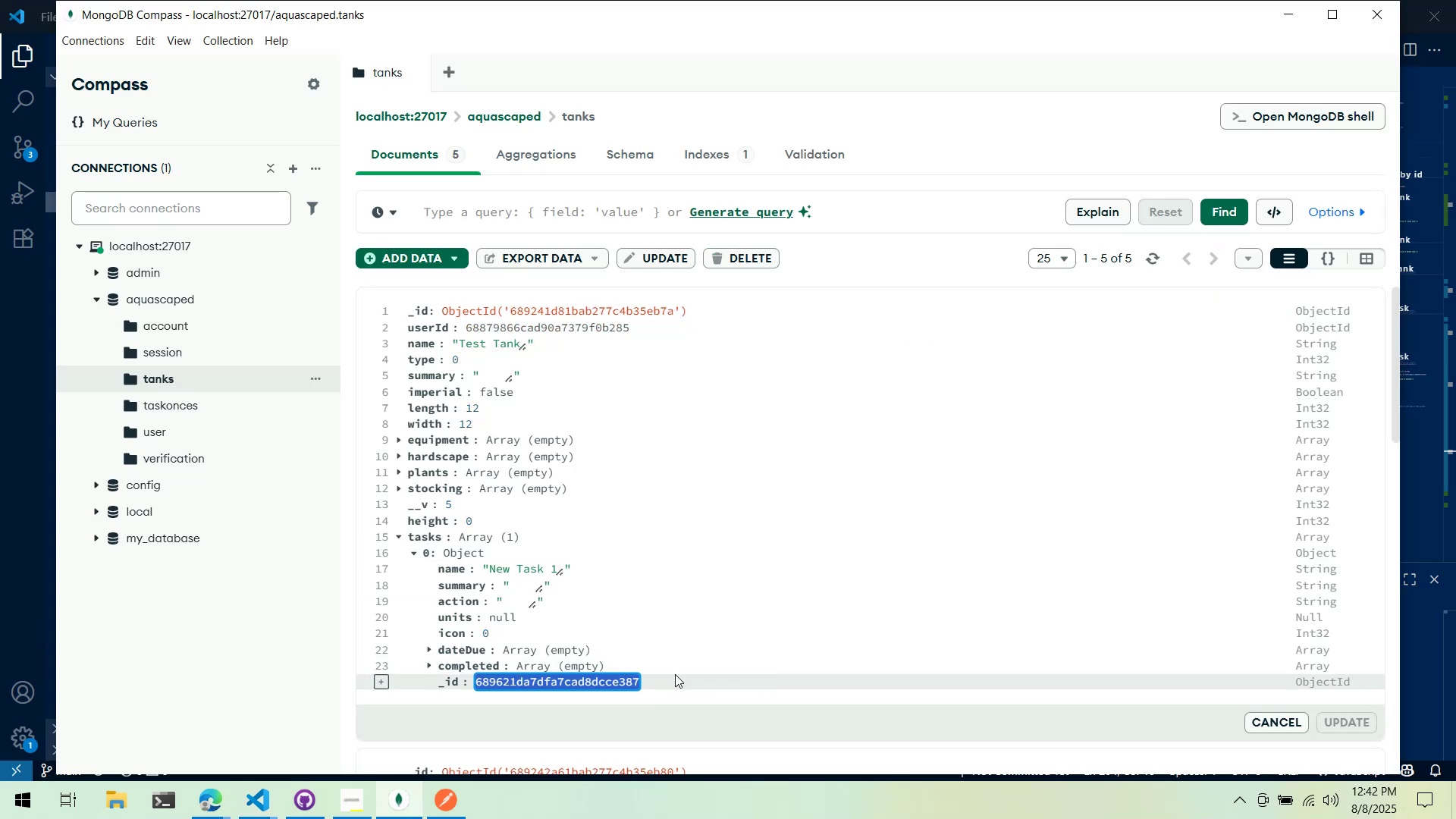 
key(Alt+AltLeft)
 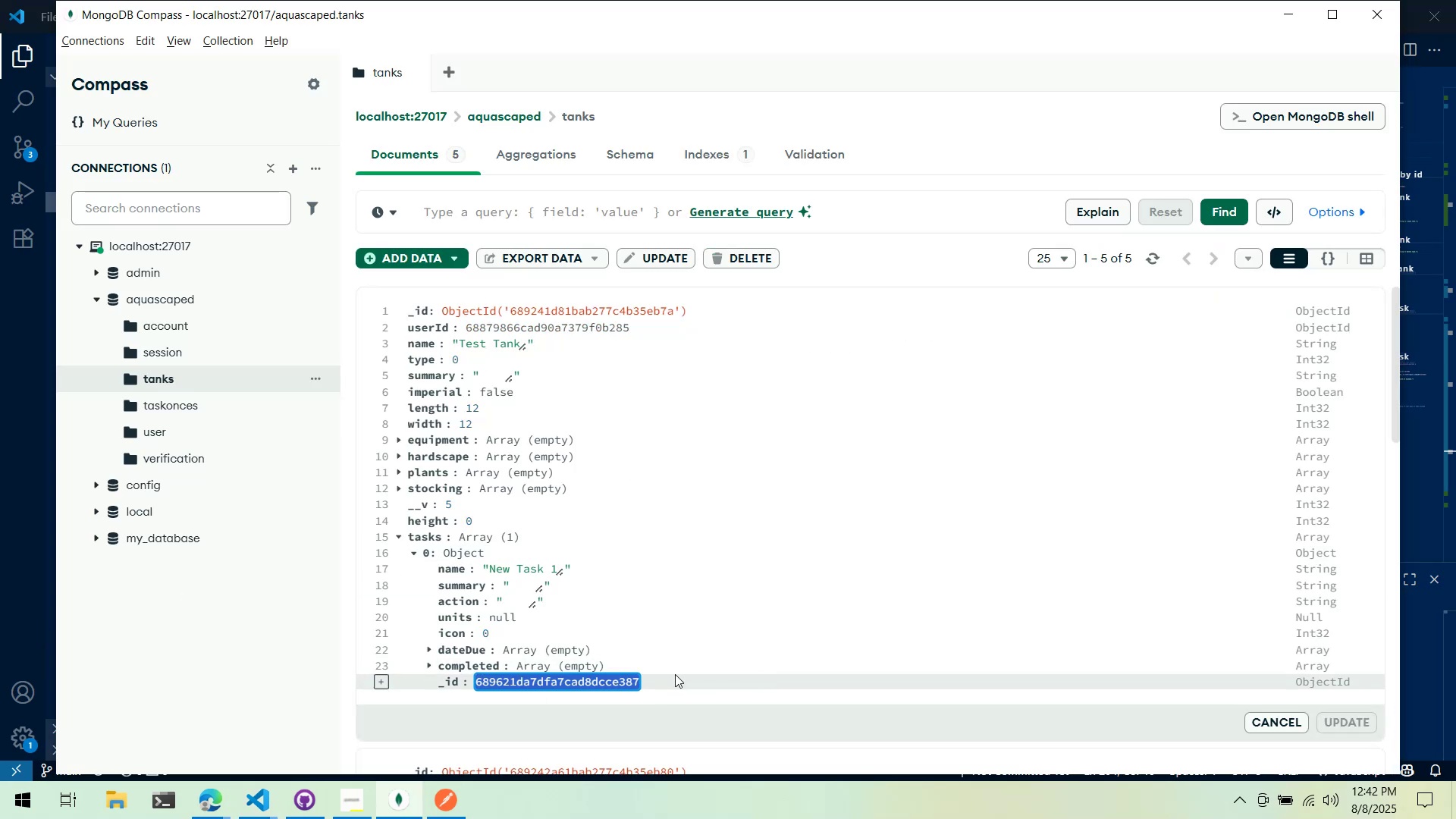 
key(Alt+Tab)
 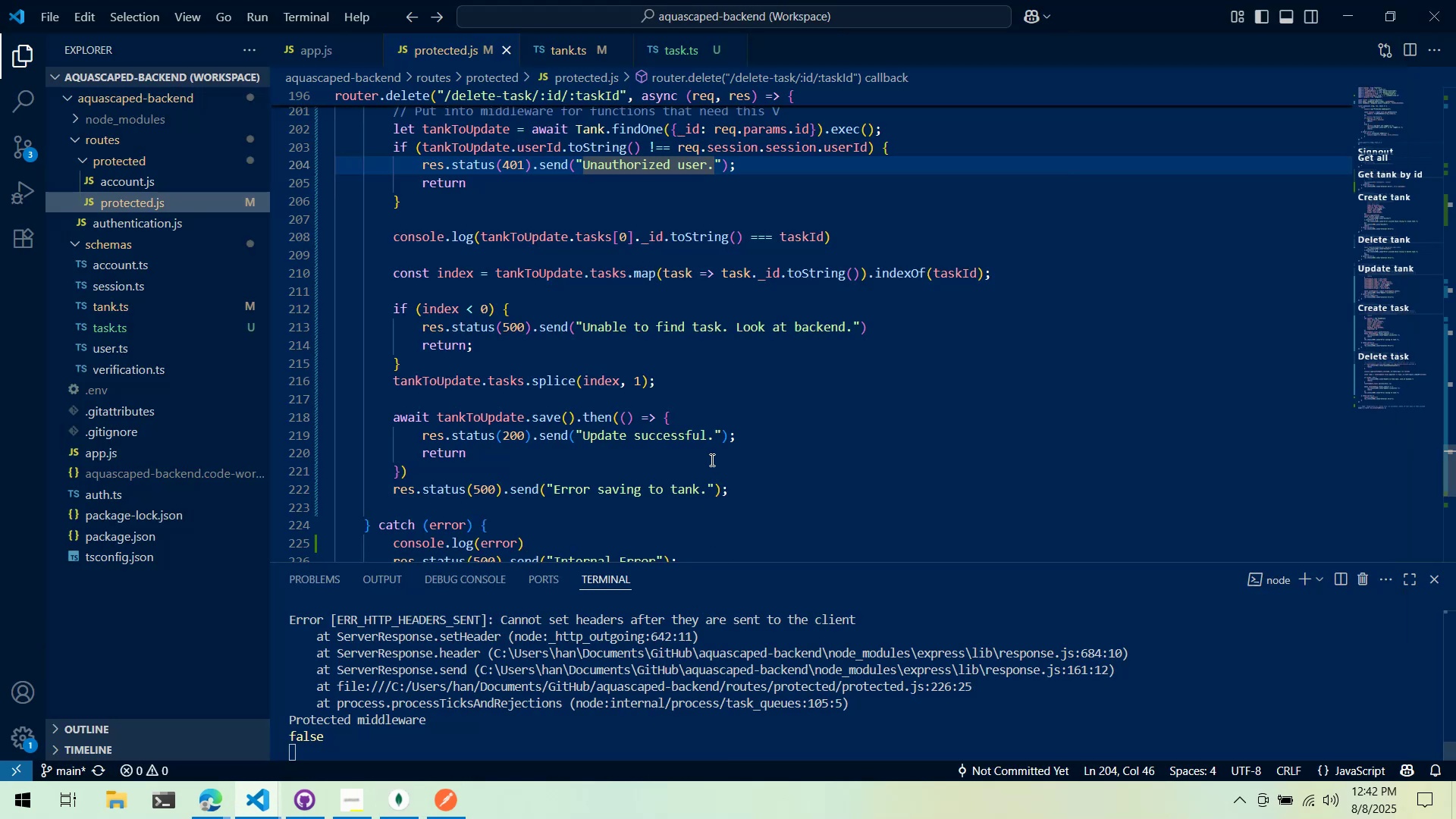 
key(Alt+Tab)
 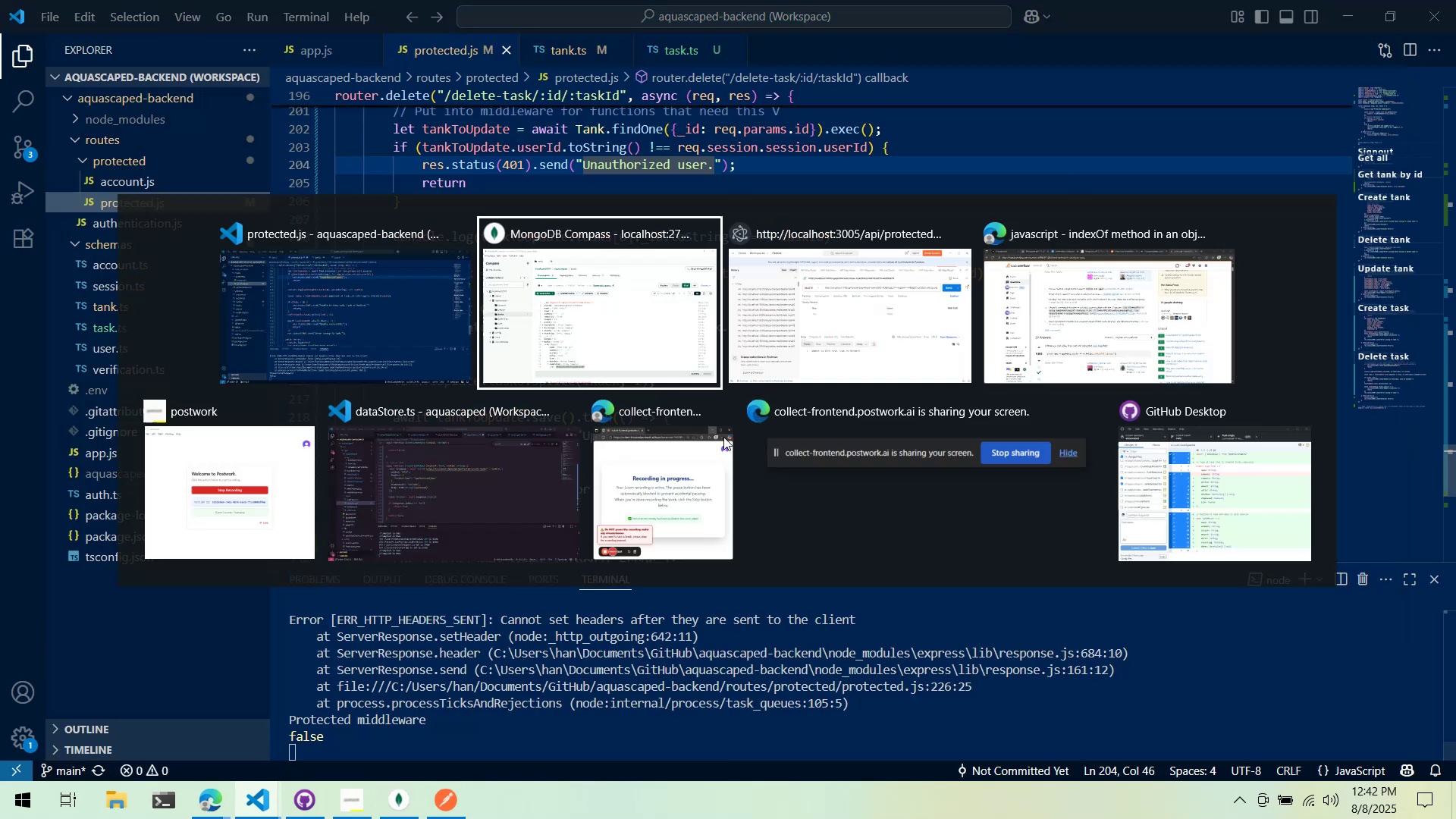 
key(Alt+Tab)
 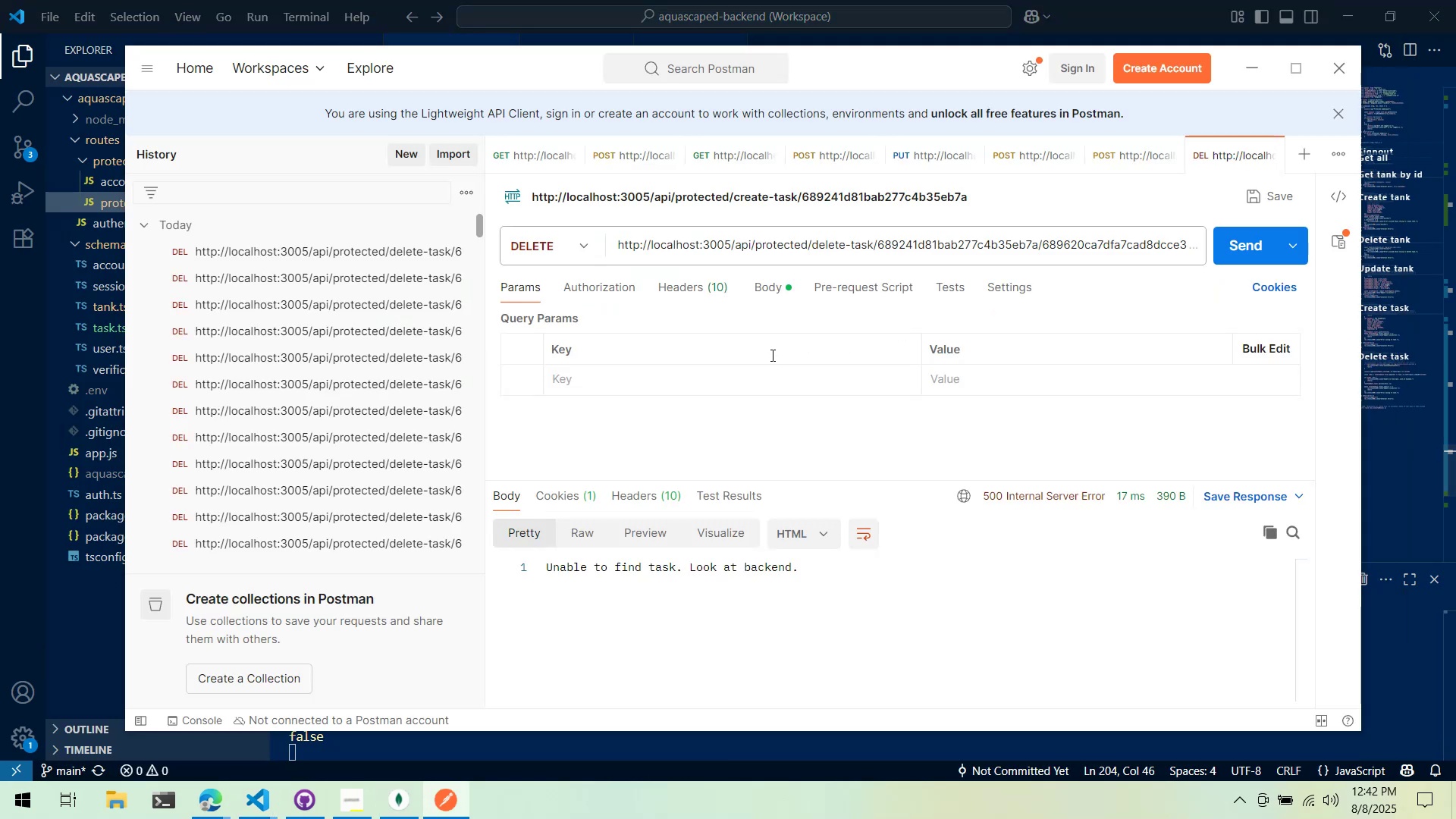 
key(Alt+Tab)
 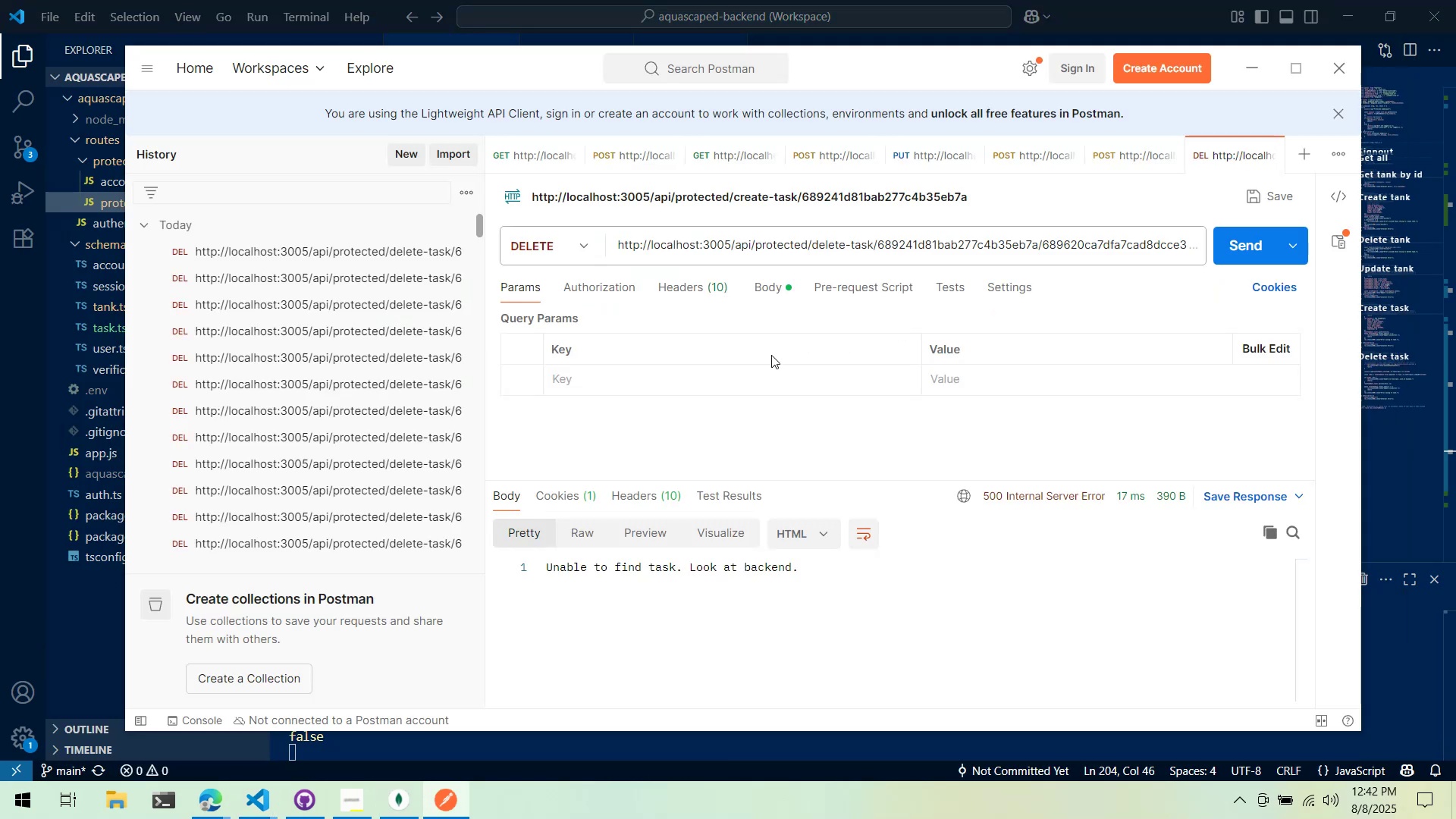 
key(Alt+Tab)
 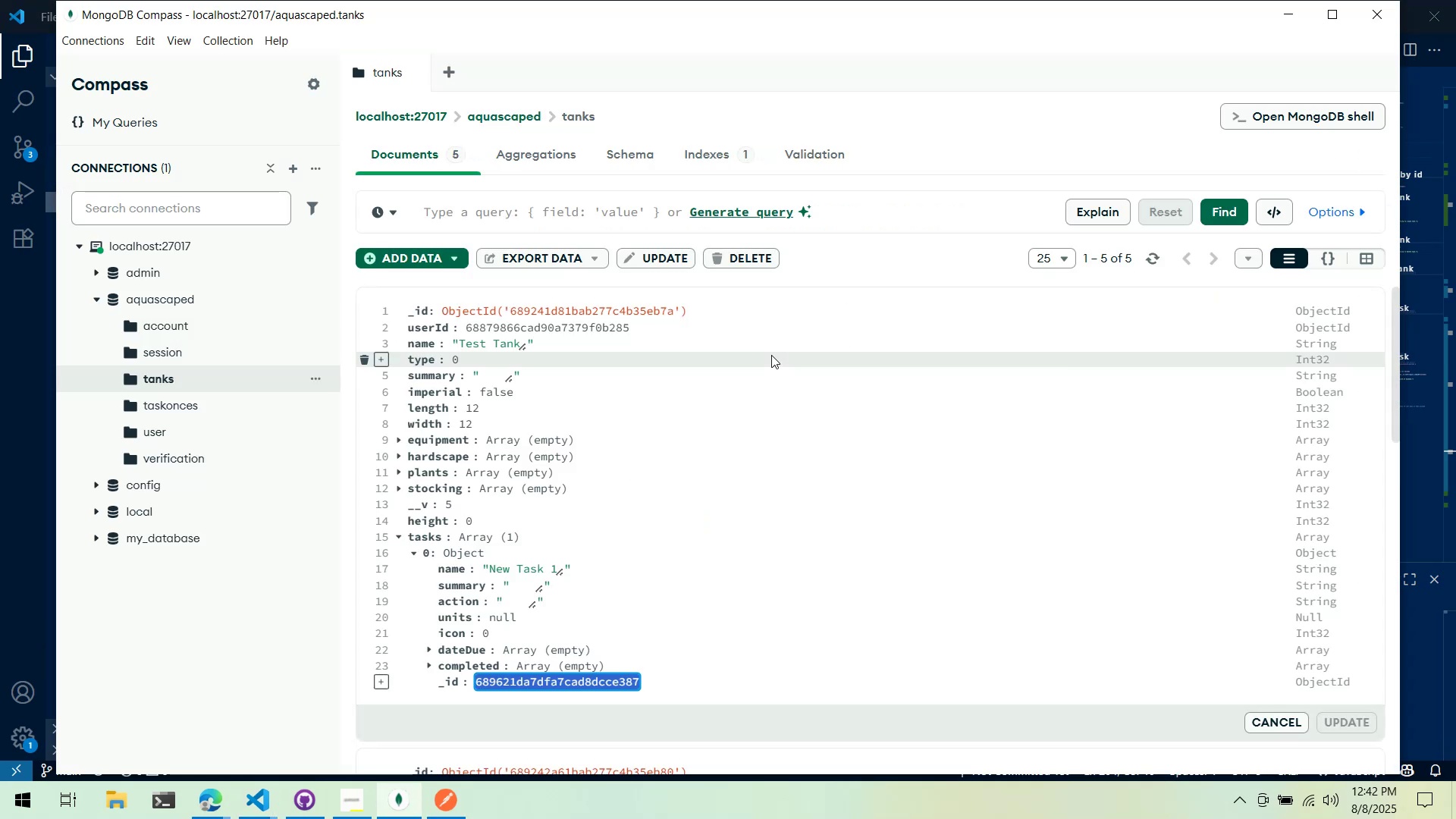 
key(Alt+Tab)
 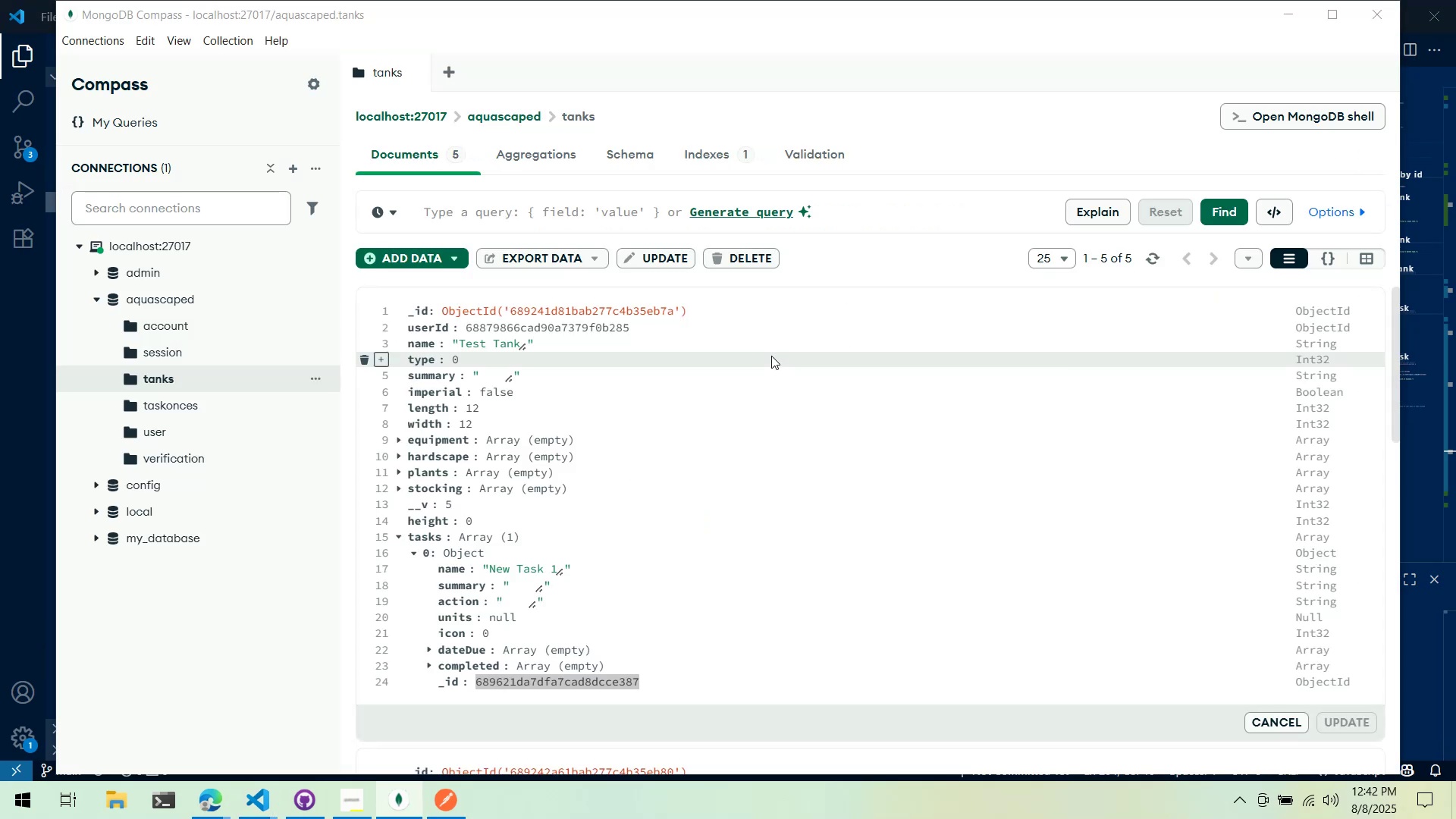 
key(Alt+Tab)
 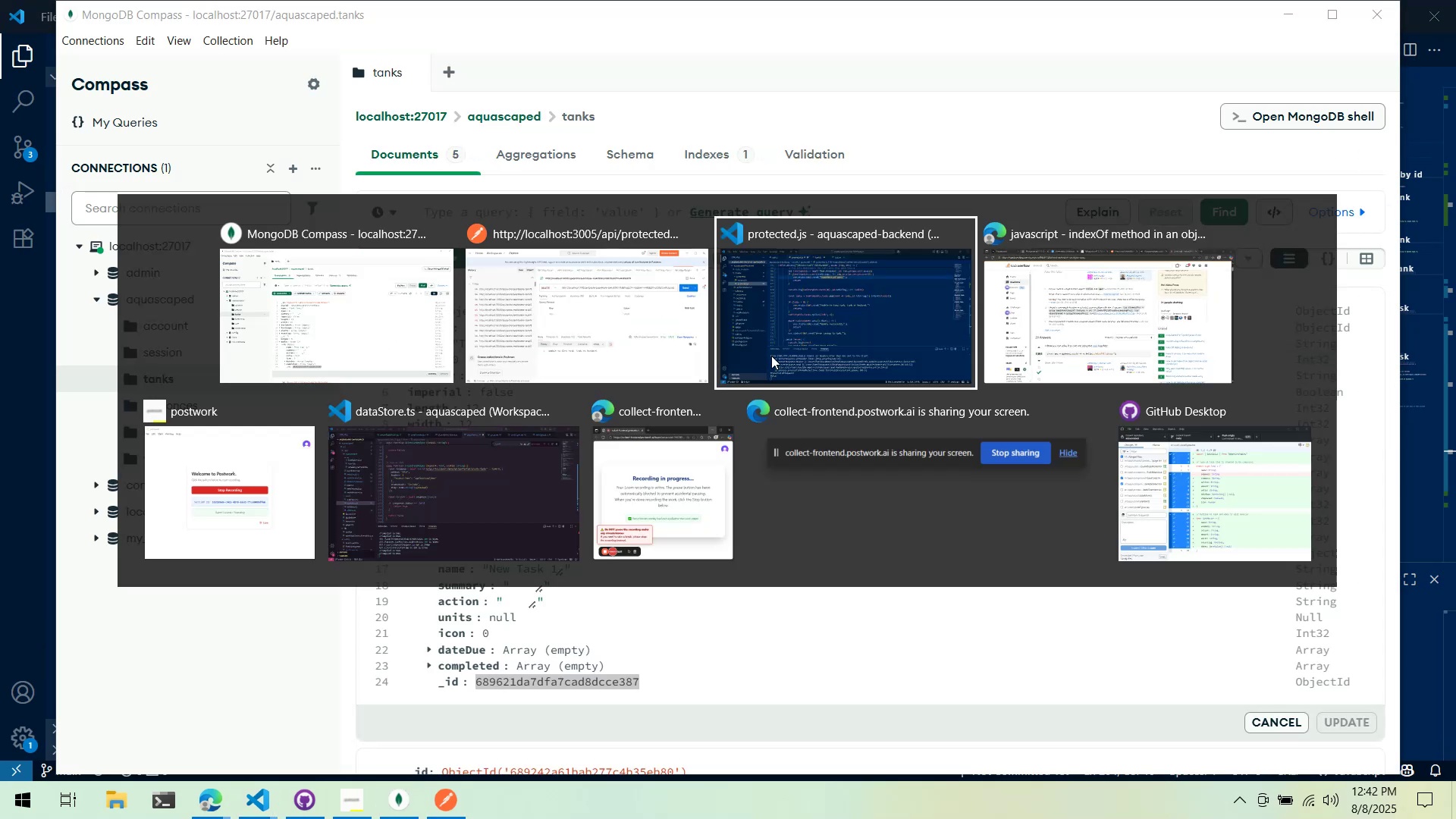 
key(Alt+Tab)
 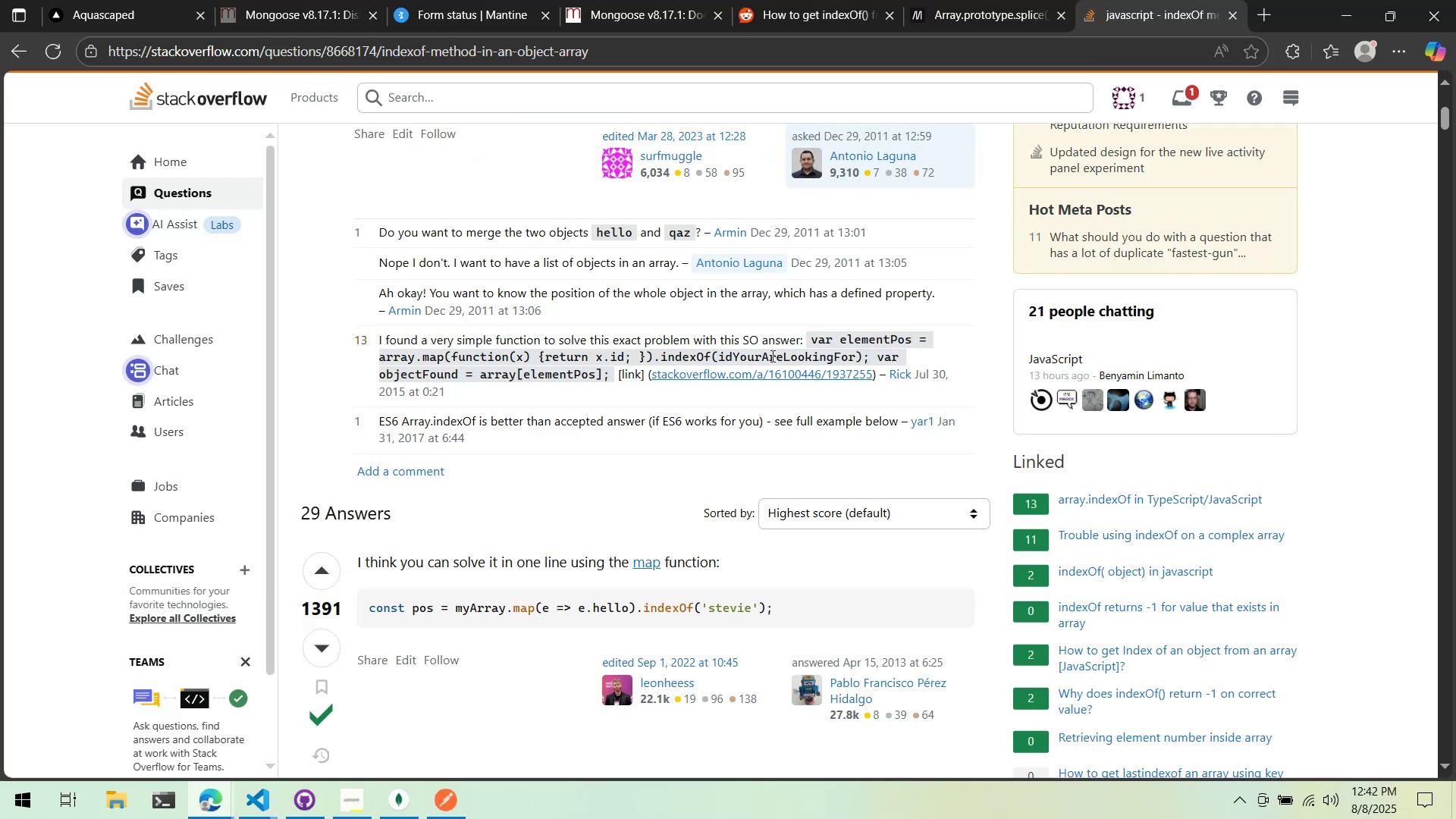 
key(Alt+AltLeft)
 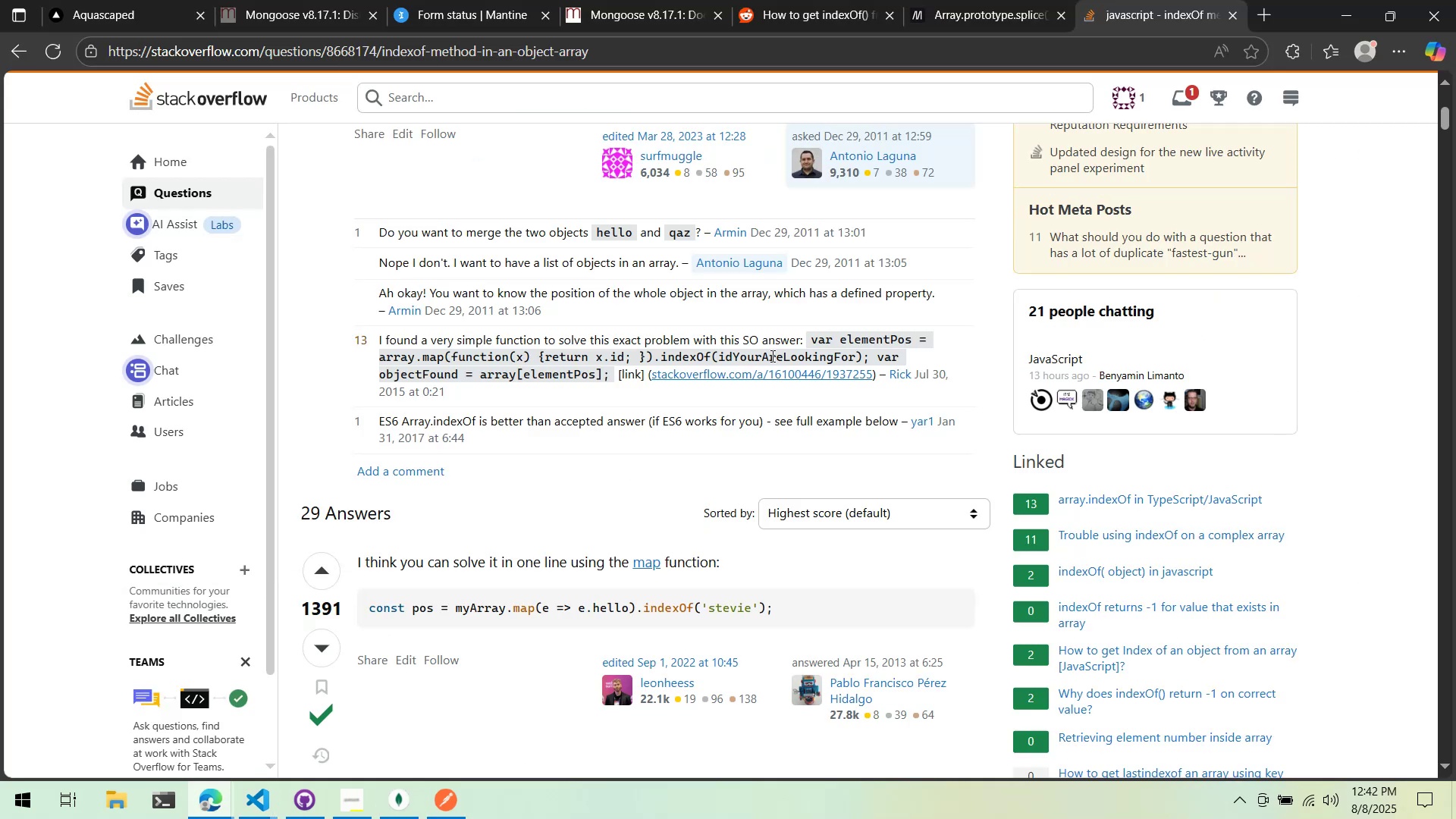 
key(Alt+Tab)
 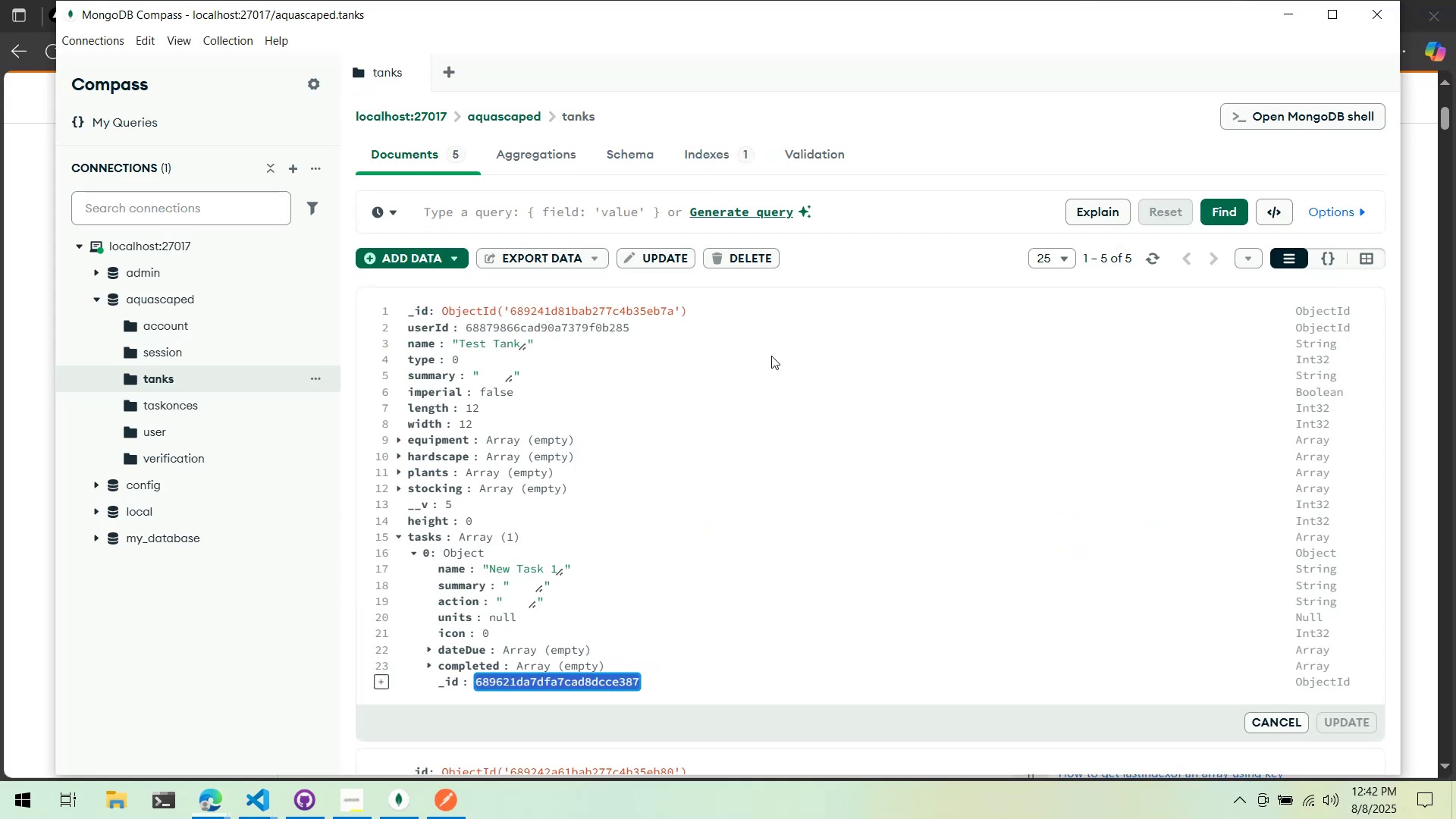 
key(Alt+Tab)
 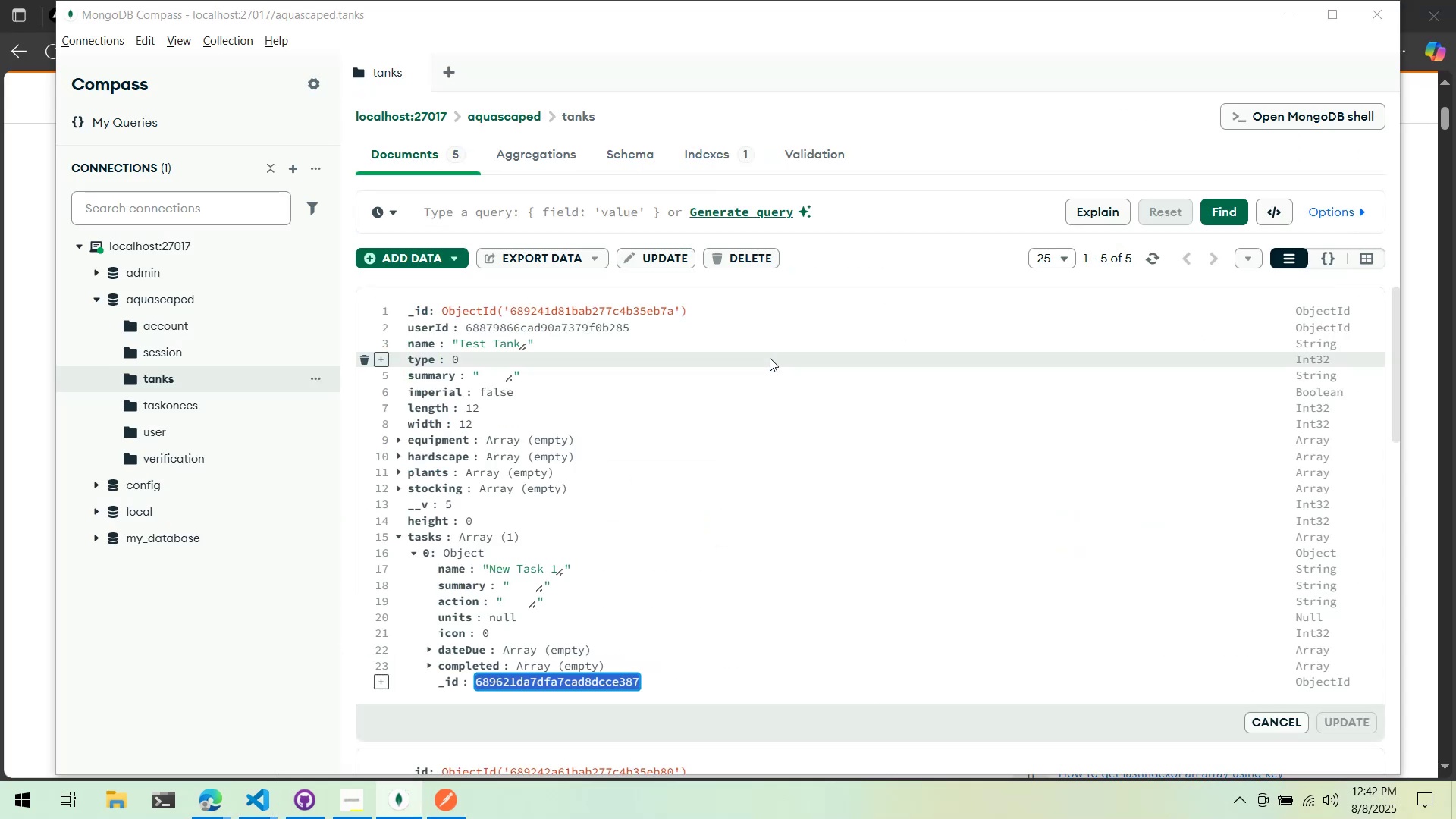 
key(Alt+Tab)
 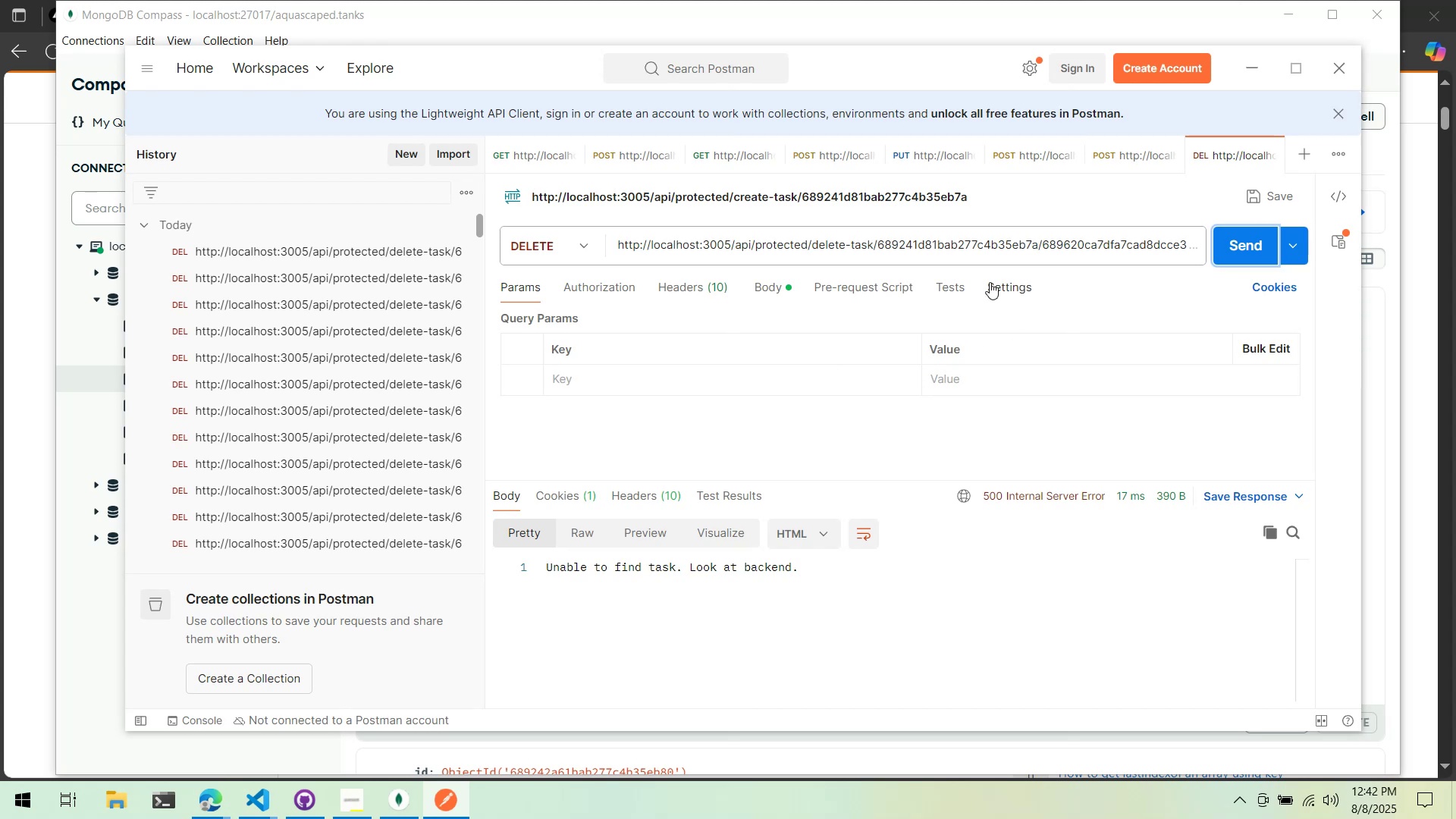 
left_click([1075, 240])
 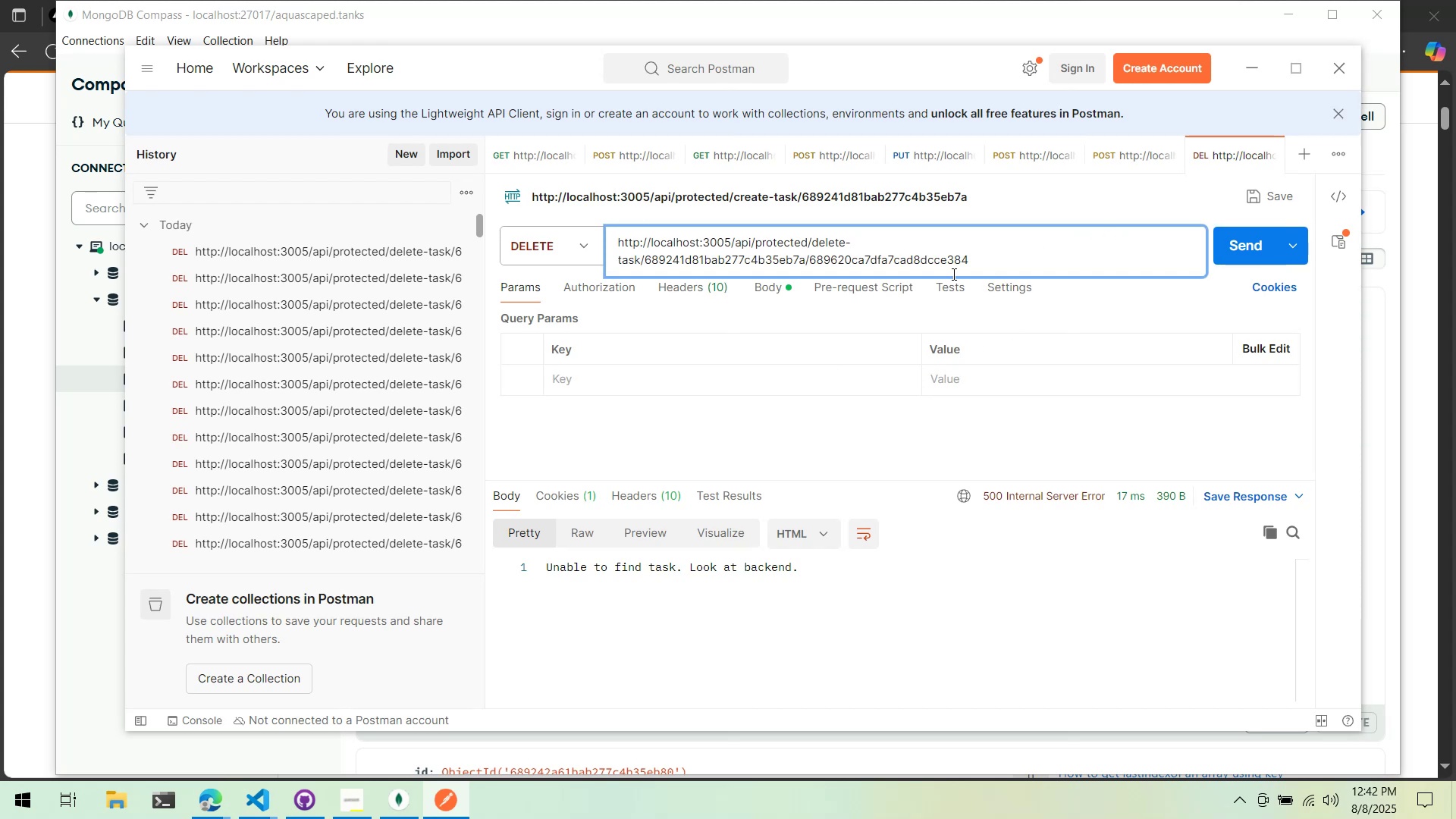 
double_click([952, 274])
 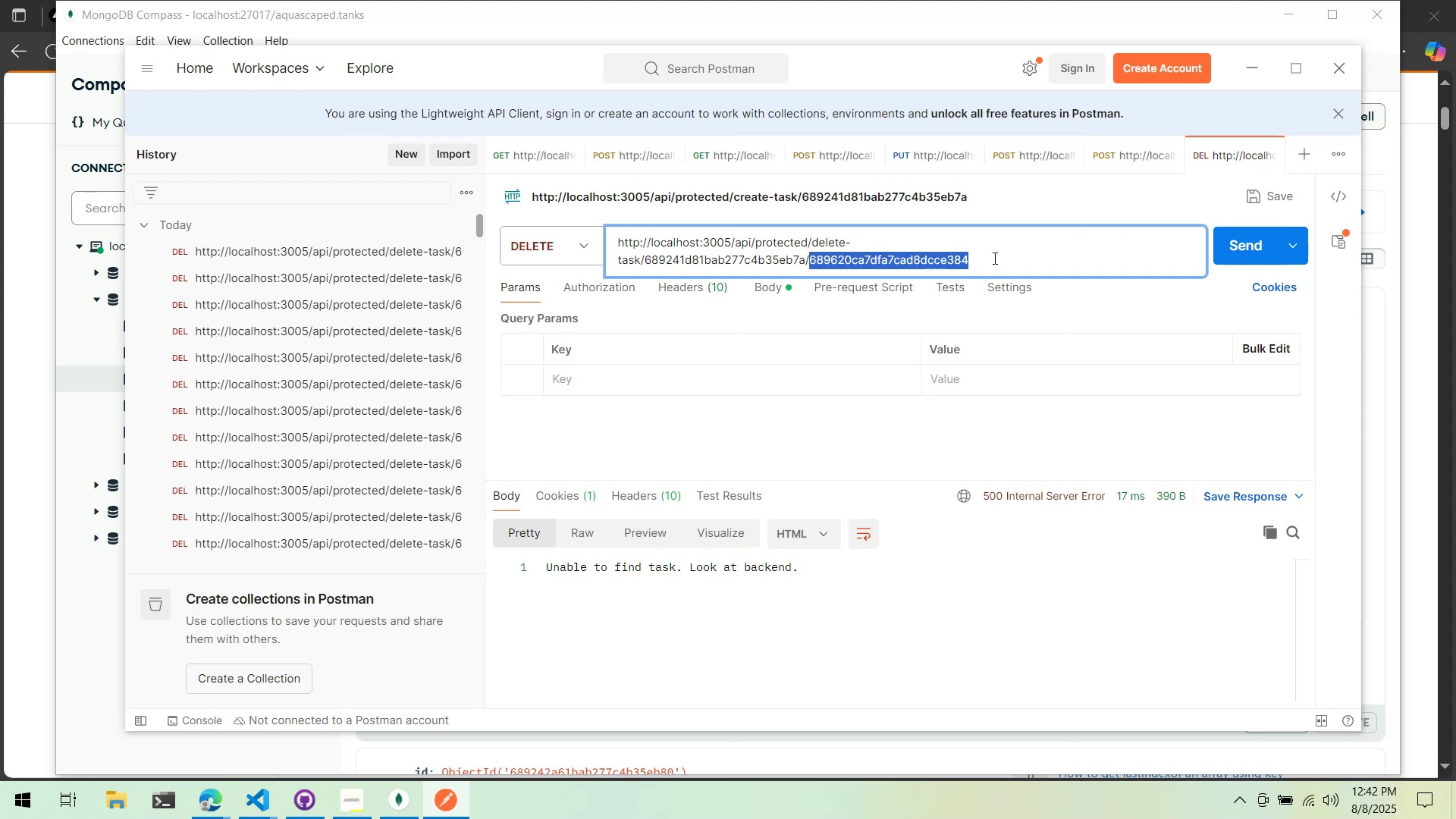 
left_click([1021, 258])
 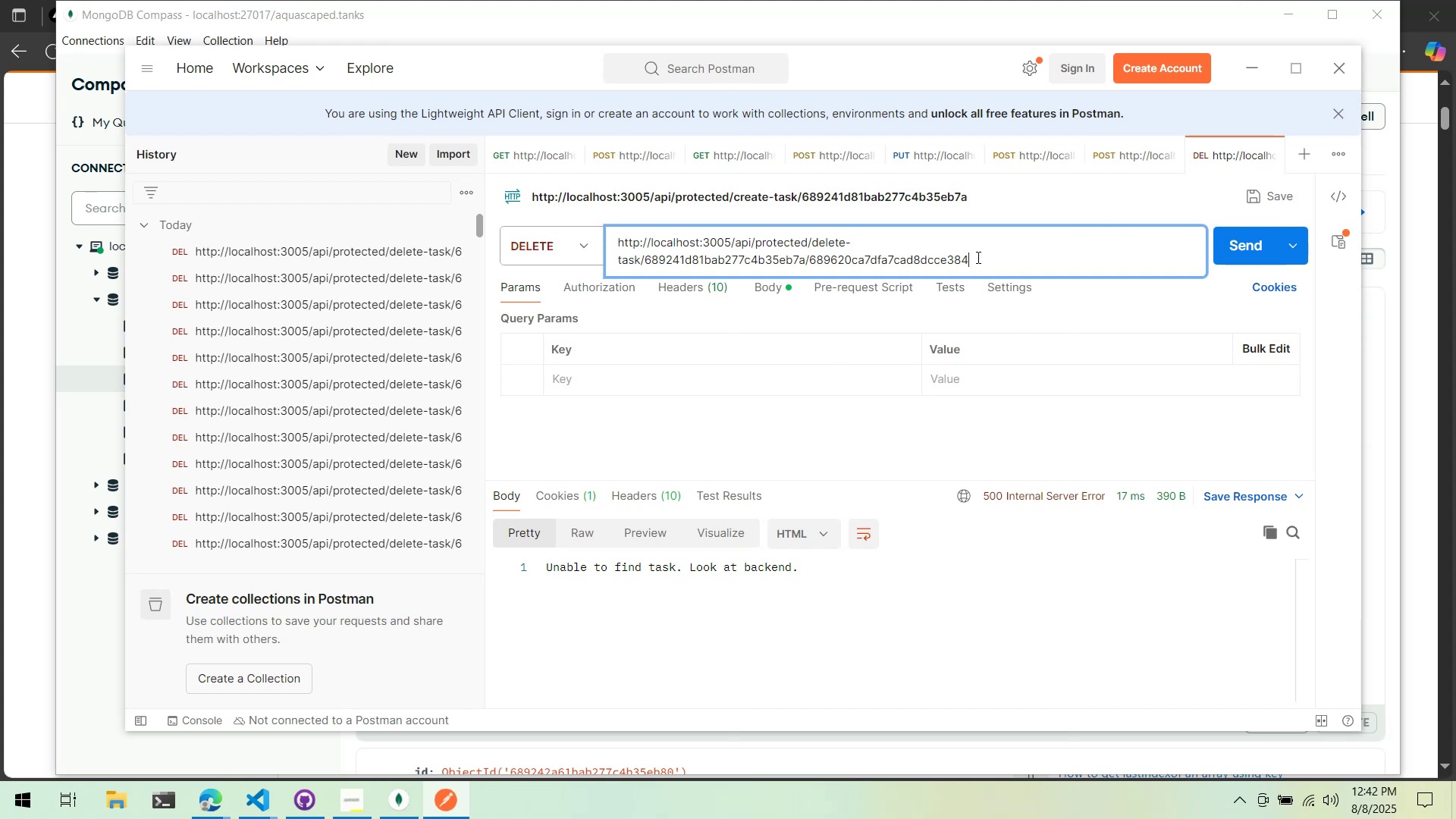 
double_click([954, 261])
 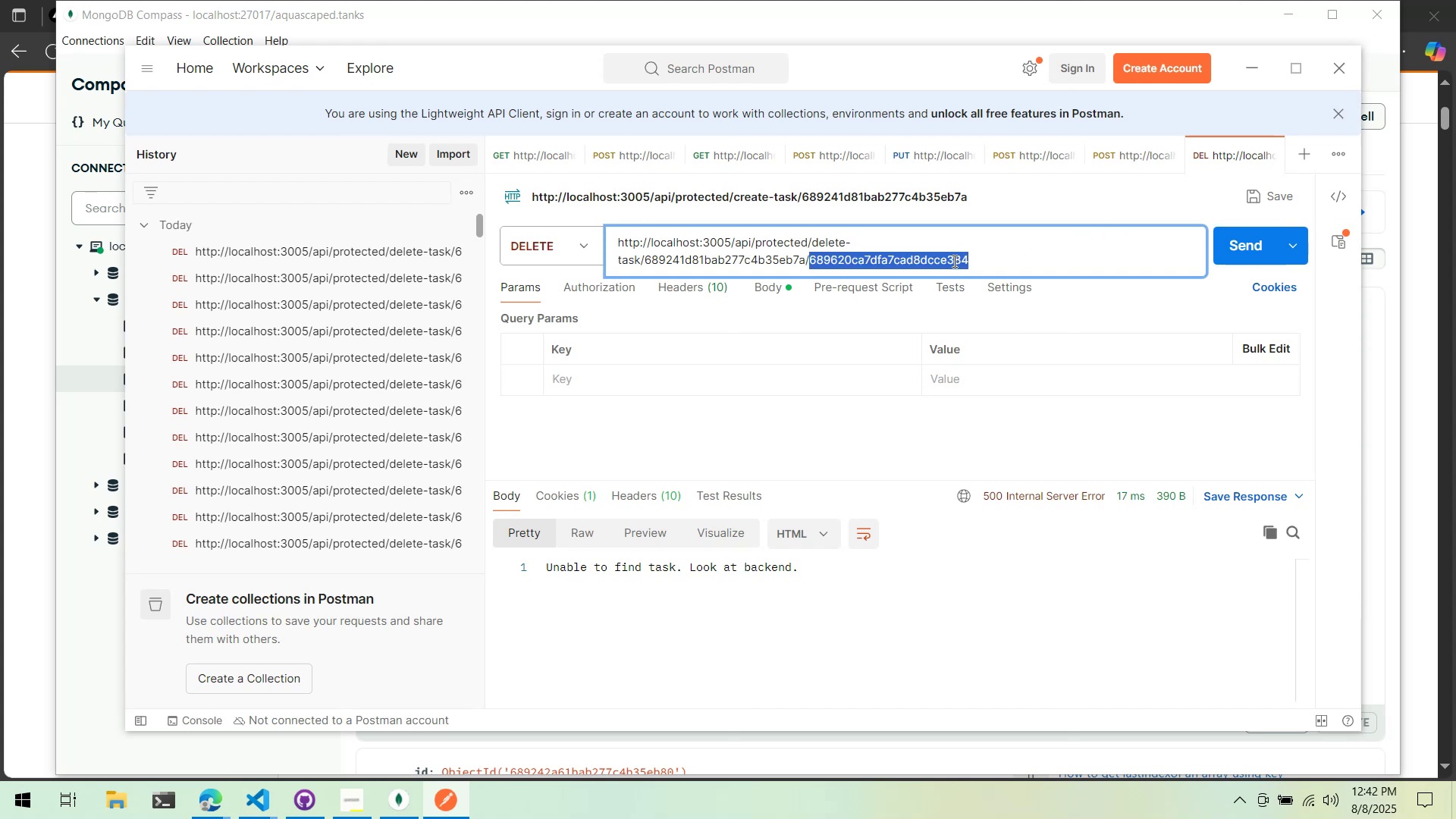 
key(Control+ControlLeft)
 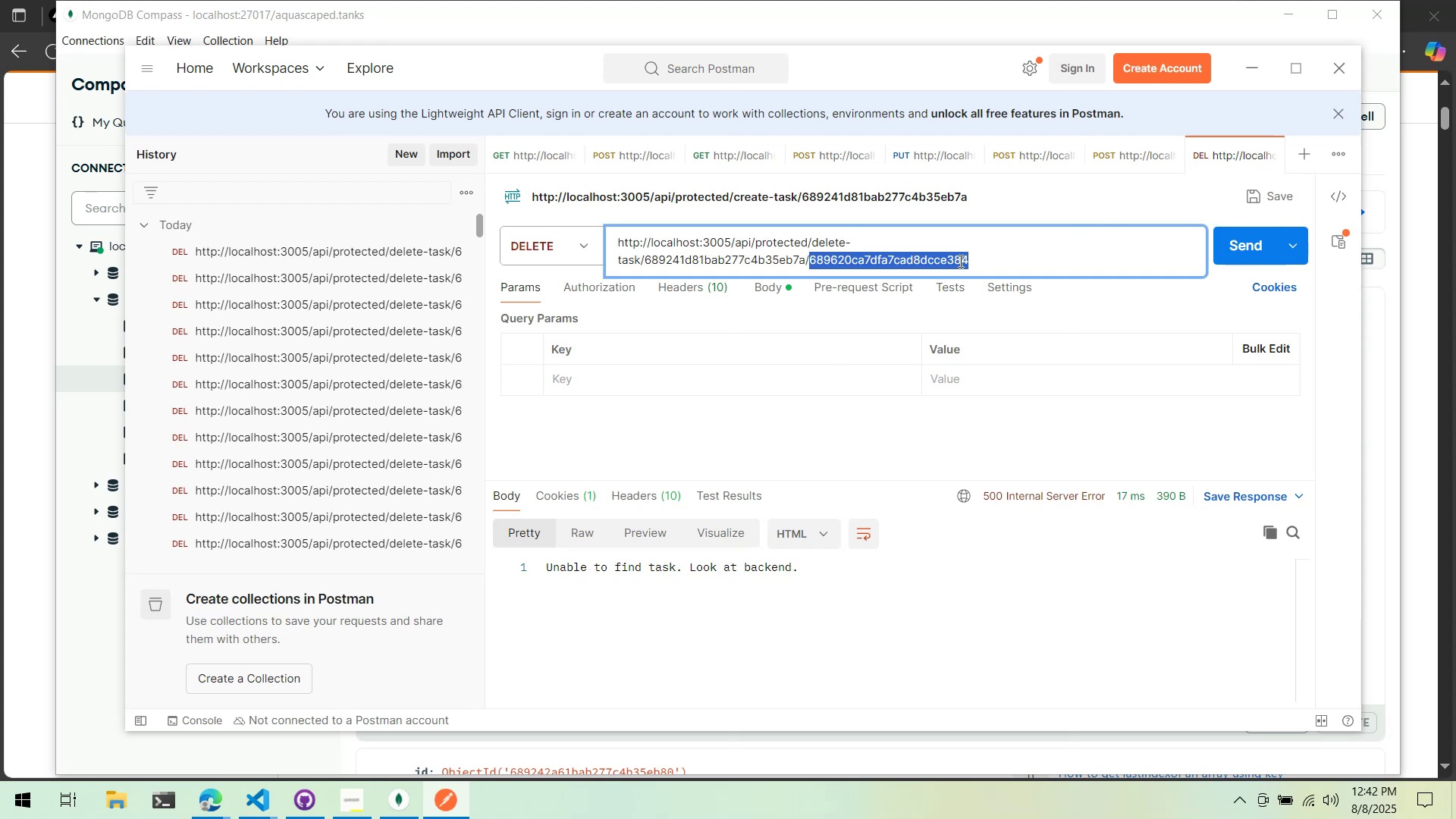 
key(Control+V)
 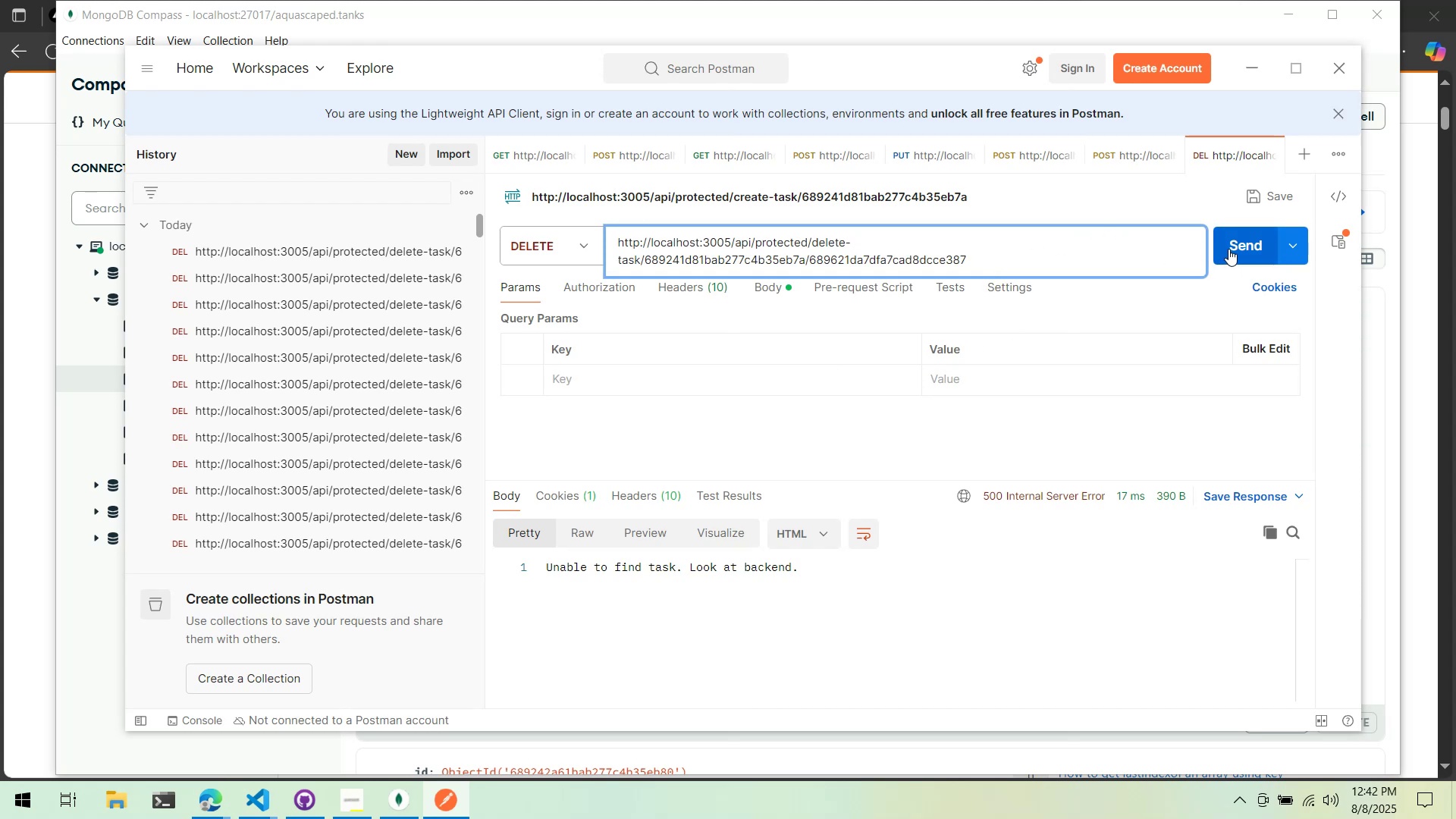 
left_click([1228, 248])
 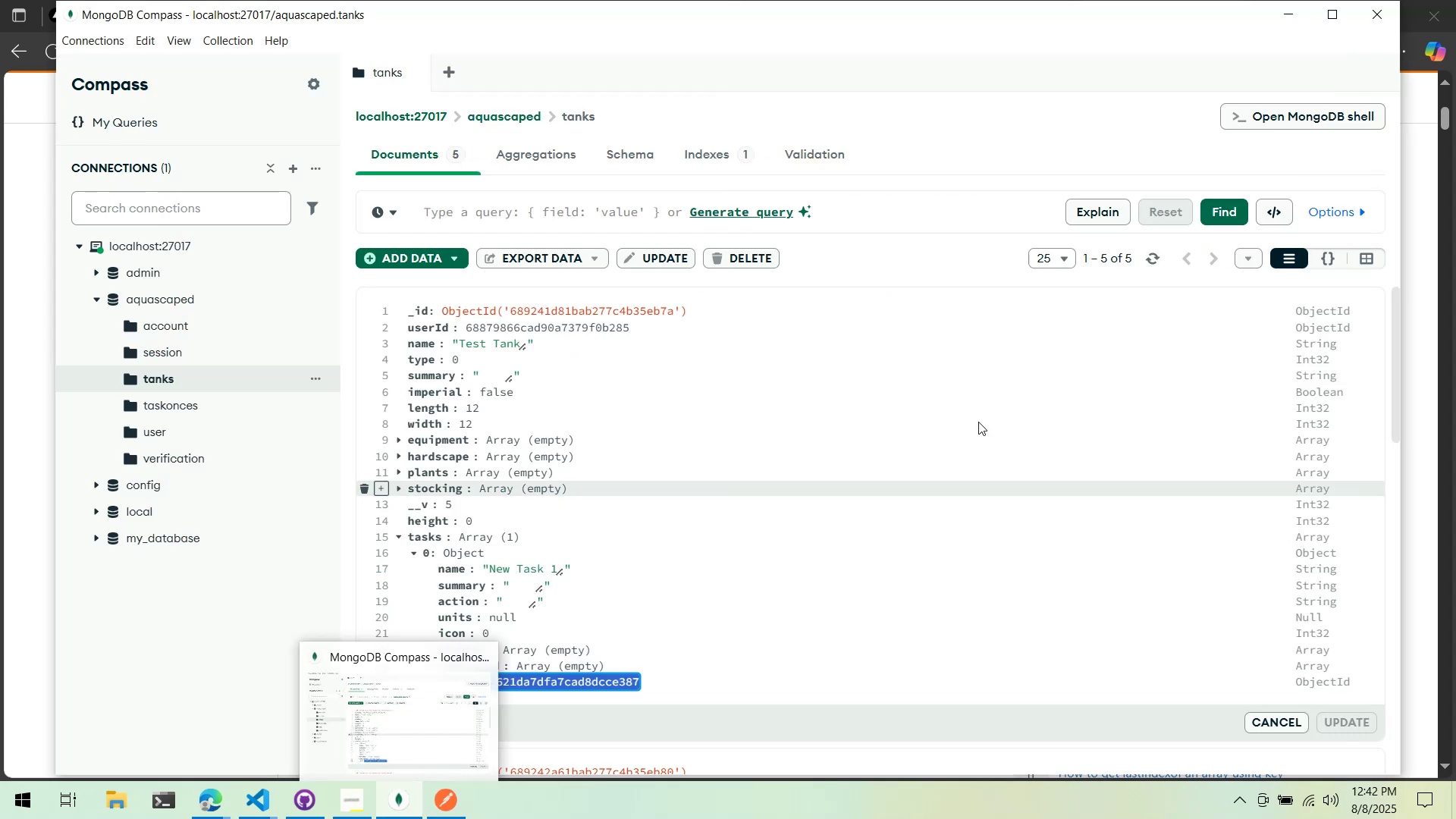 
left_click([1159, 251])
 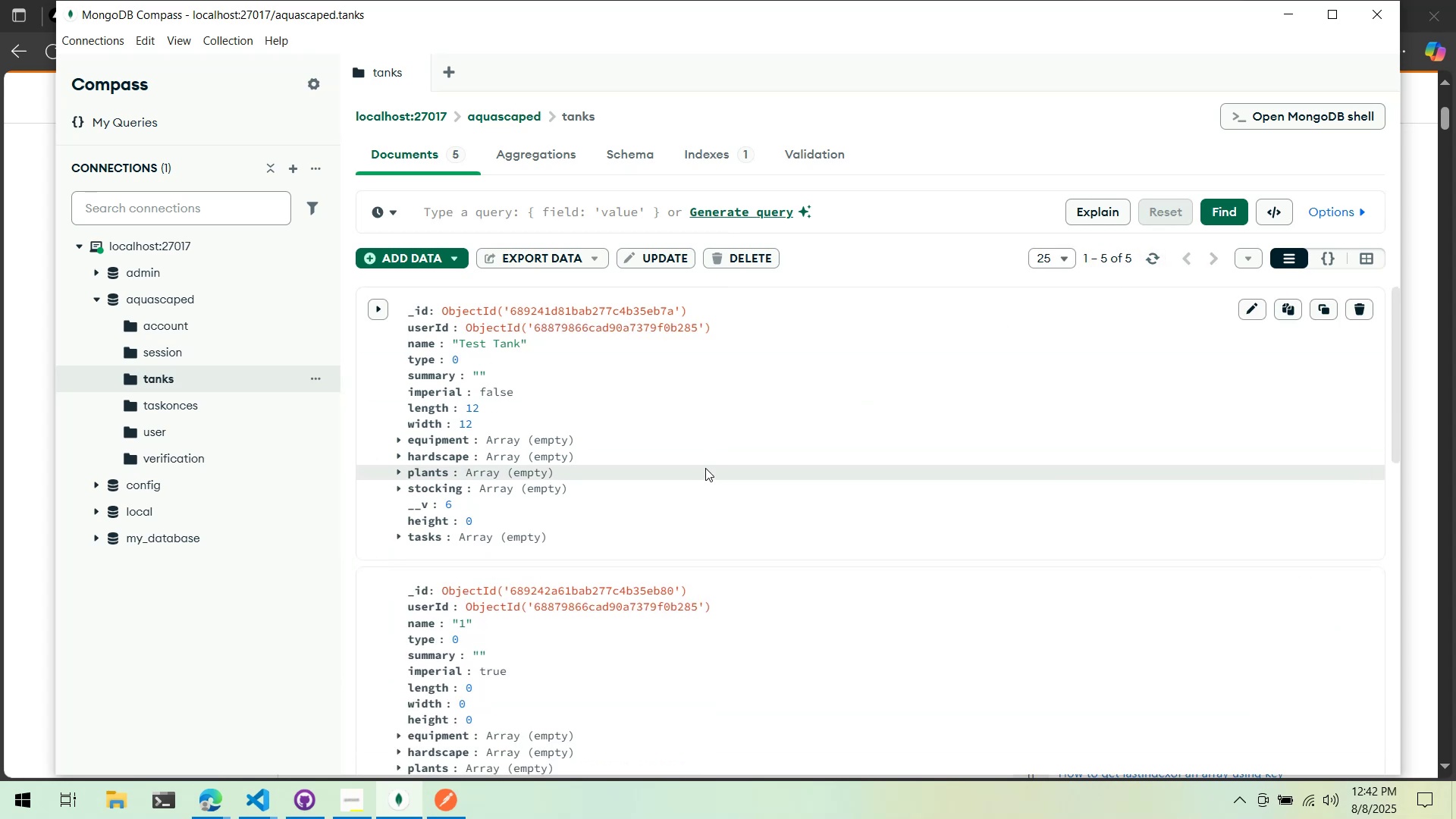 
key(Alt+AltLeft)
 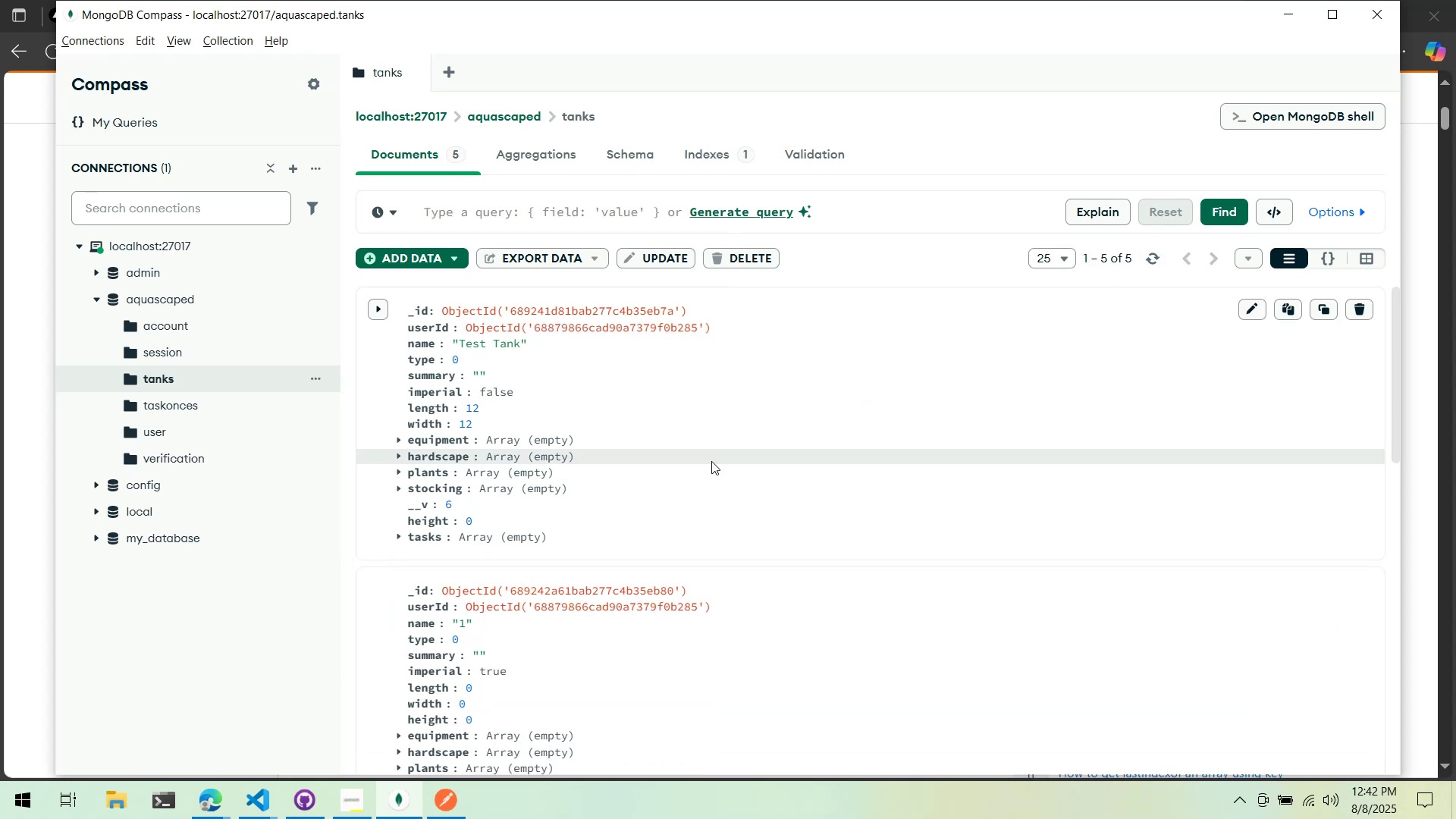 
key(Alt+Tab)
 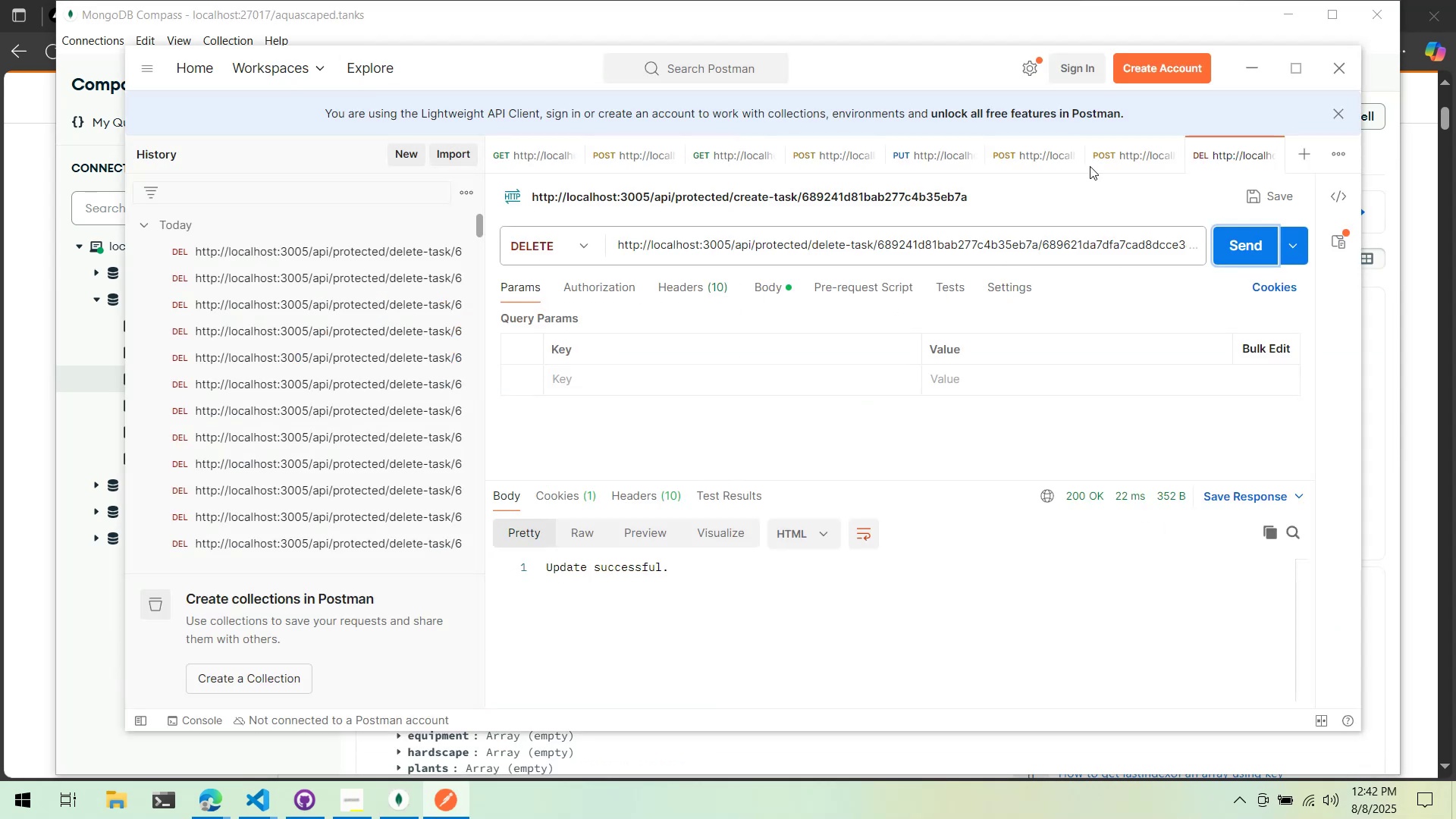 
left_click([1108, 153])
 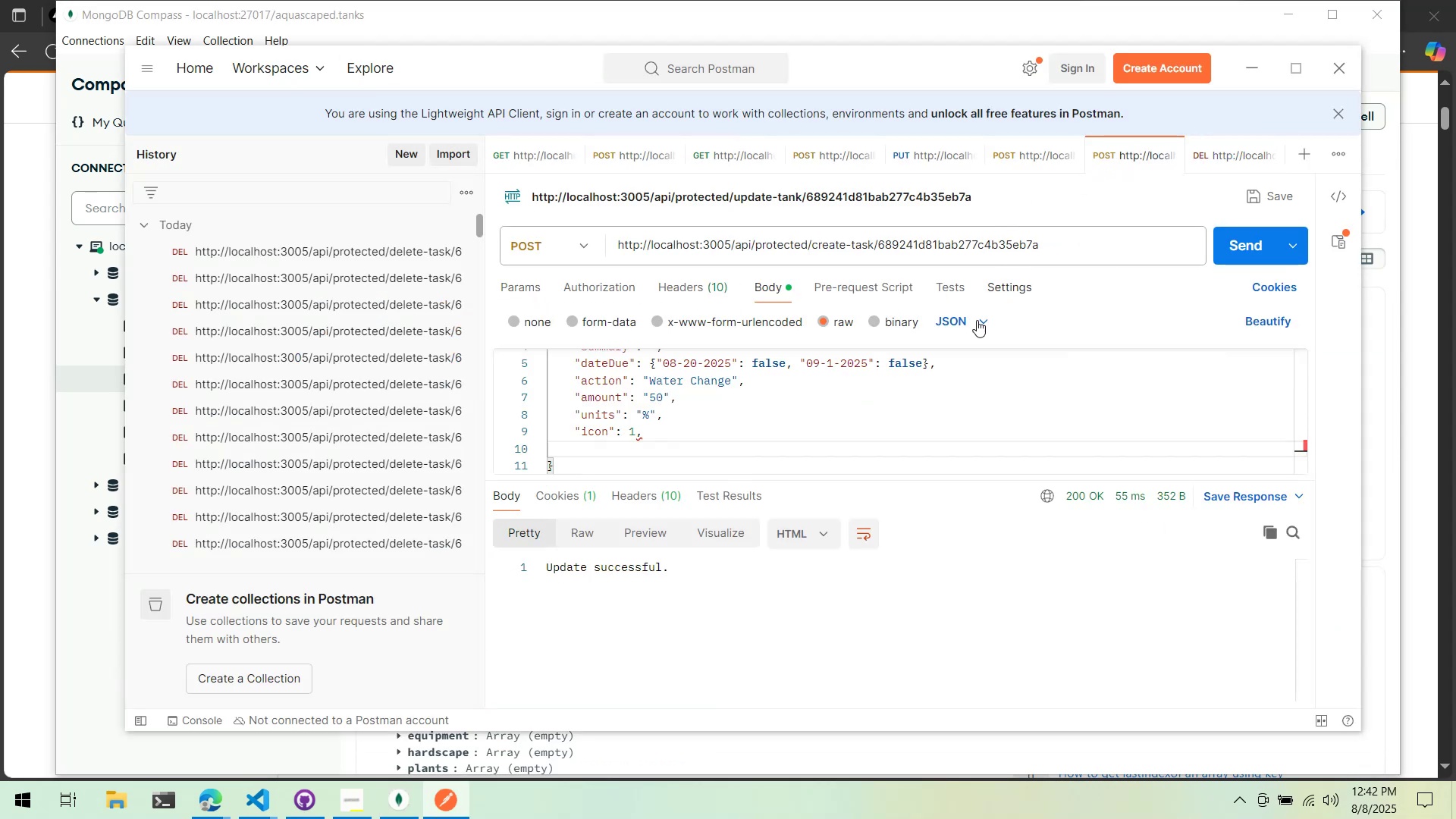 
scroll: coordinate [858, 384], scroll_direction: up, amount: 4.0
 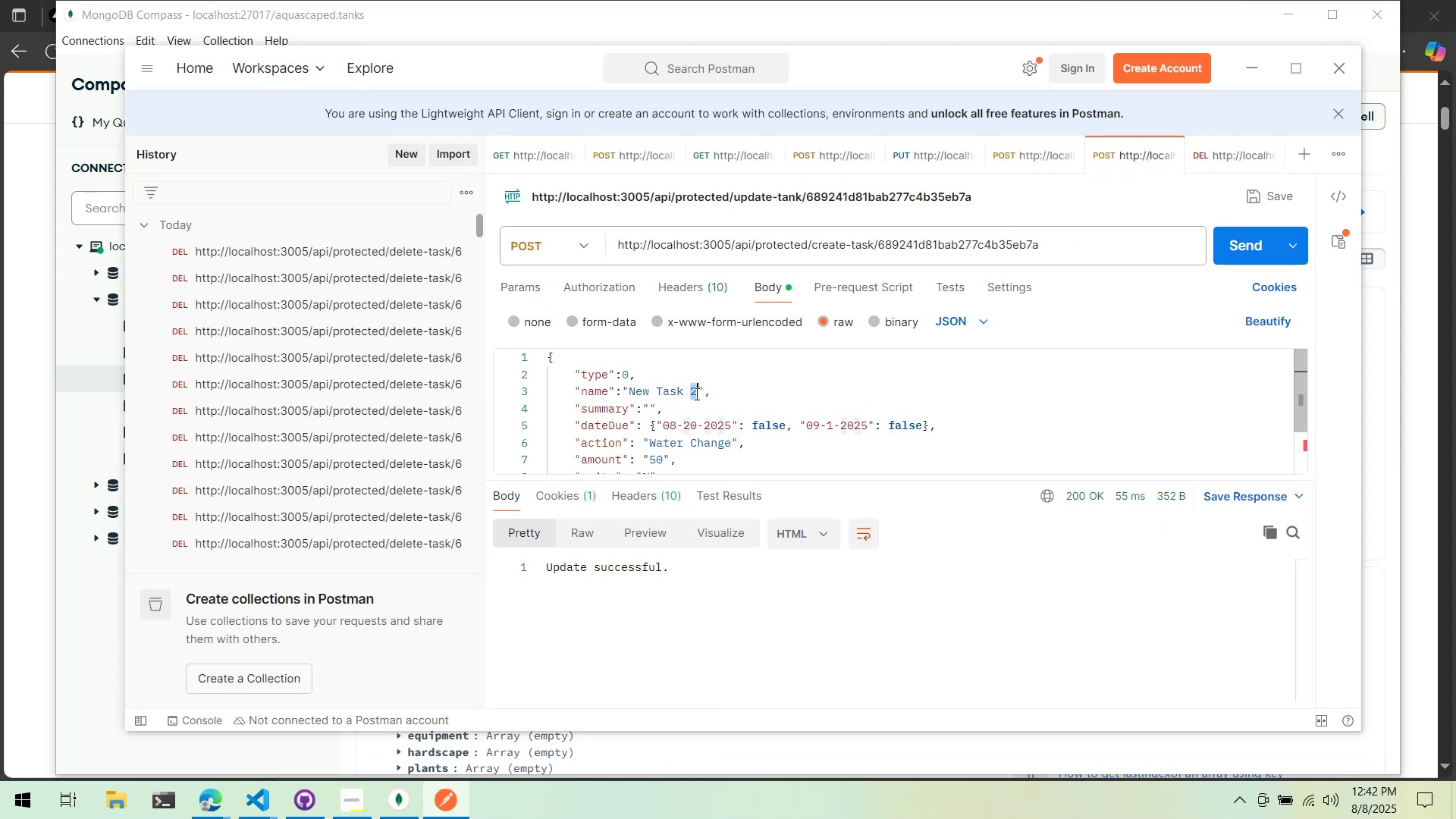 
key(0)
 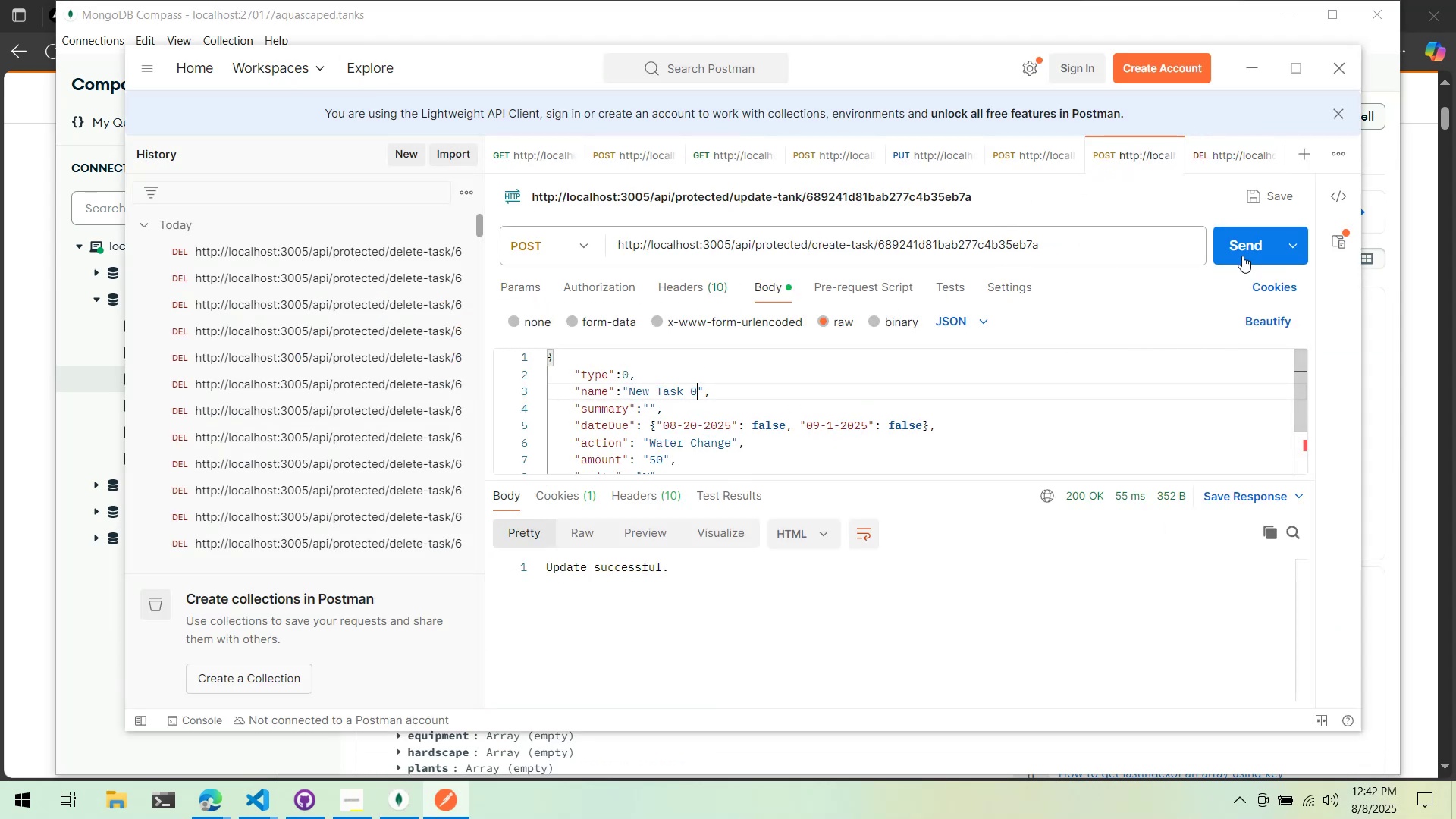 
left_click([1247, 240])
 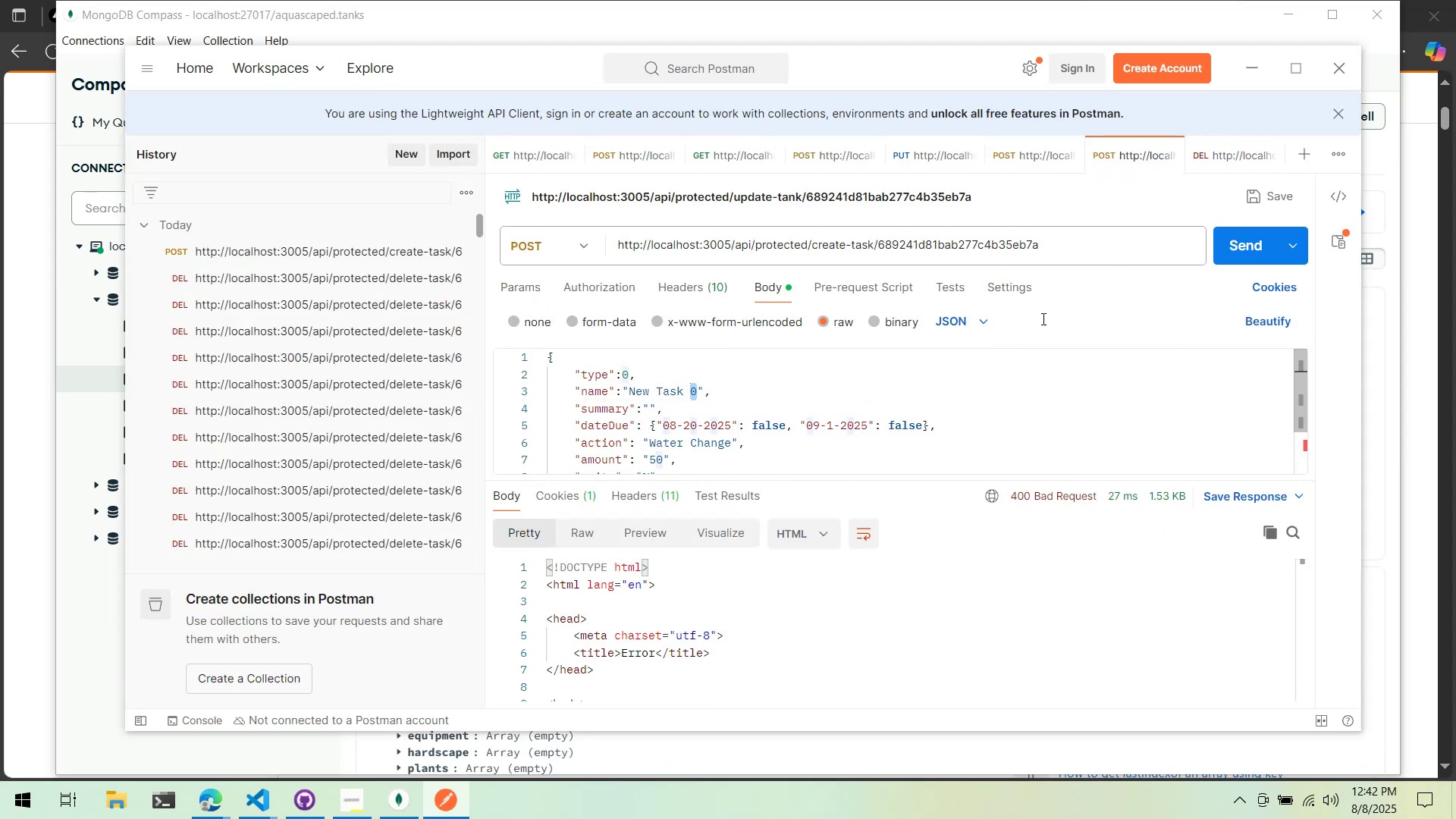 
scroll: coordinate [735, 600], scroll_direction: down, amount: 4.0
 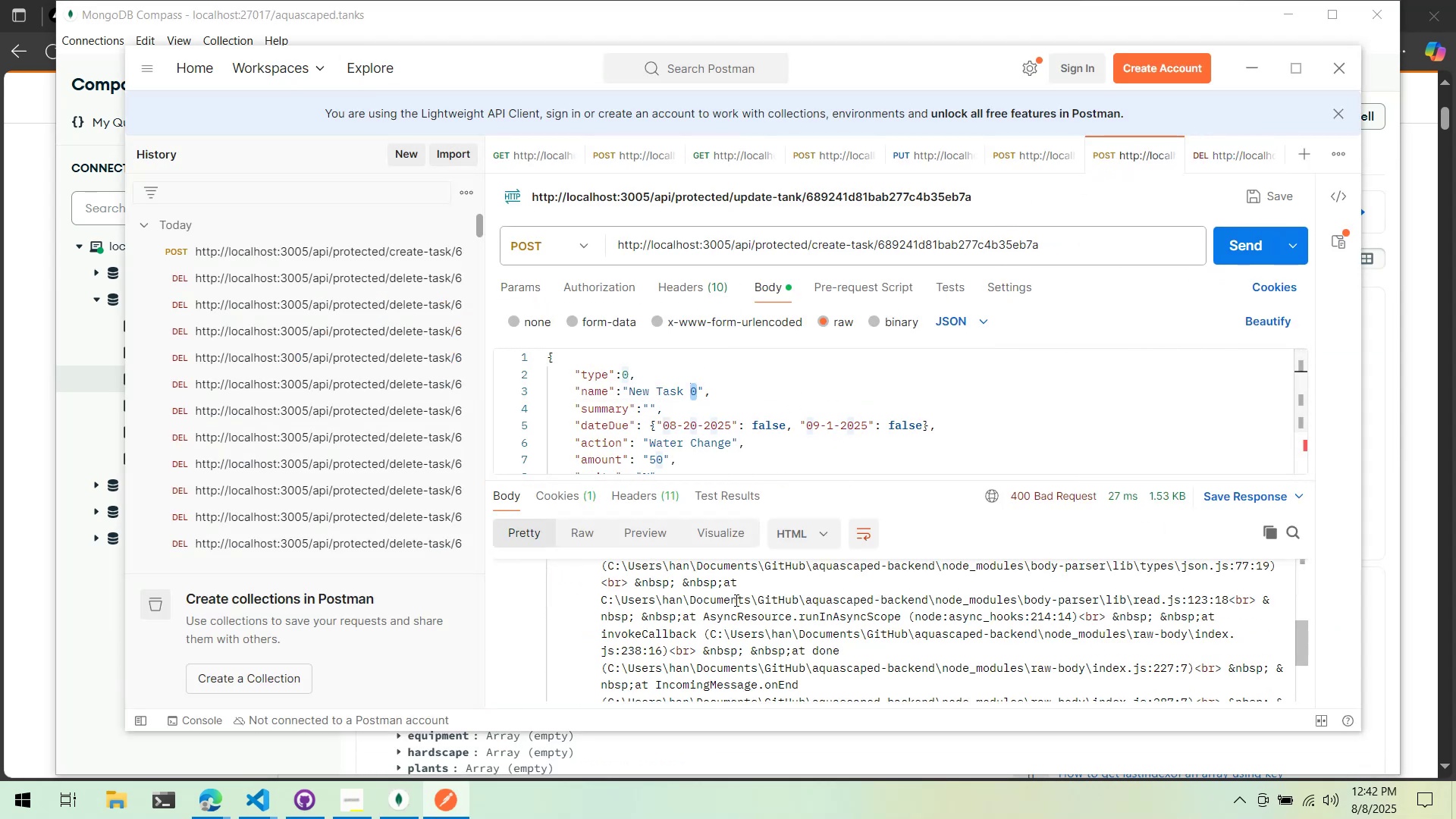 
key(Alt+AltLeft)
 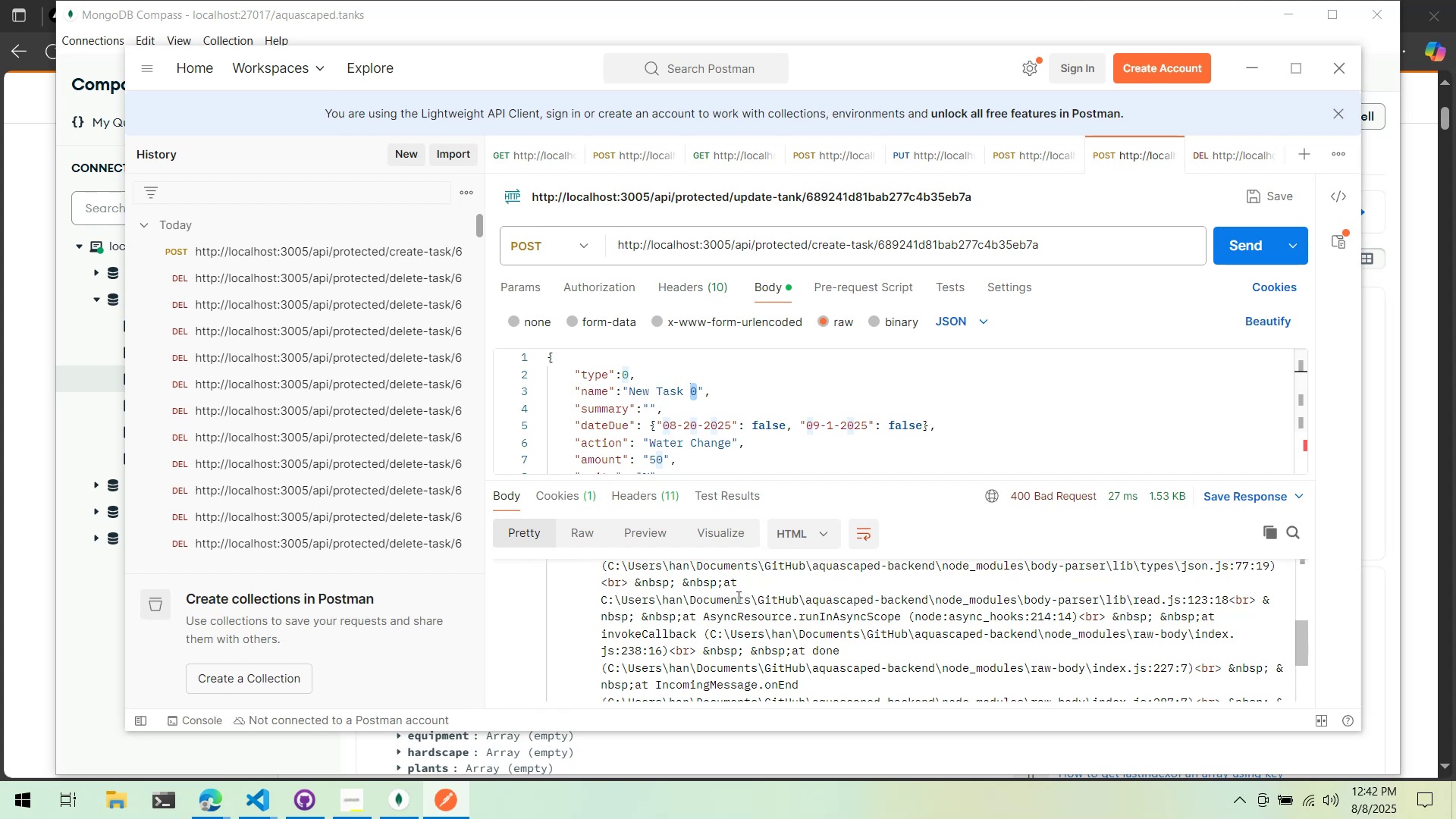 
key(Alt+Tab)
 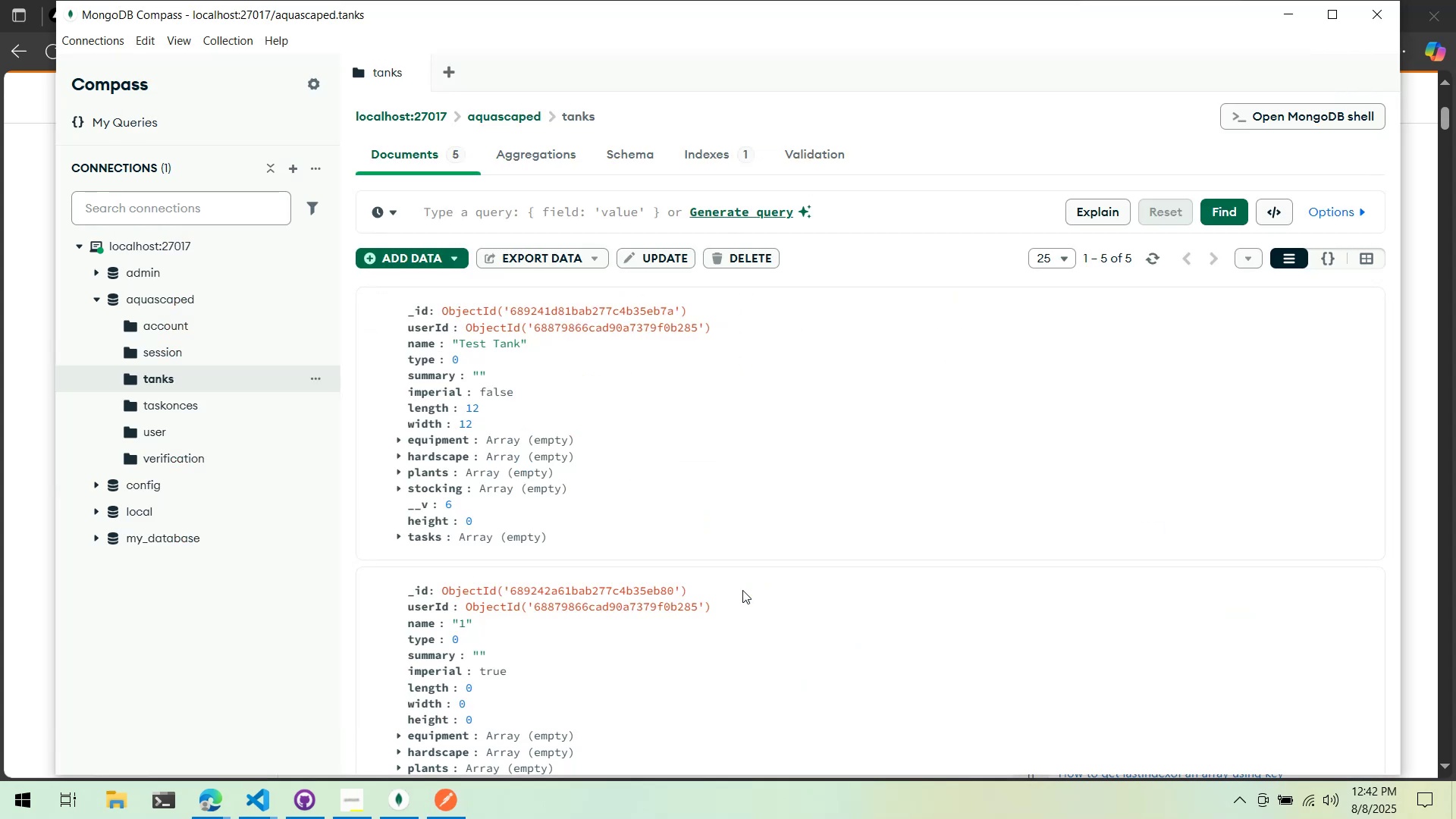 
key(Alt+Tab)
 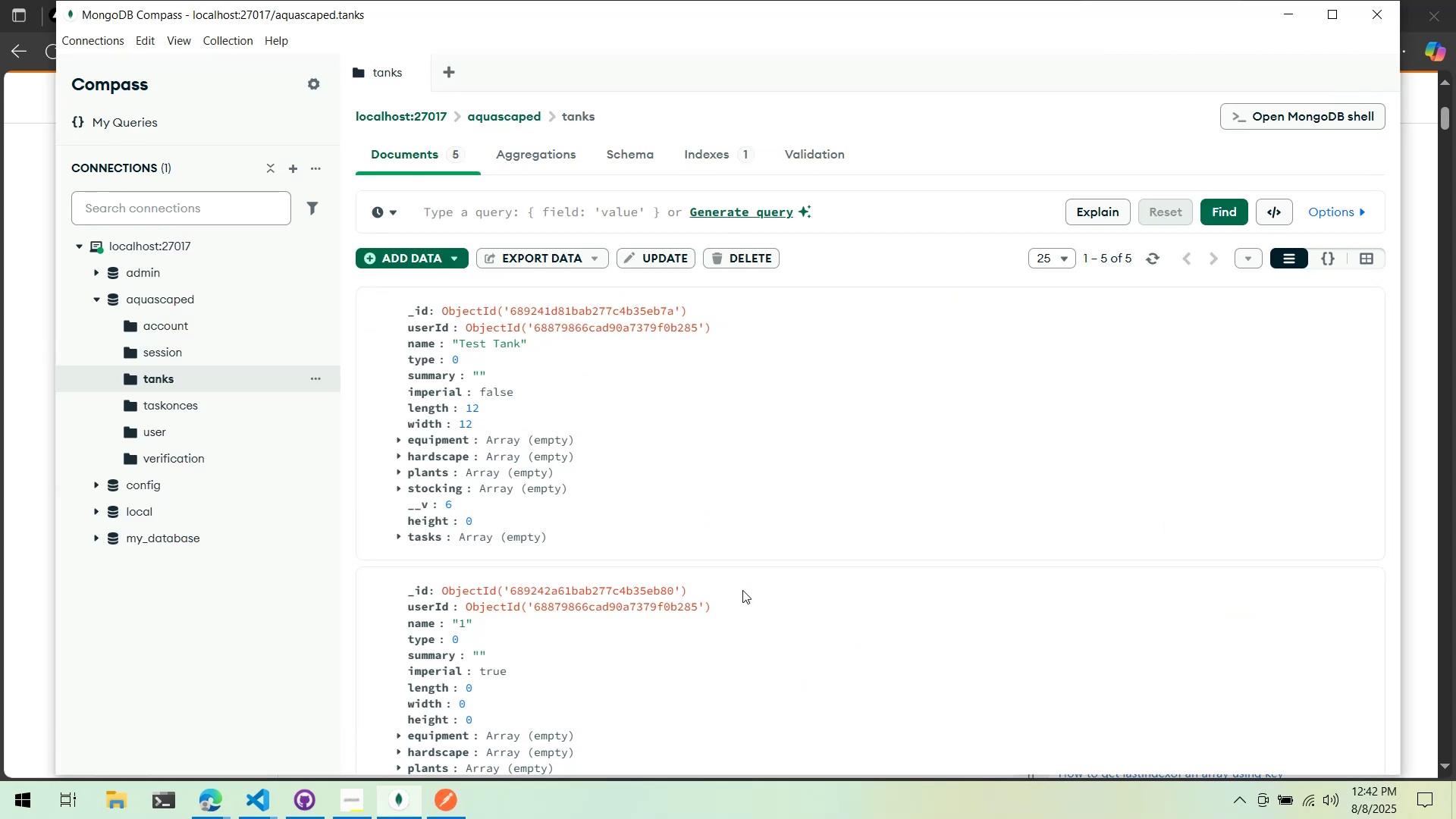 
key(Alt+Tab)
 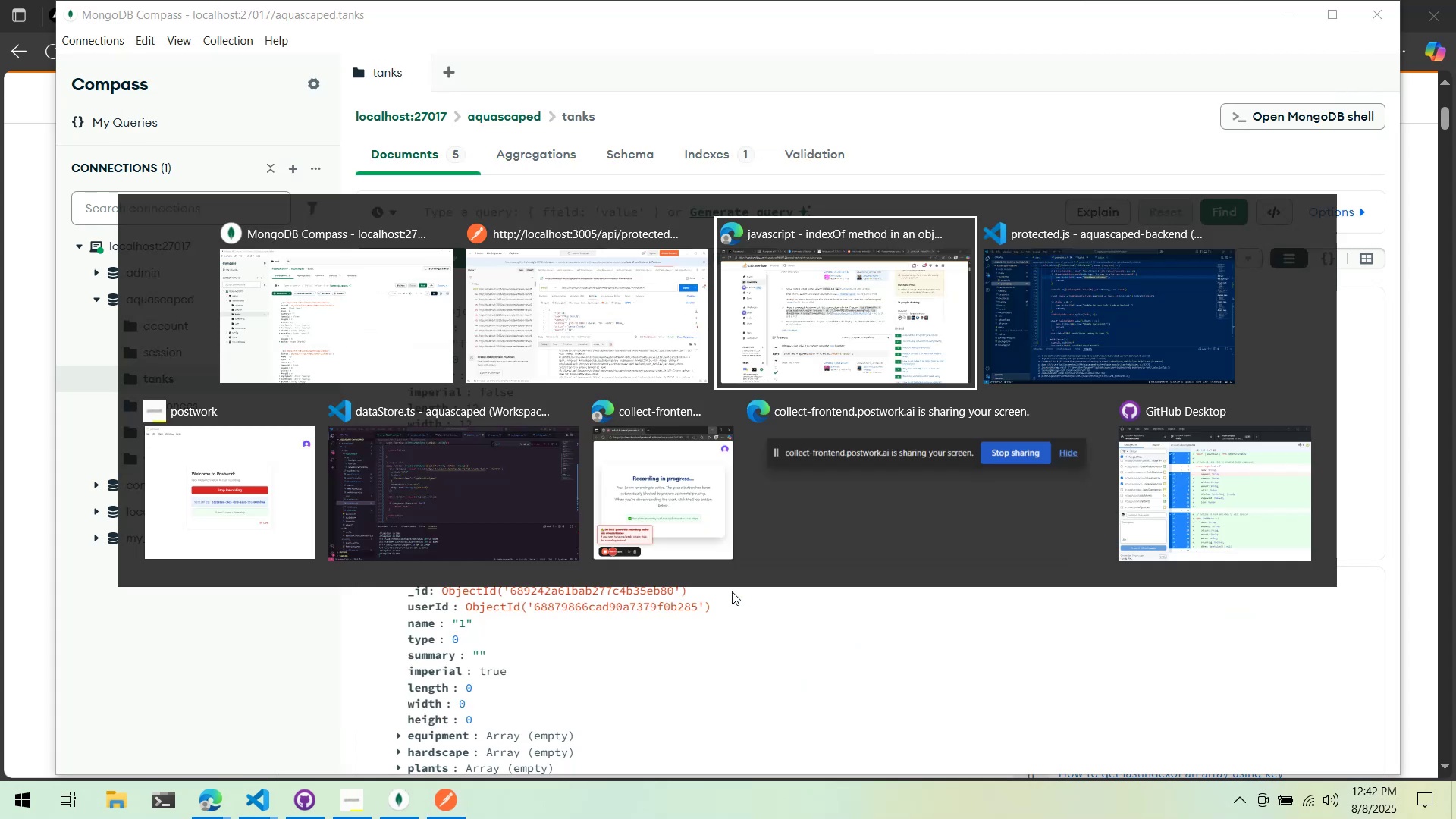 
key(Alt+Tab)
 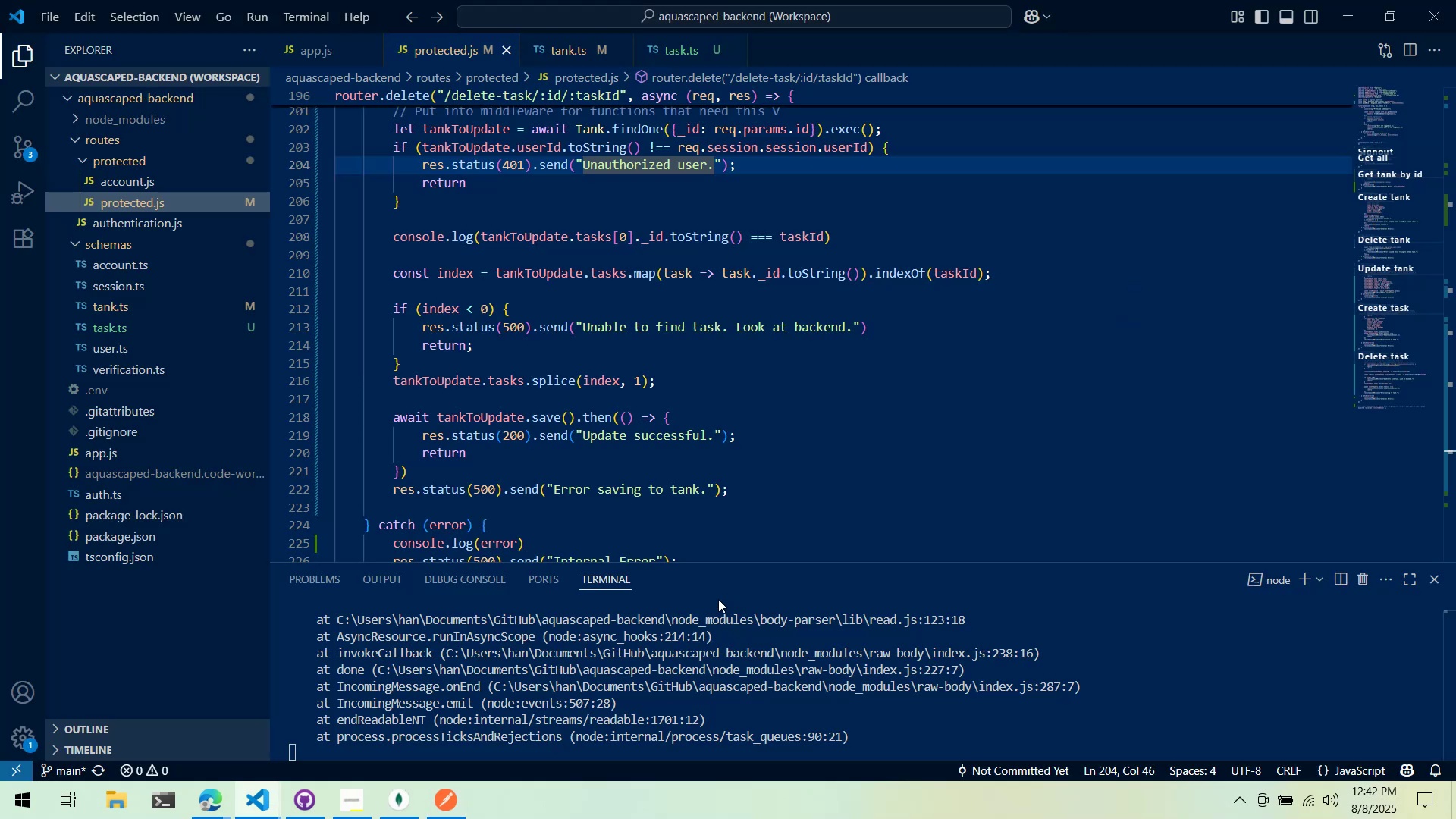 
scroll: coordinate [668, 623], scroll_direction: none, amount: 0.0
 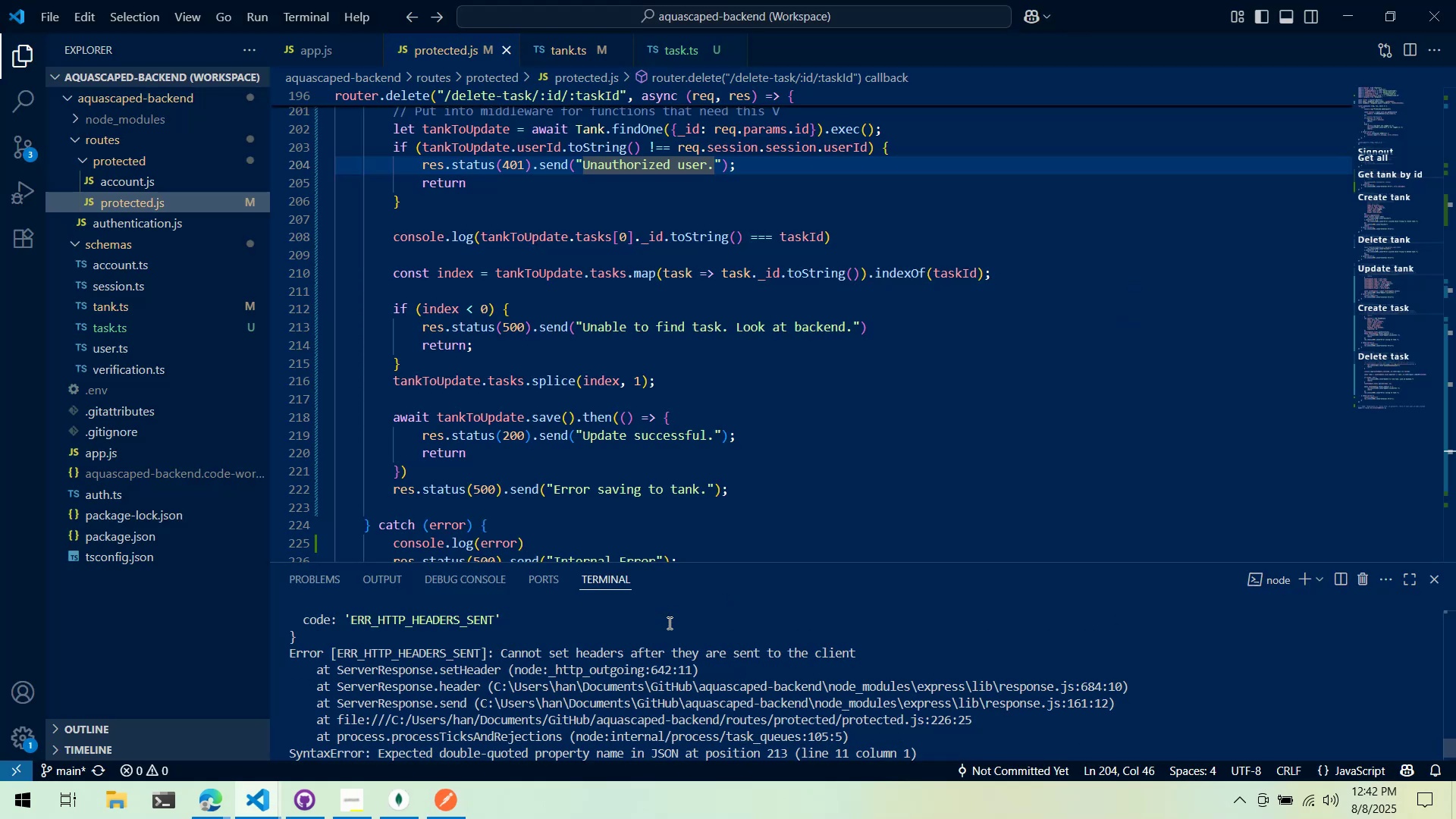 
scroll: coordinate [671, 621], scroll_direction: up, amount: 5.0
 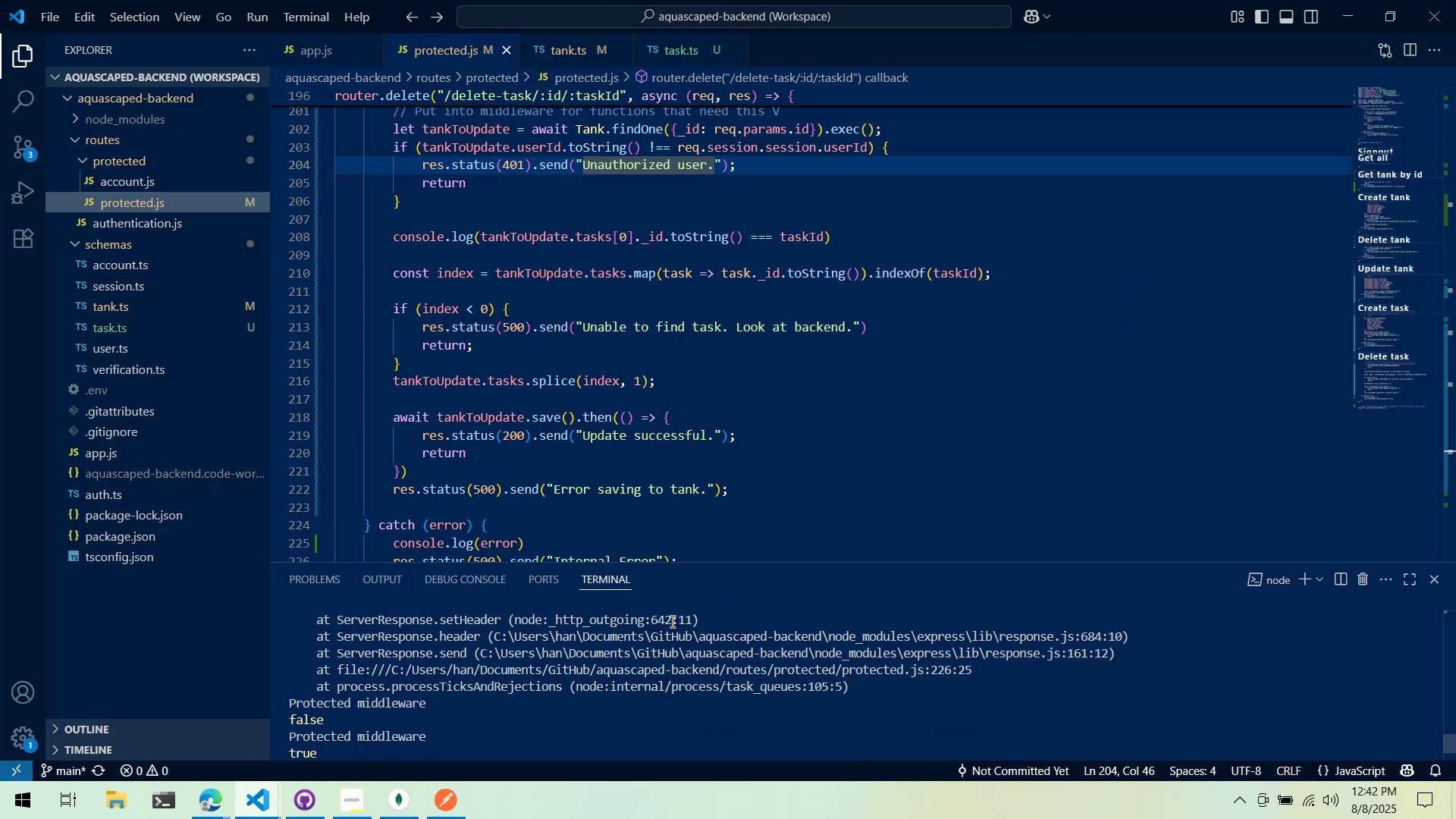 
scroll: coordinate [671, 621], scroll_direction: down, amount: 1.0
 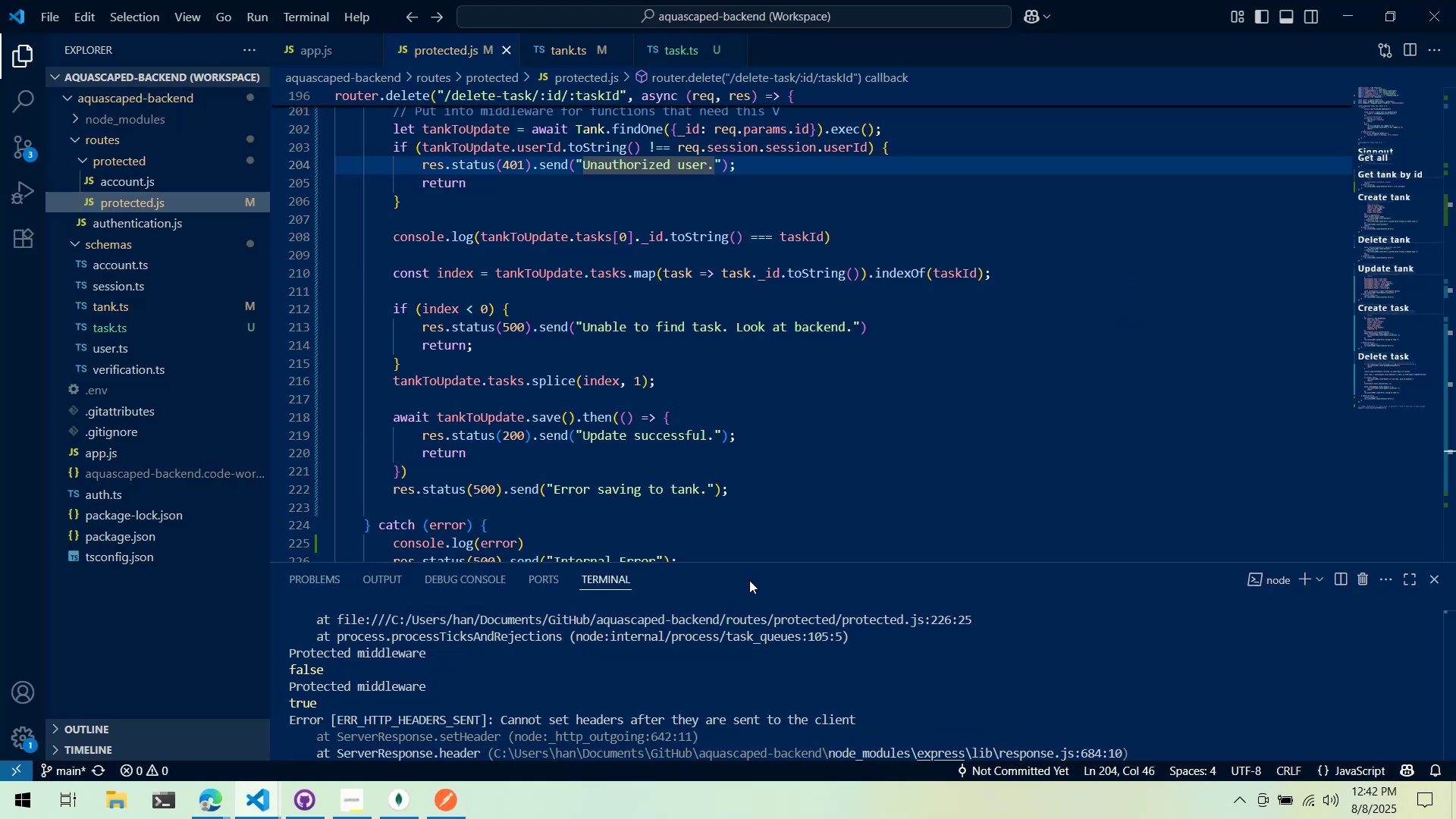 
scroll: coordinate [791, 538], scroll_direction: up, amount: 17.0
 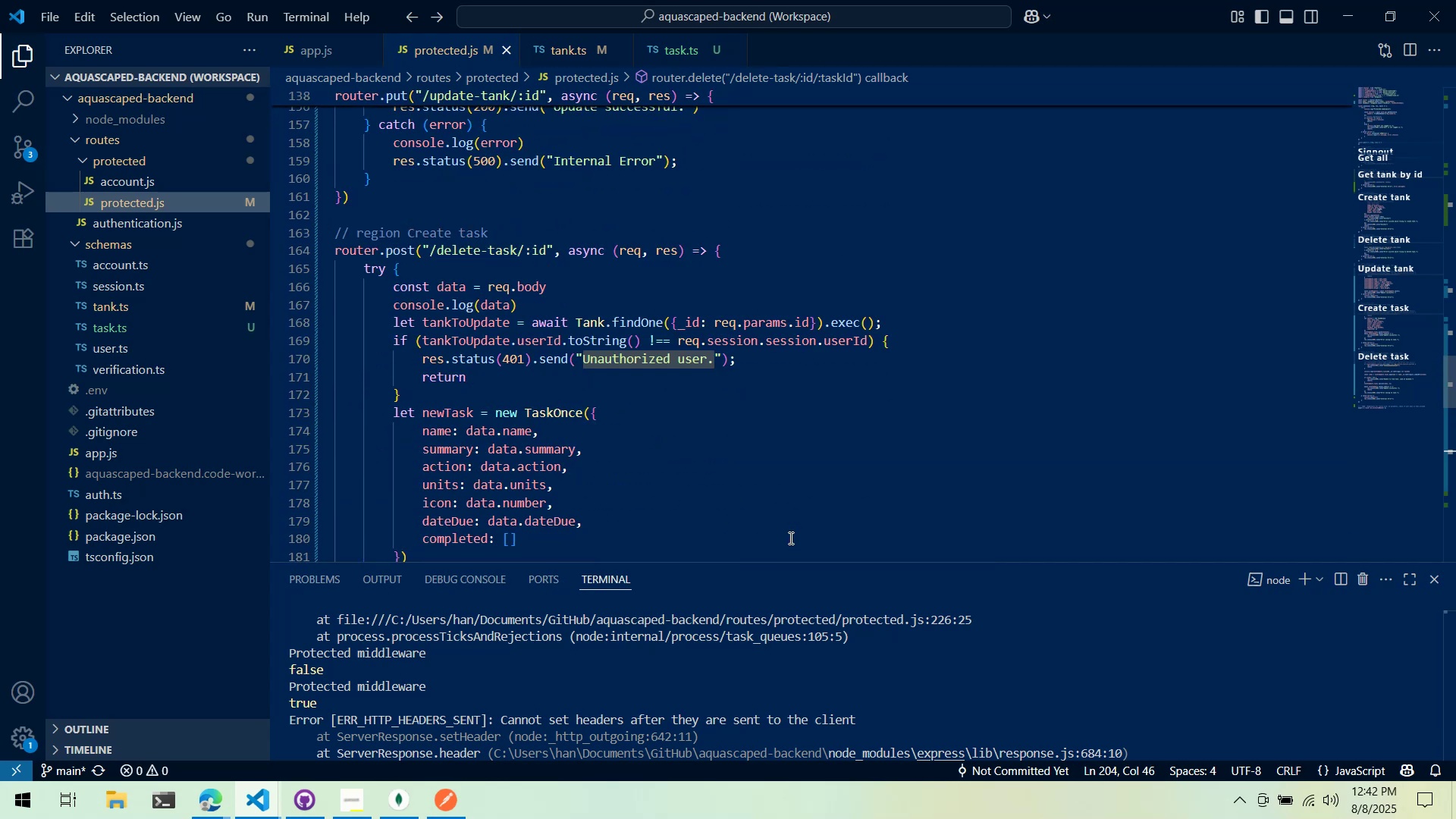 
scroll: coordinate [785, 530], scroll_direction: down, amount: 2.0
 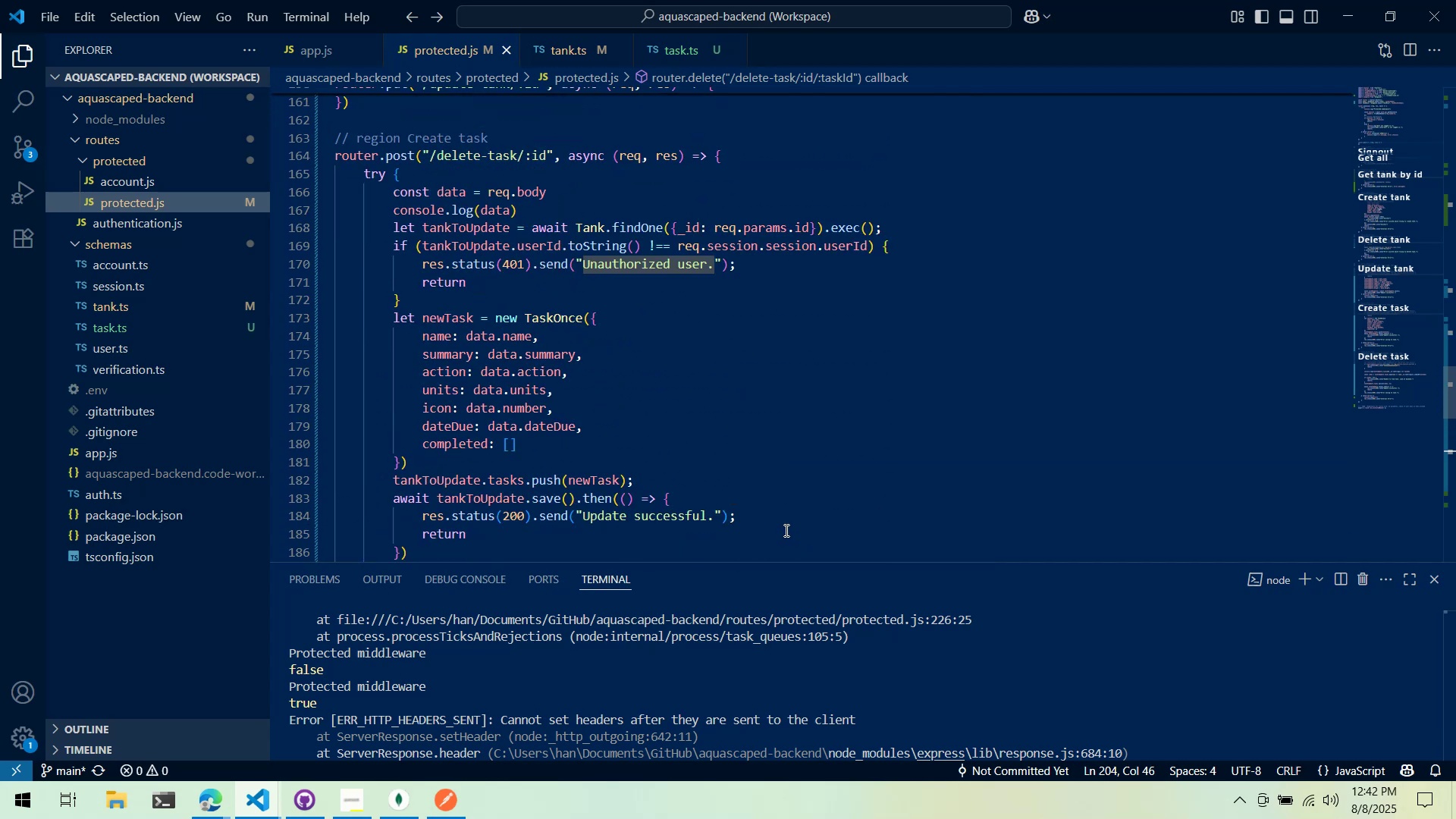 
scroll: coordinate [783, 530], scroll_direction: up, amount: 4.0
 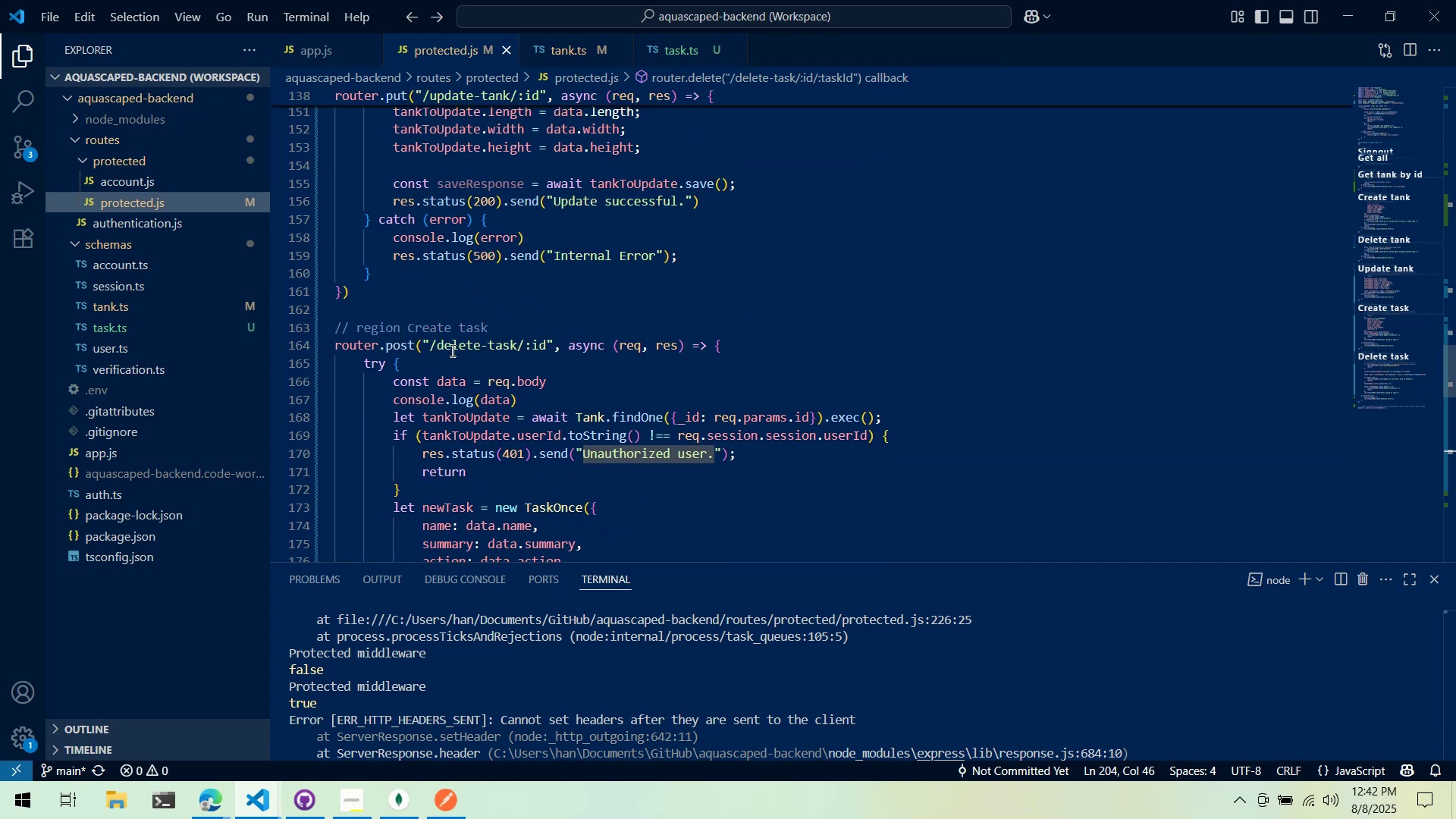 
double_click([451, 350])
 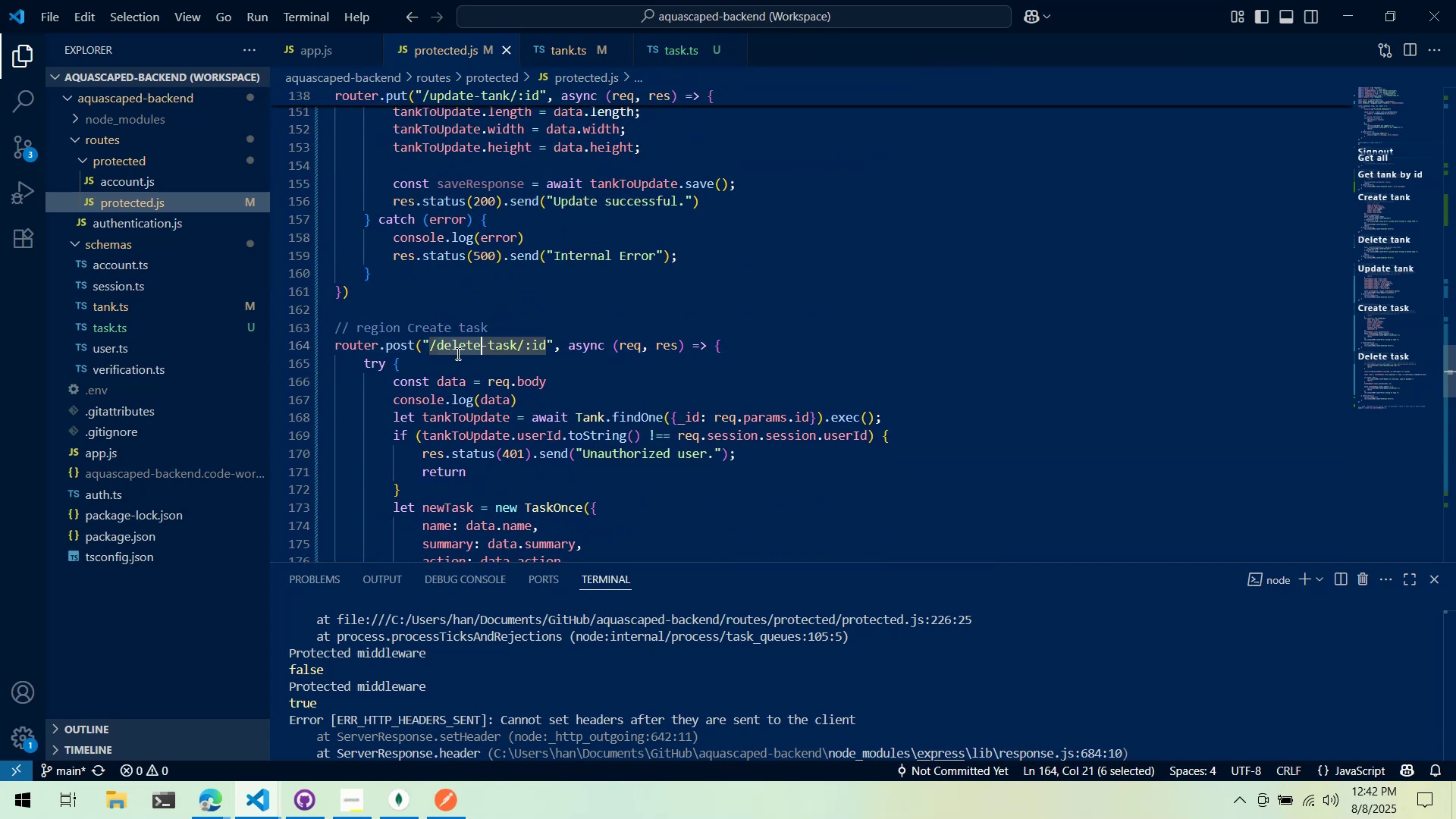 
type(cra)
key(Backspace)
type(eate)
 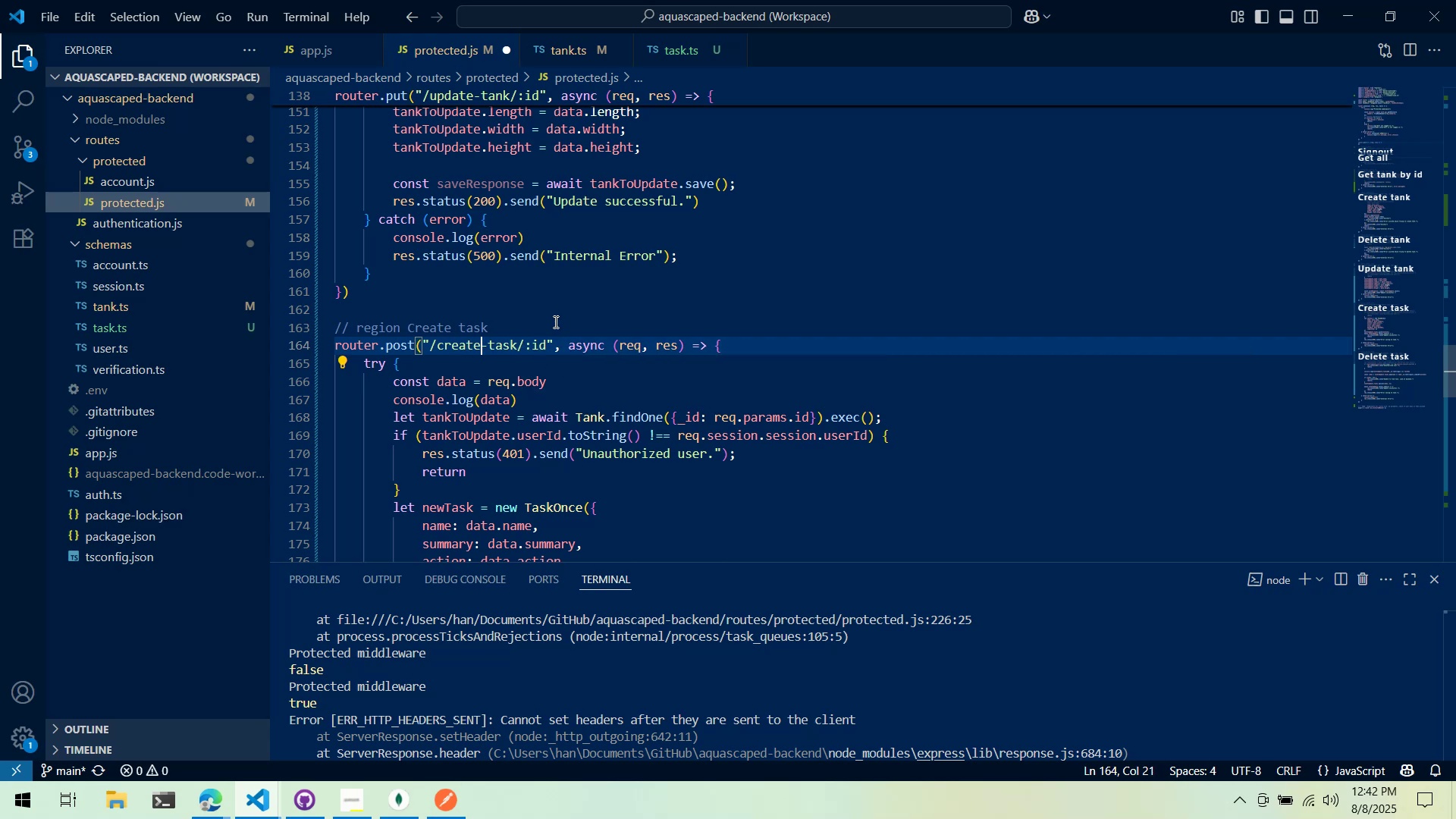 
left_click([554, 322])
 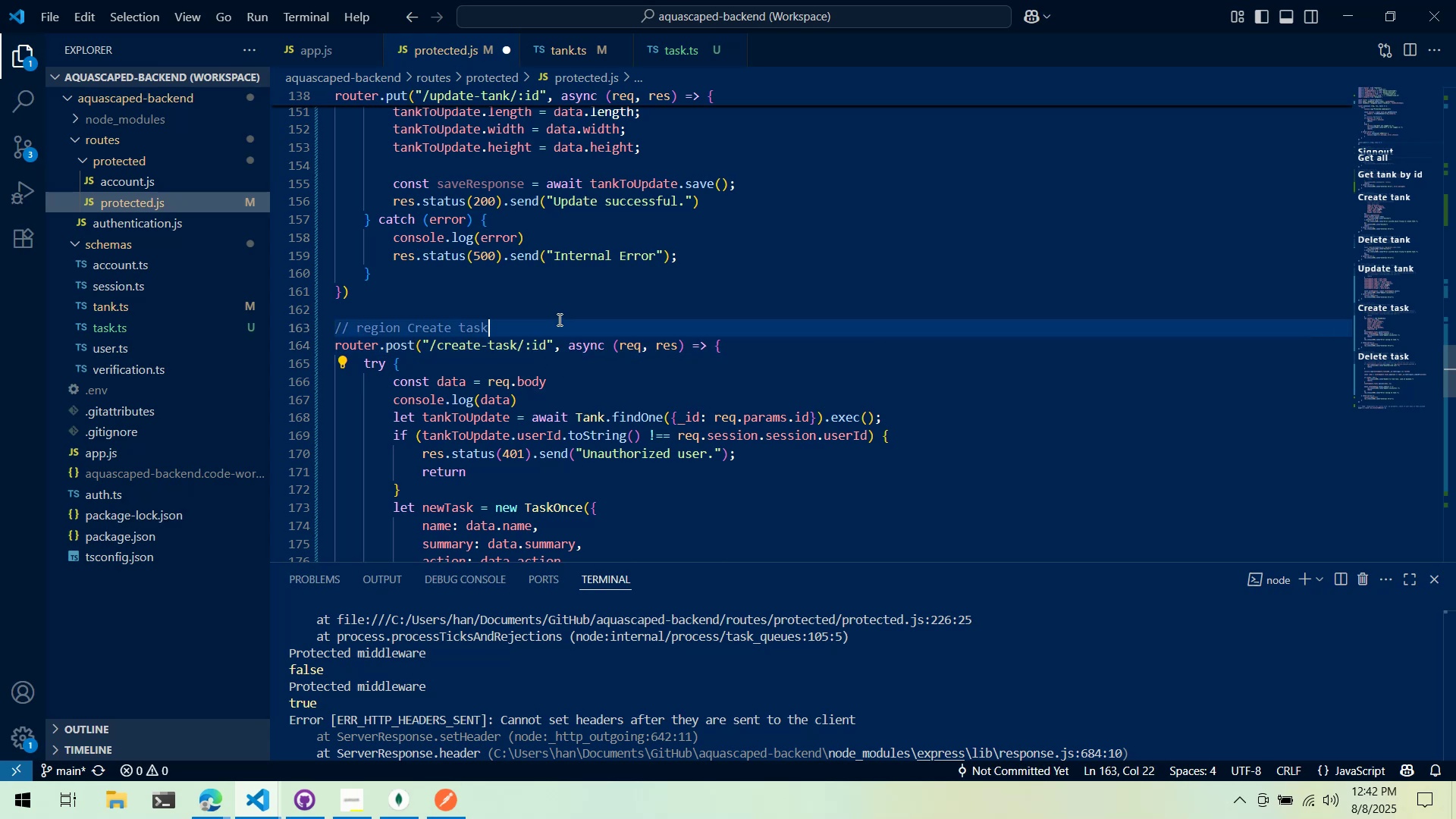 
scroll: coordinate [566, 315], scroll_direction: down, amount: 3.0
 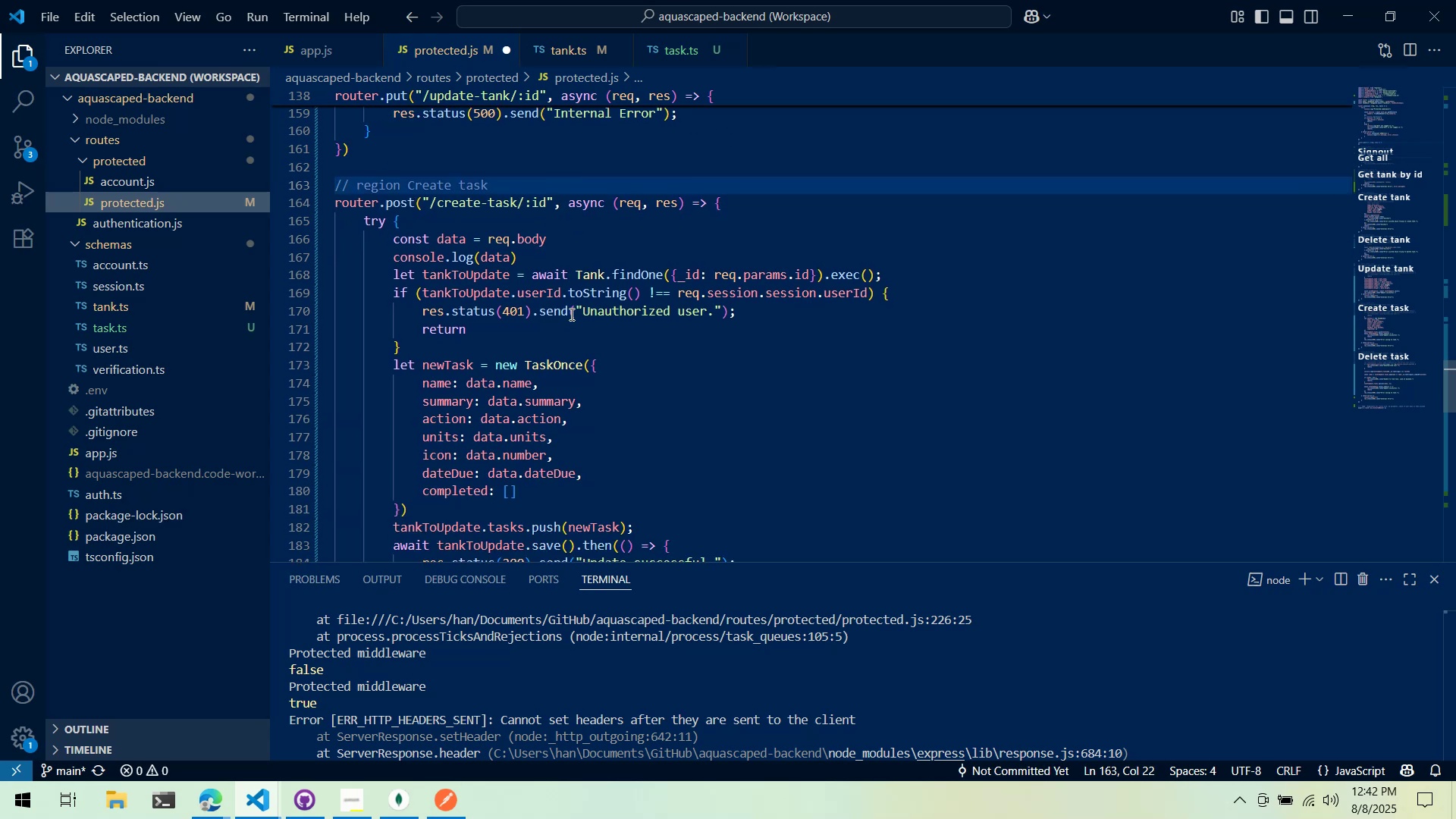 
key(Control+ControlLeft)
 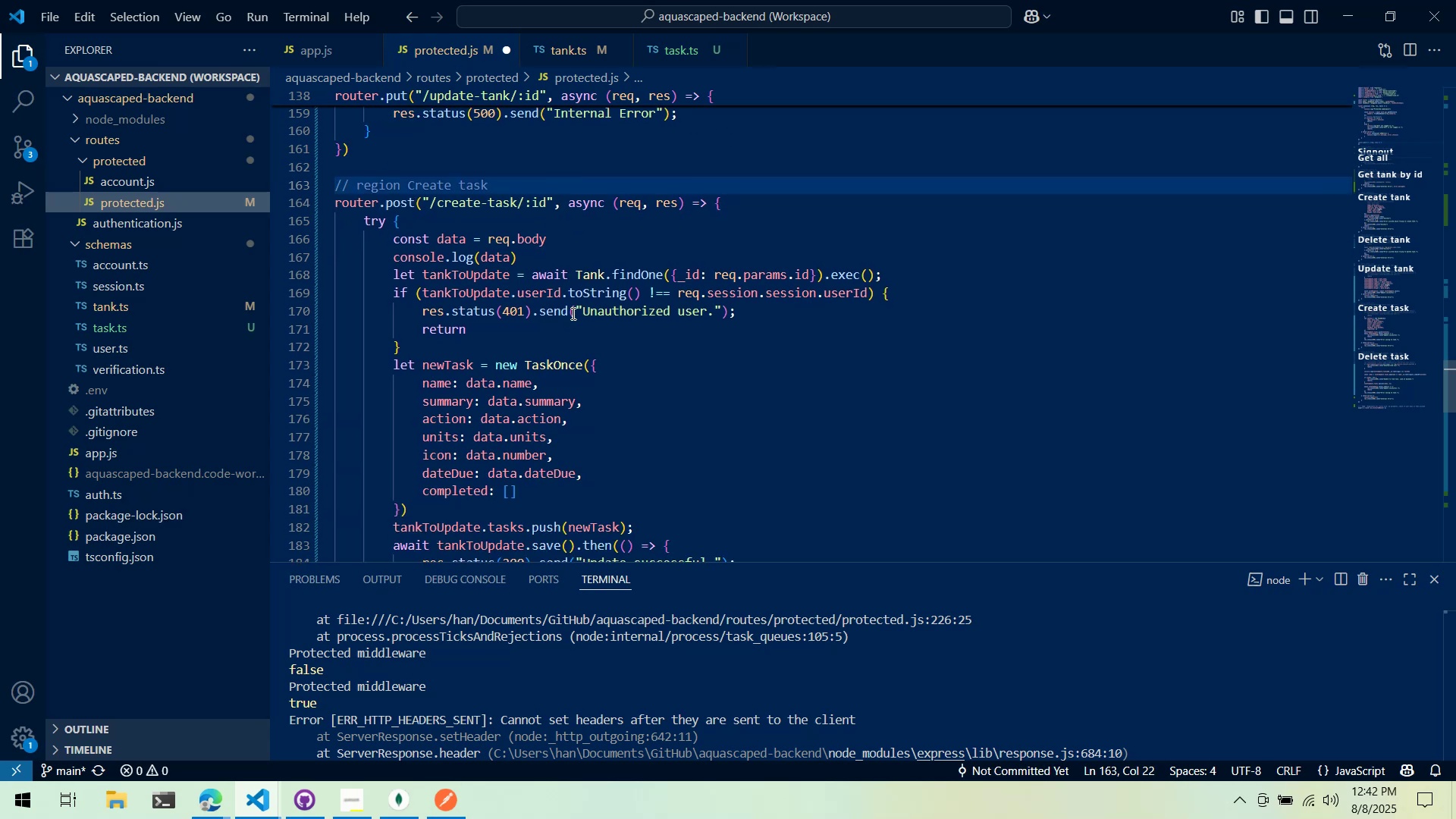 
key(Control+S)
 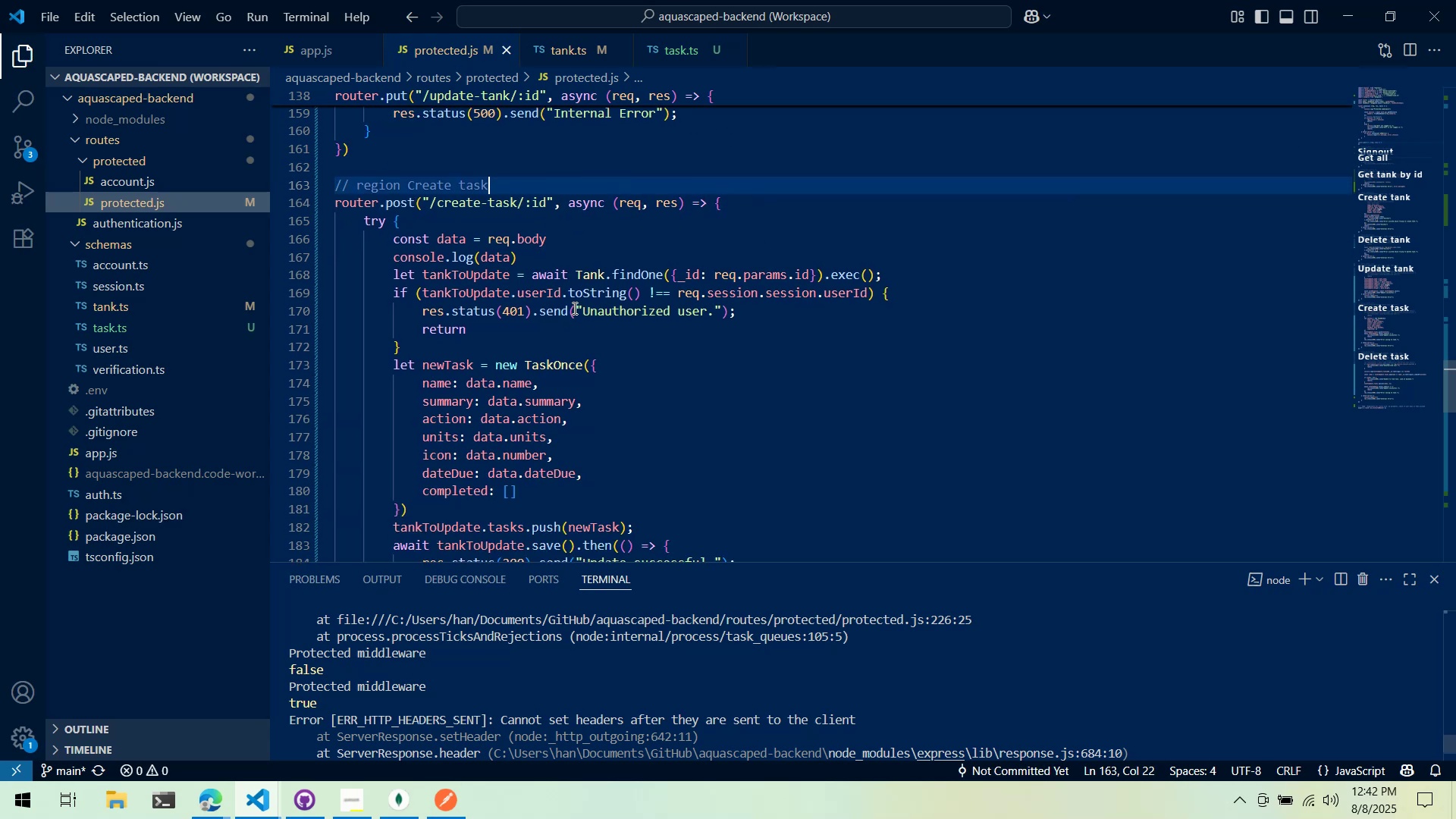 
scroll: coordinate [573, 306], scroll_direction: down, amount: 4.0
 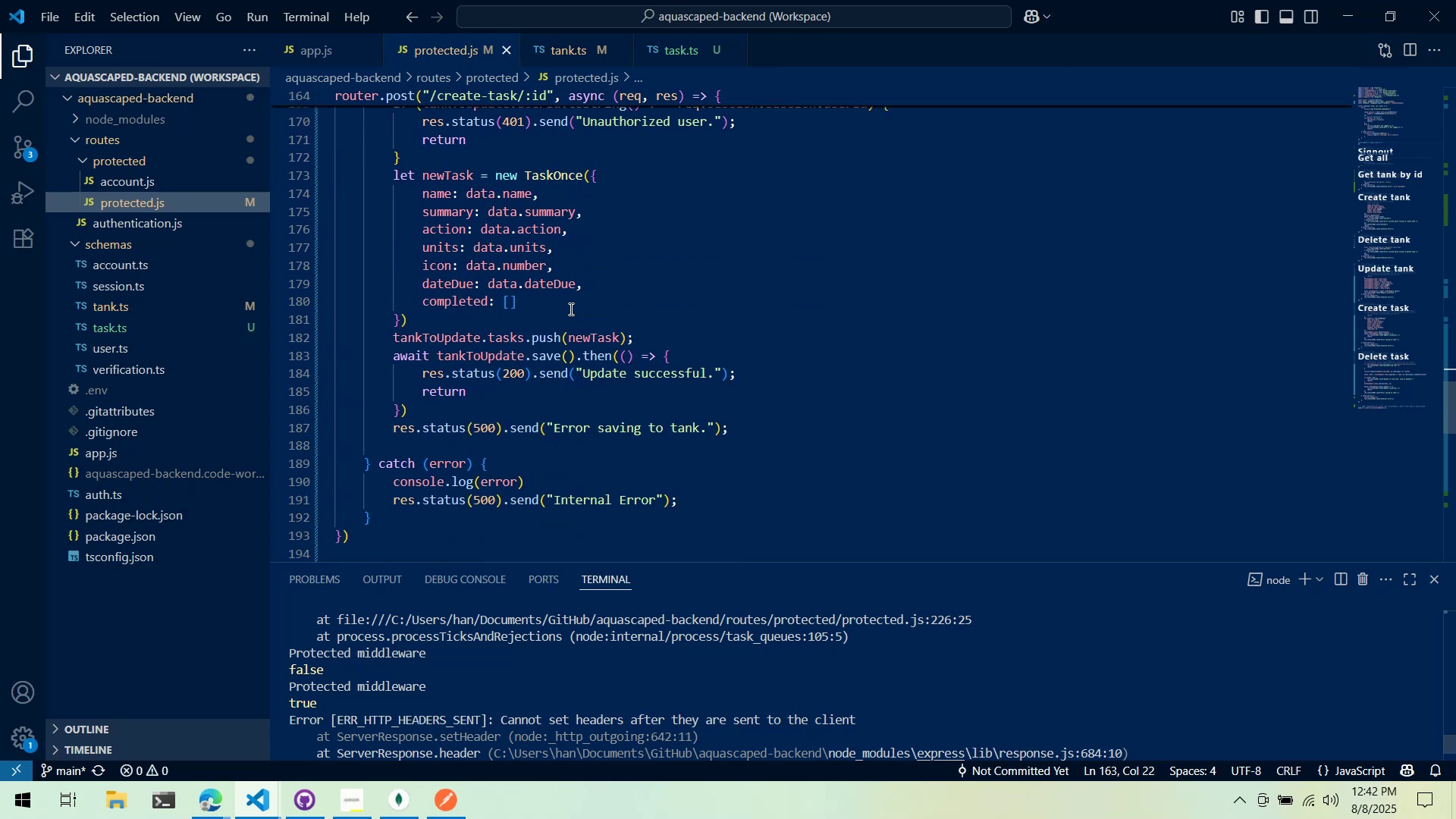 
key(Alt+AltLeft)
 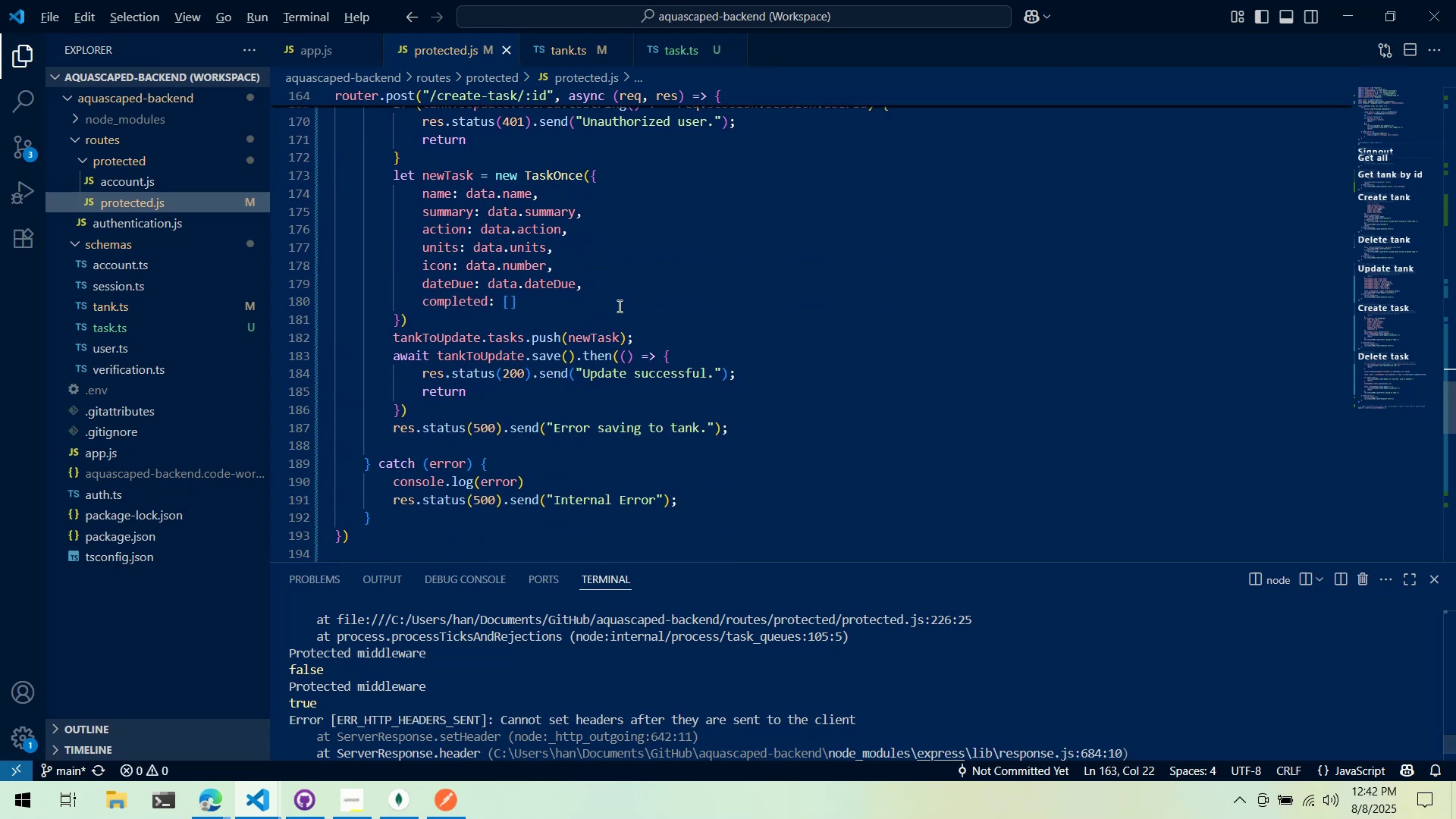 
key(Alt+Tab)
 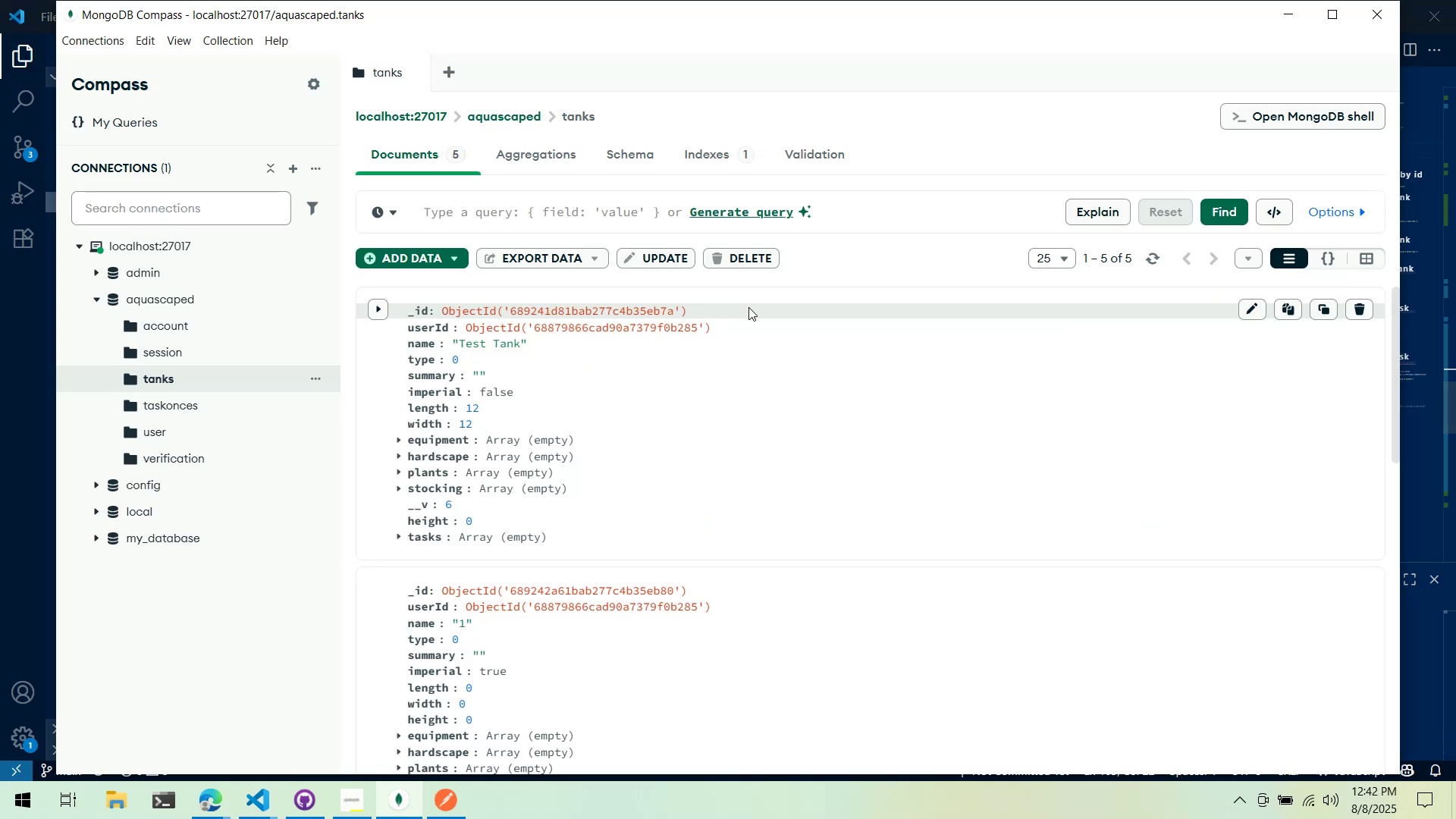 
key(Alt+AltLeft)
 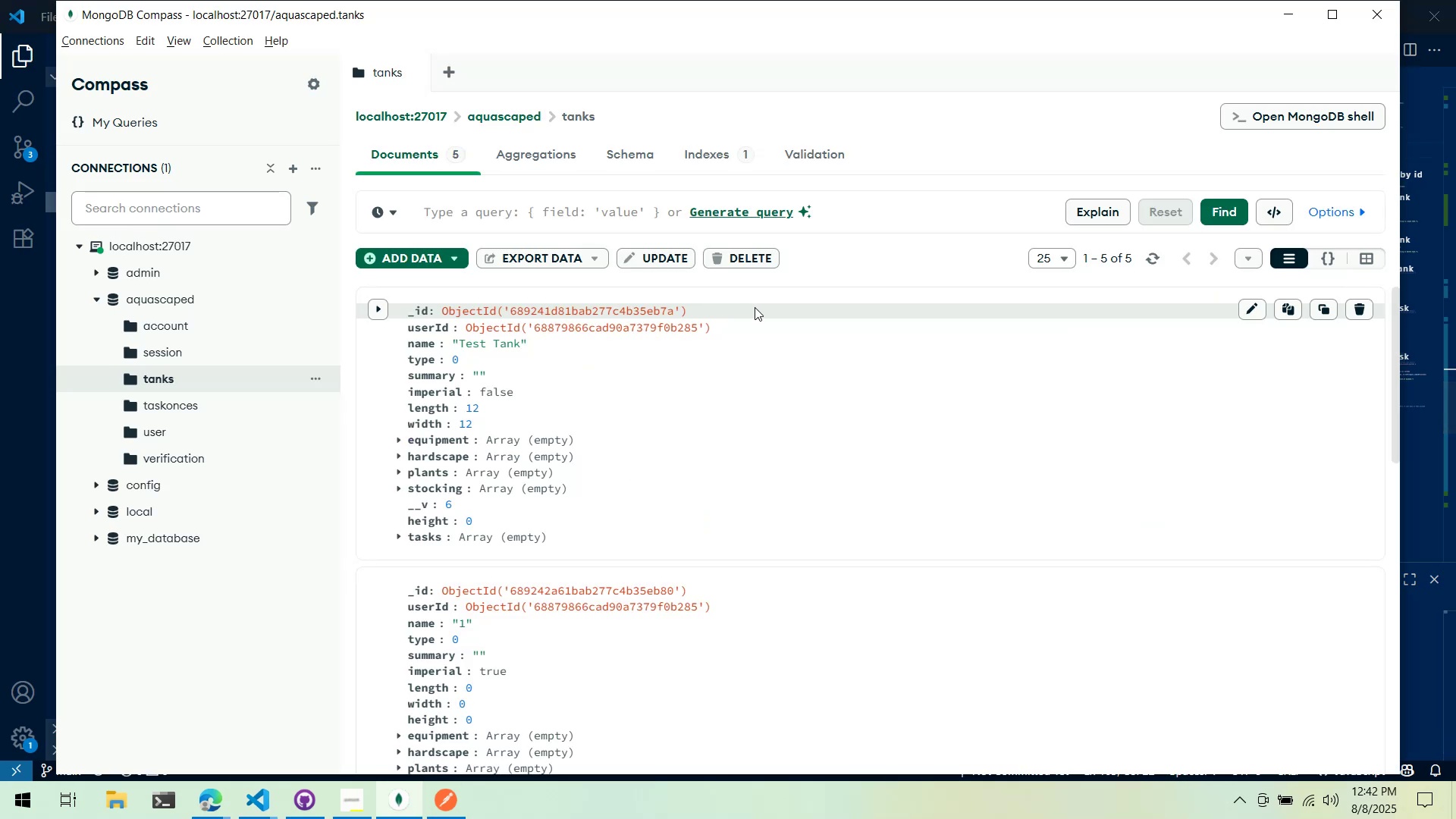 
key(Alt+Tab)
 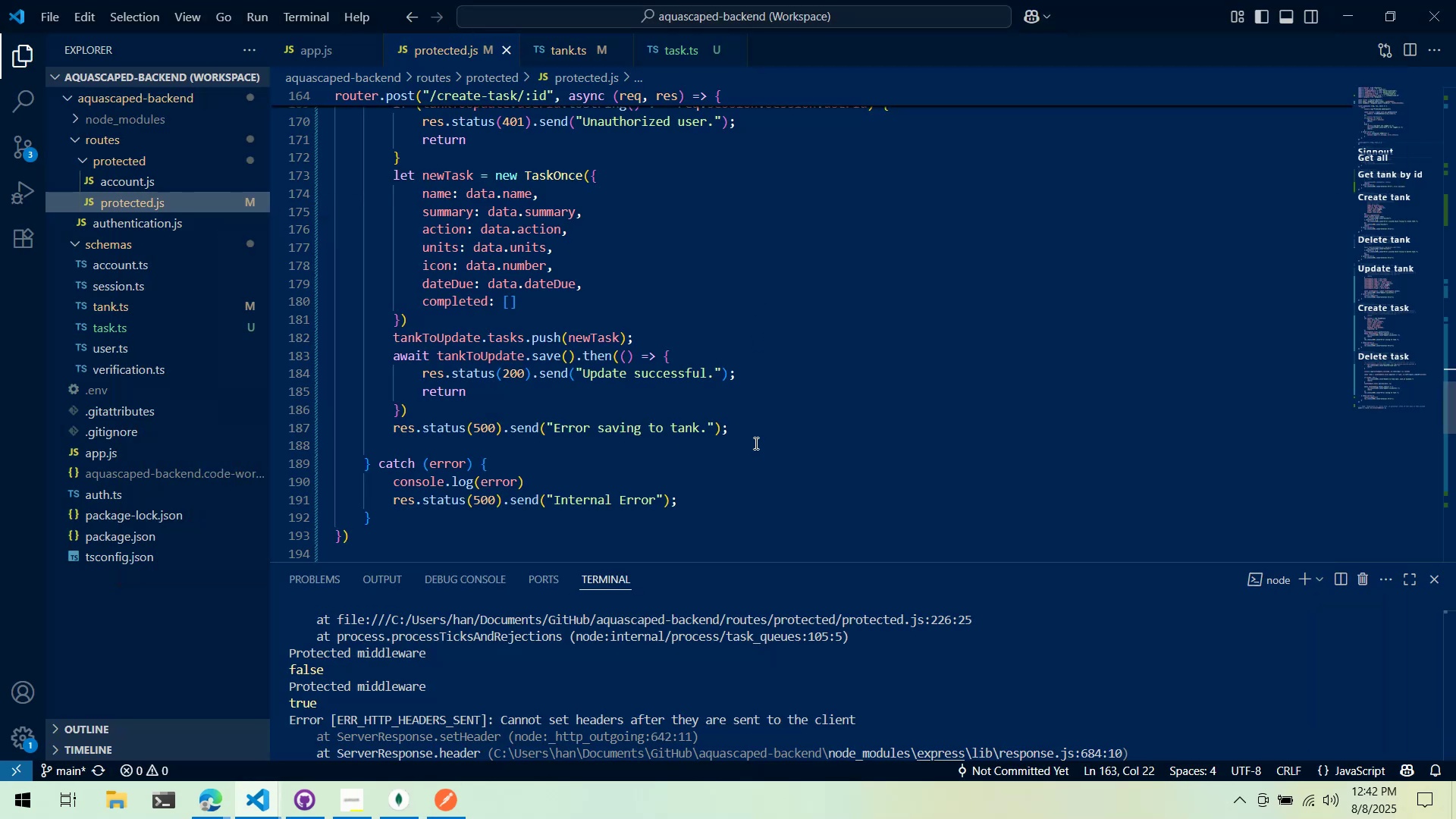 
scroll: coordinate [742, 716], scroll_direction: down, amount: 16.0
 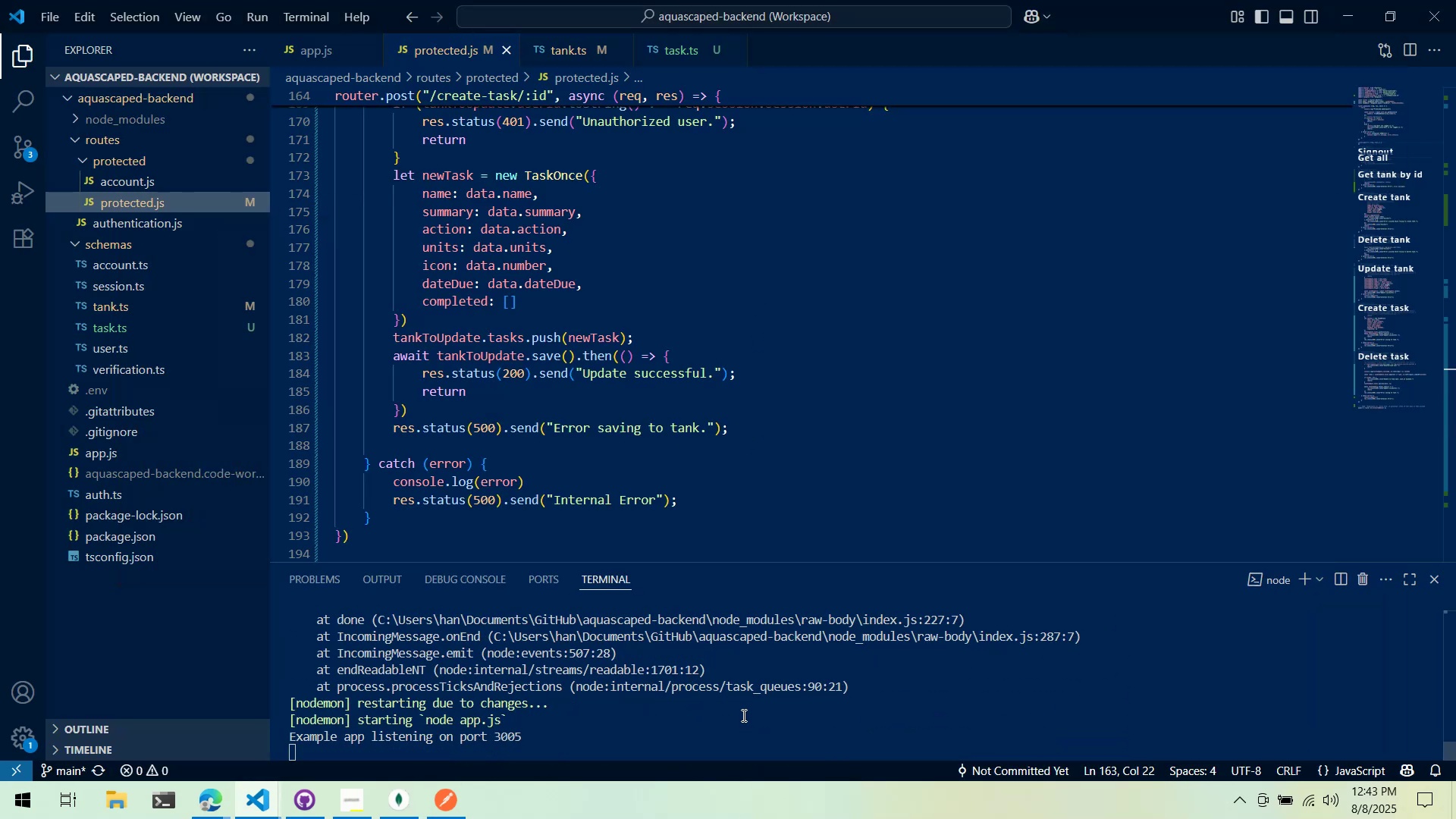 
key(Alt+AltLeft)
 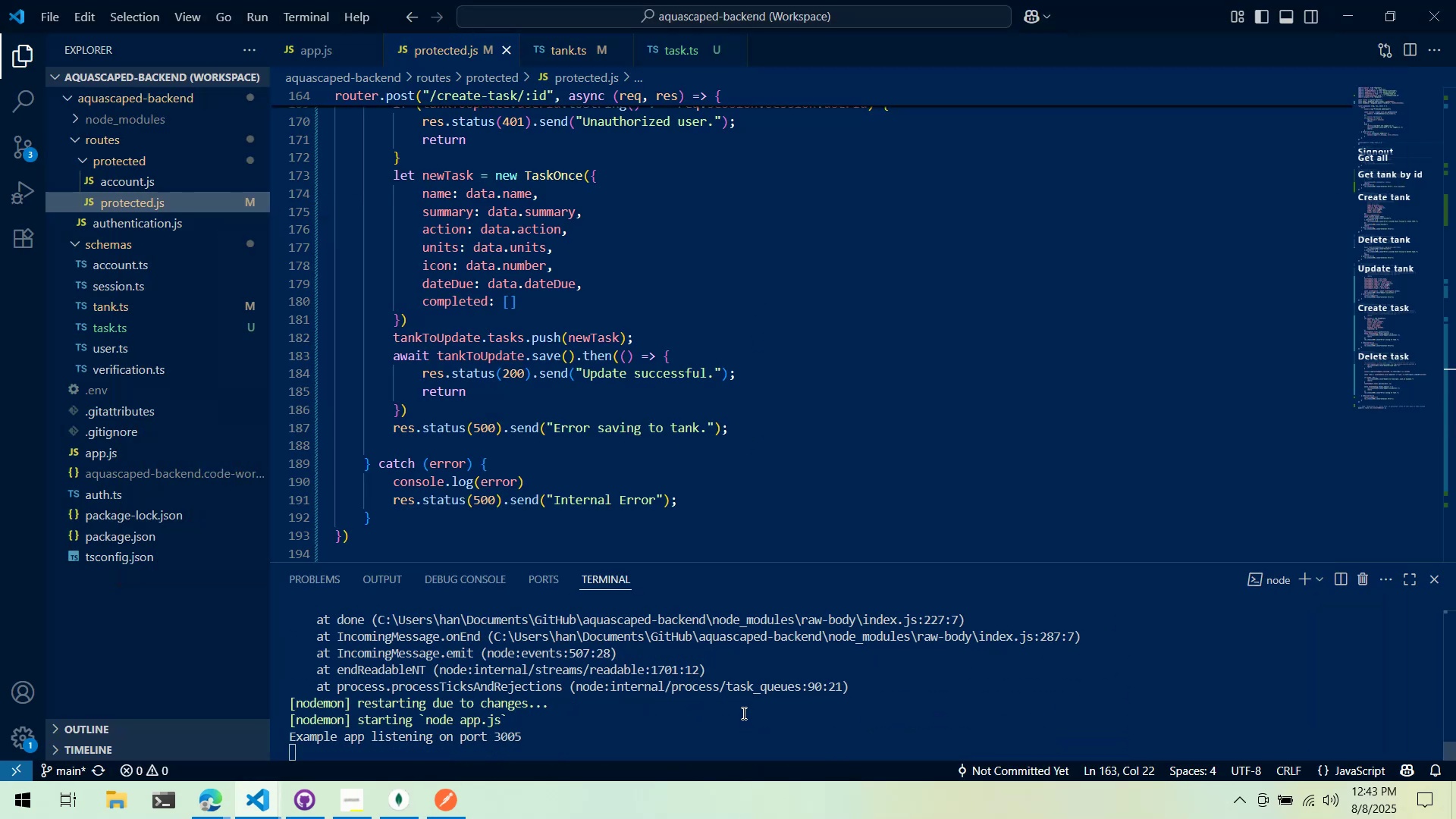 
key(Alt+Tab)
 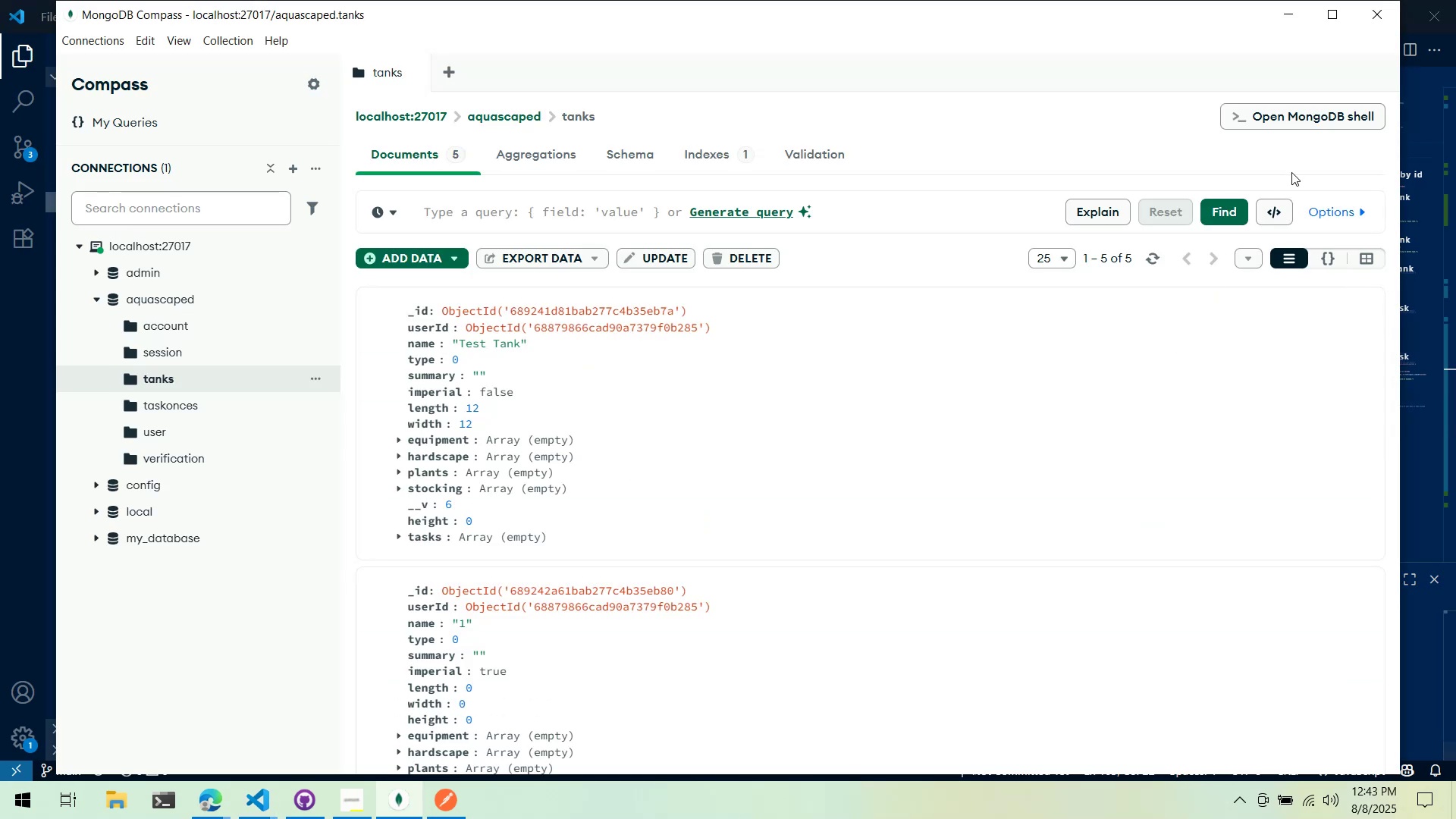 
key(Alt+AltLeft)
 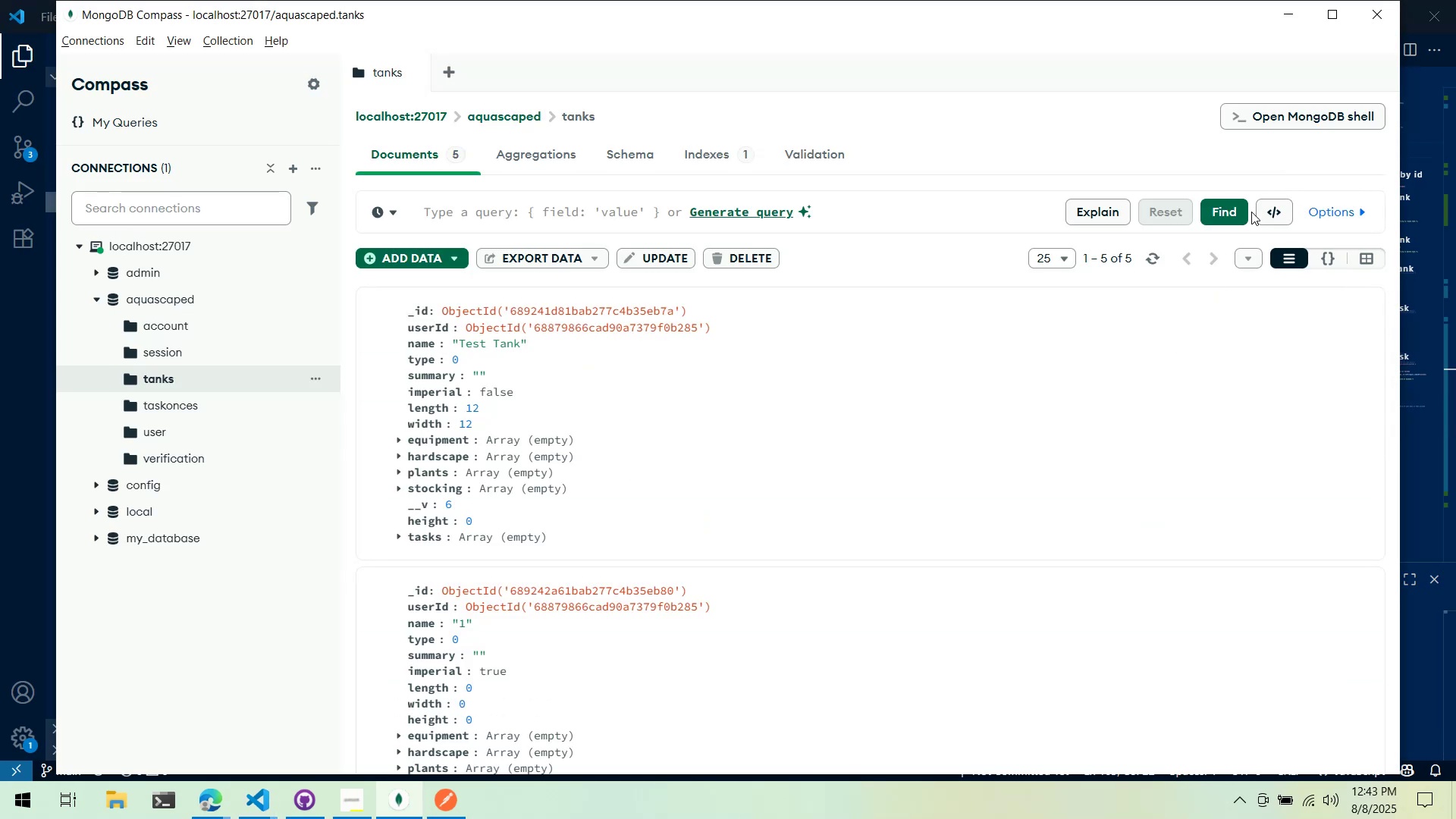 
key(Alt+Tab)
 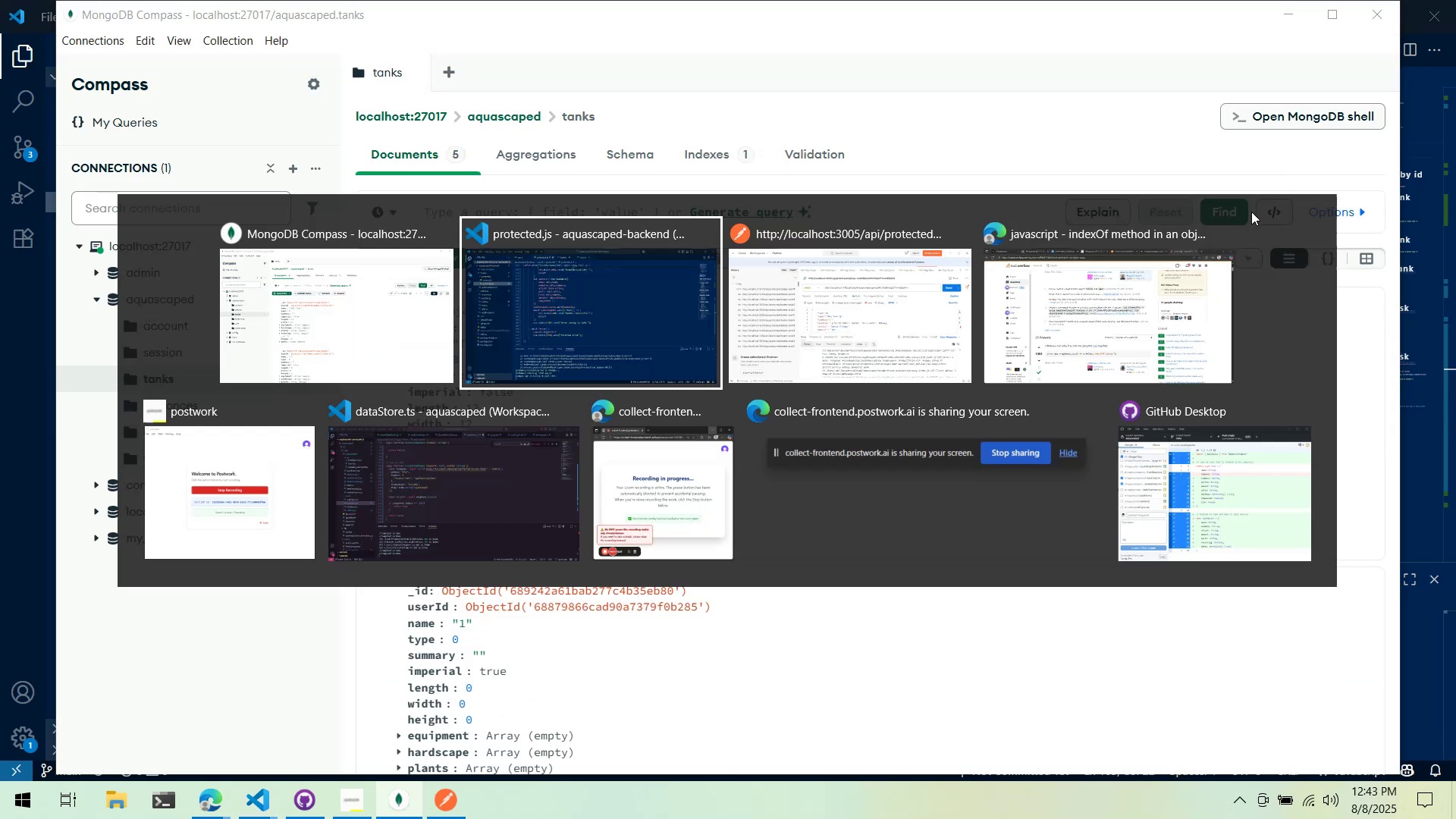 
key(Alt+Tab)
 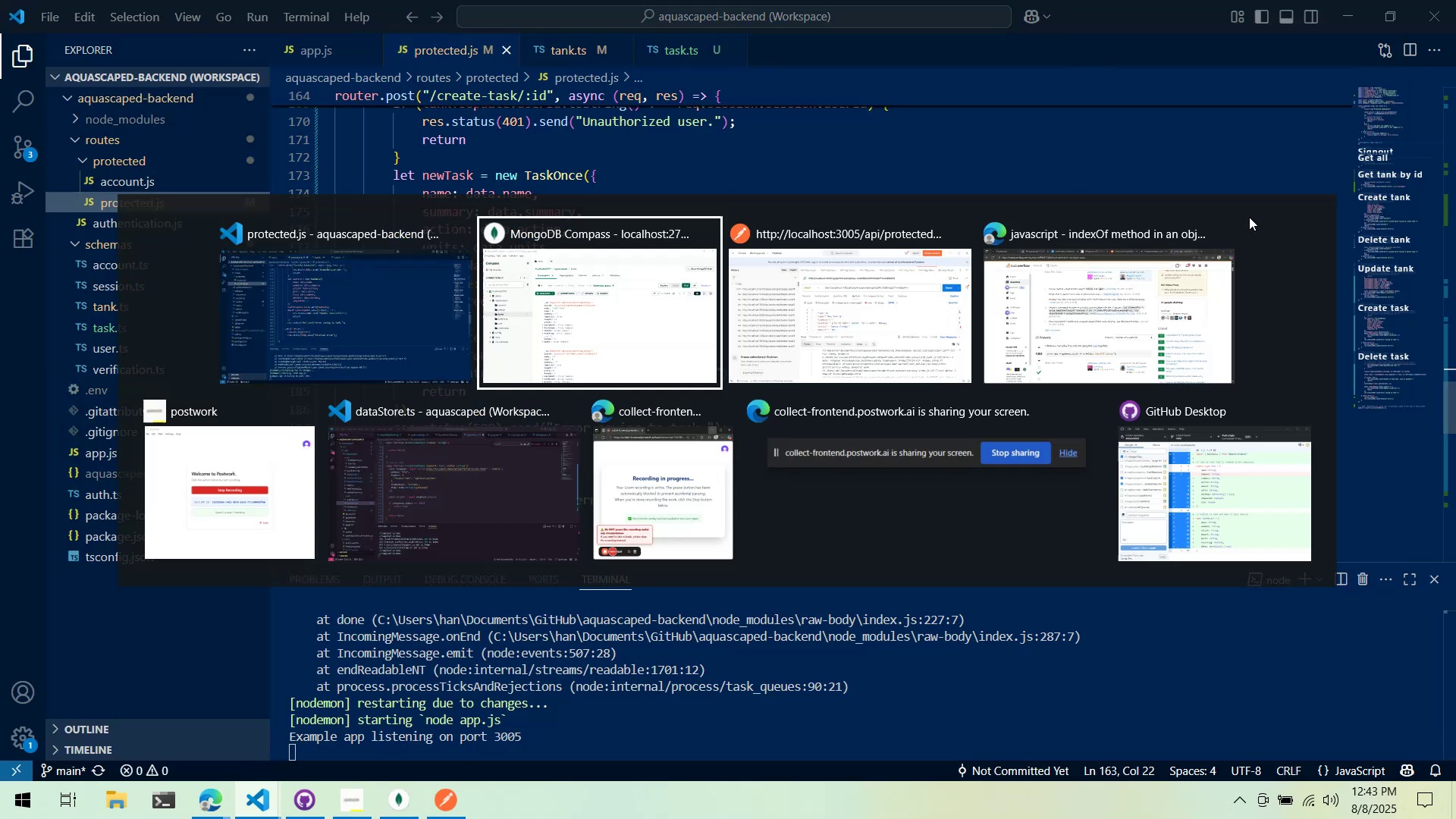 
key(Alt+Tab)
 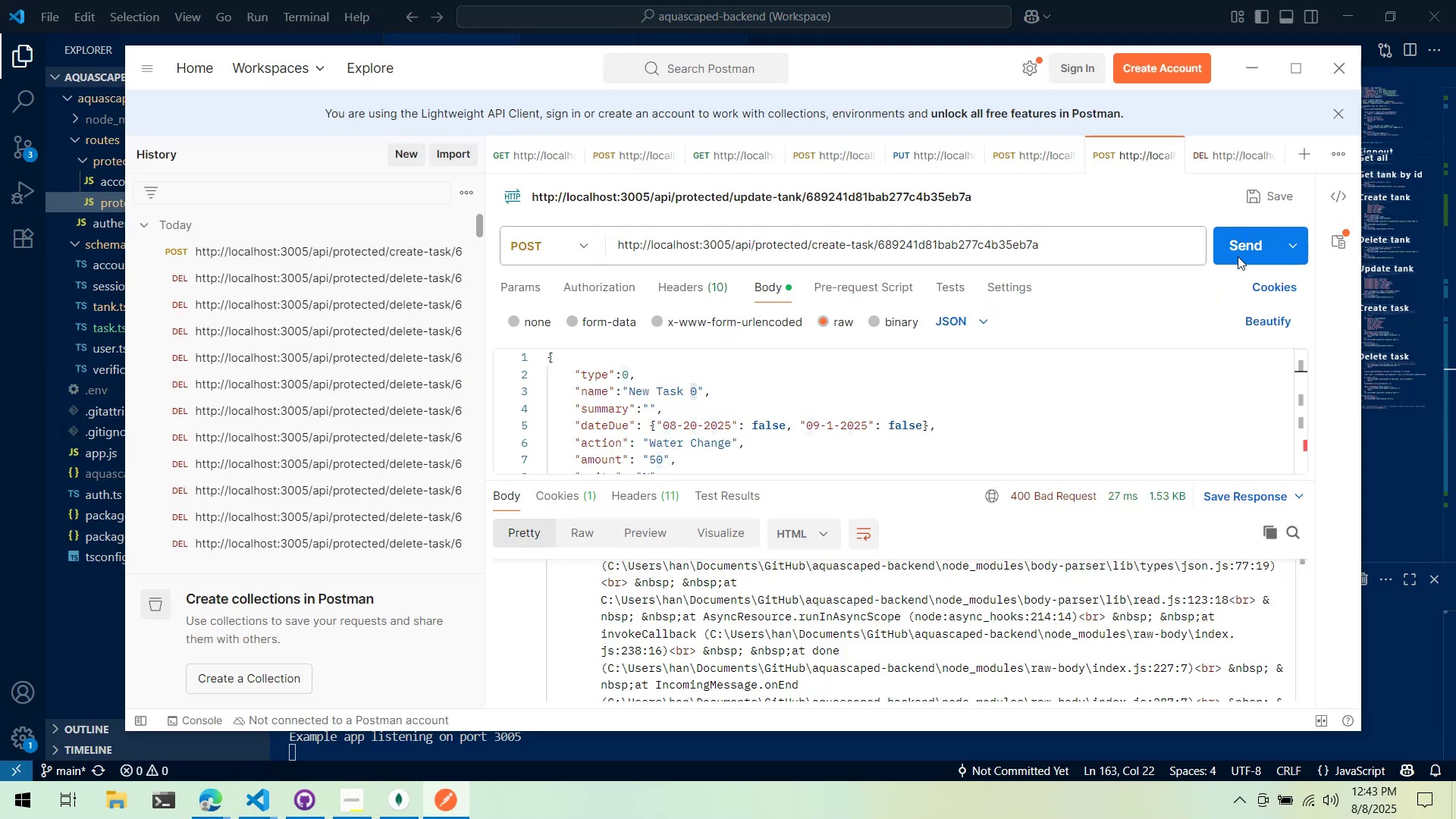 
left_click([1238, 256])
 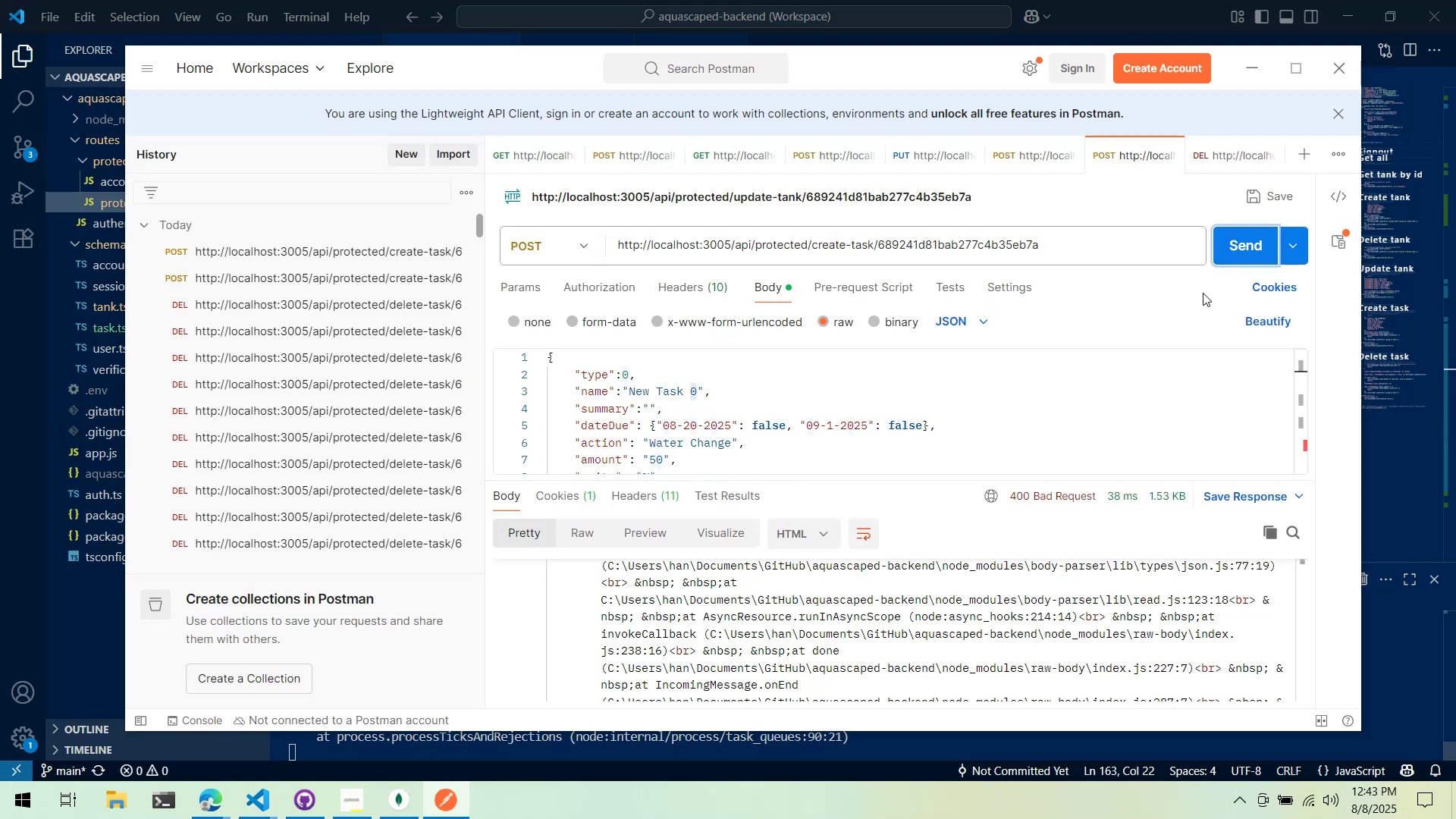 
scroll: coordinate [831, 573], scroll_direction: up, amount: 4.0
 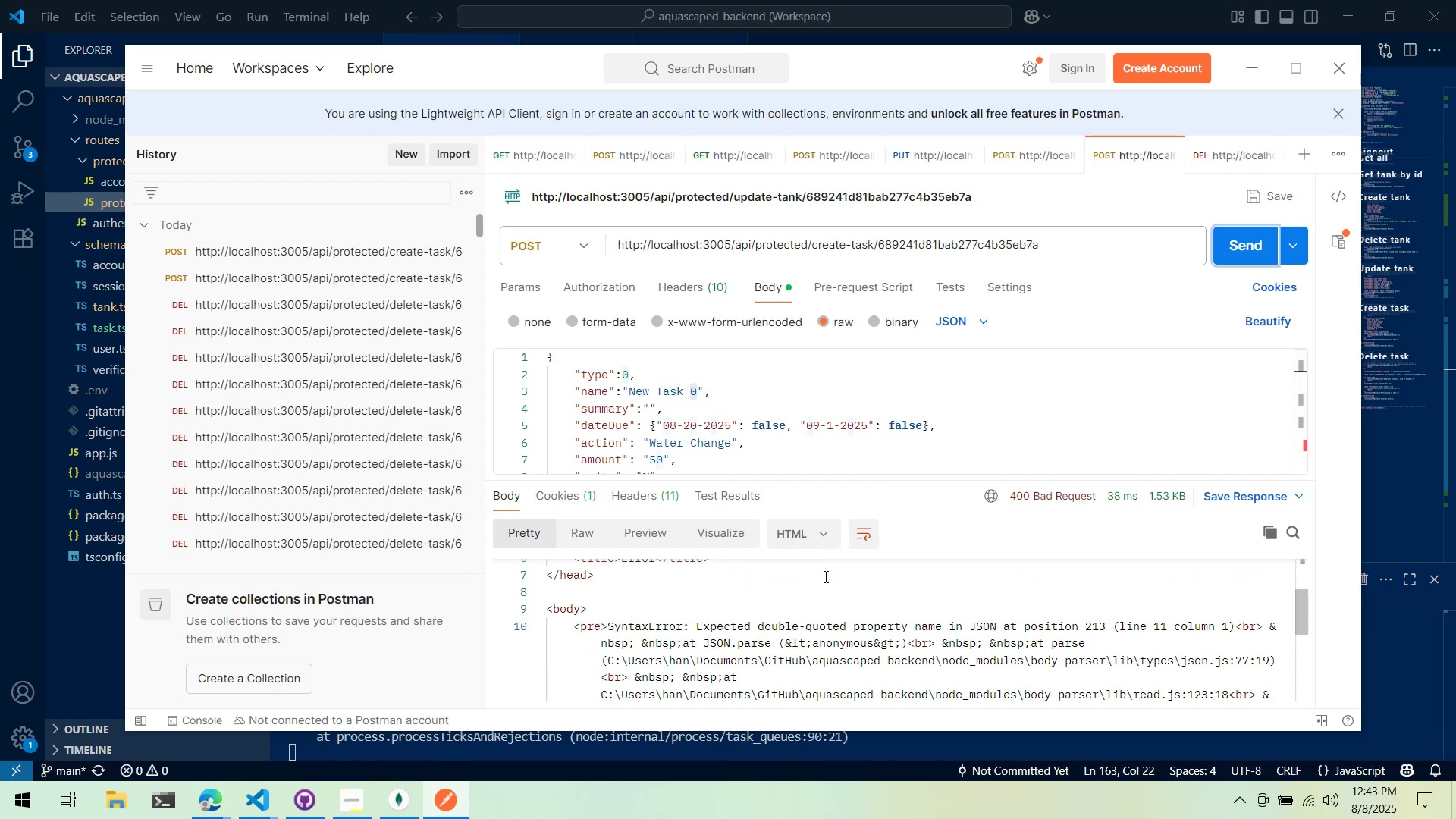 
hold_key(key=AltLeft, duration=1.51)
 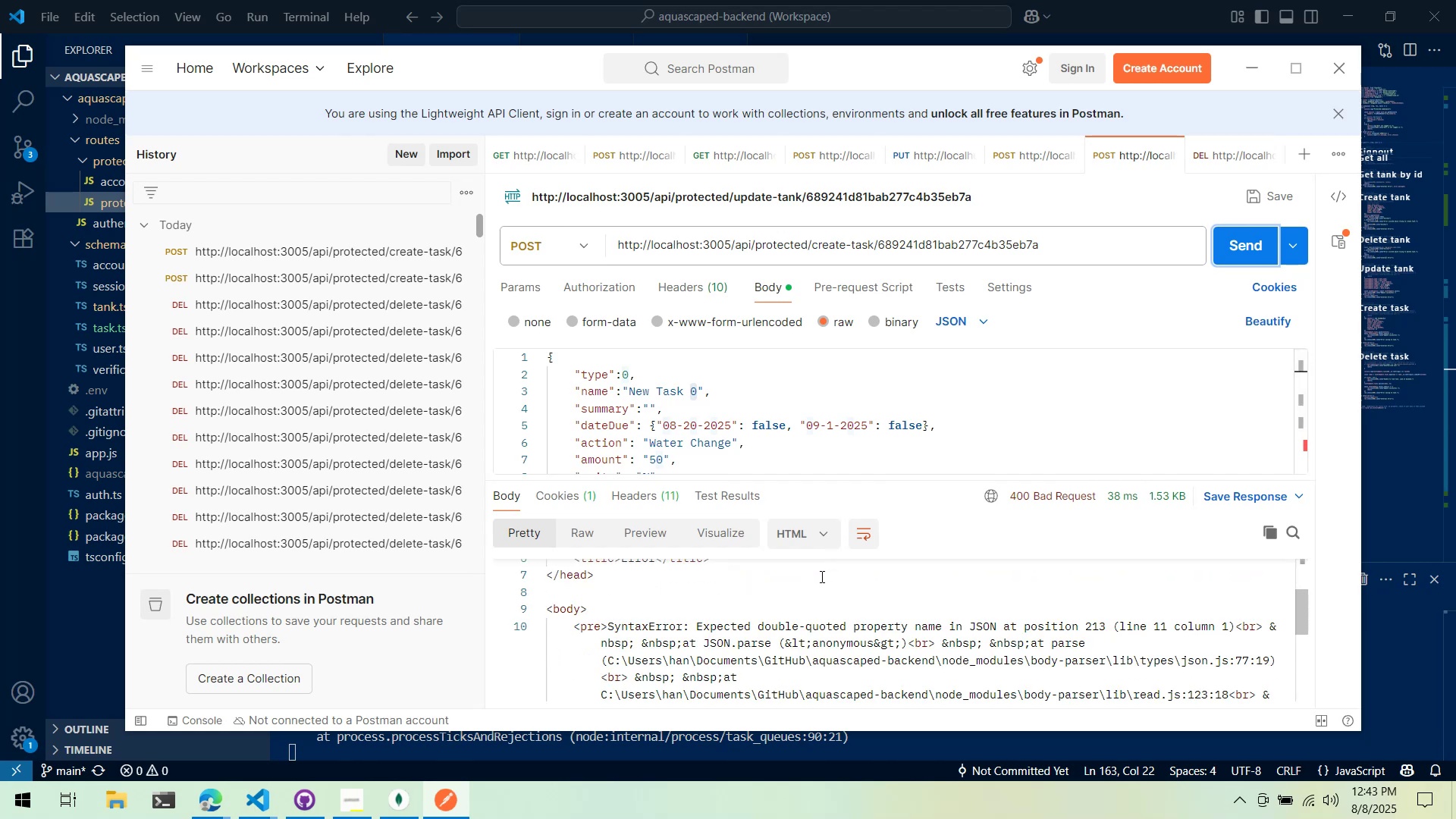 
key(Alt+Tab)
 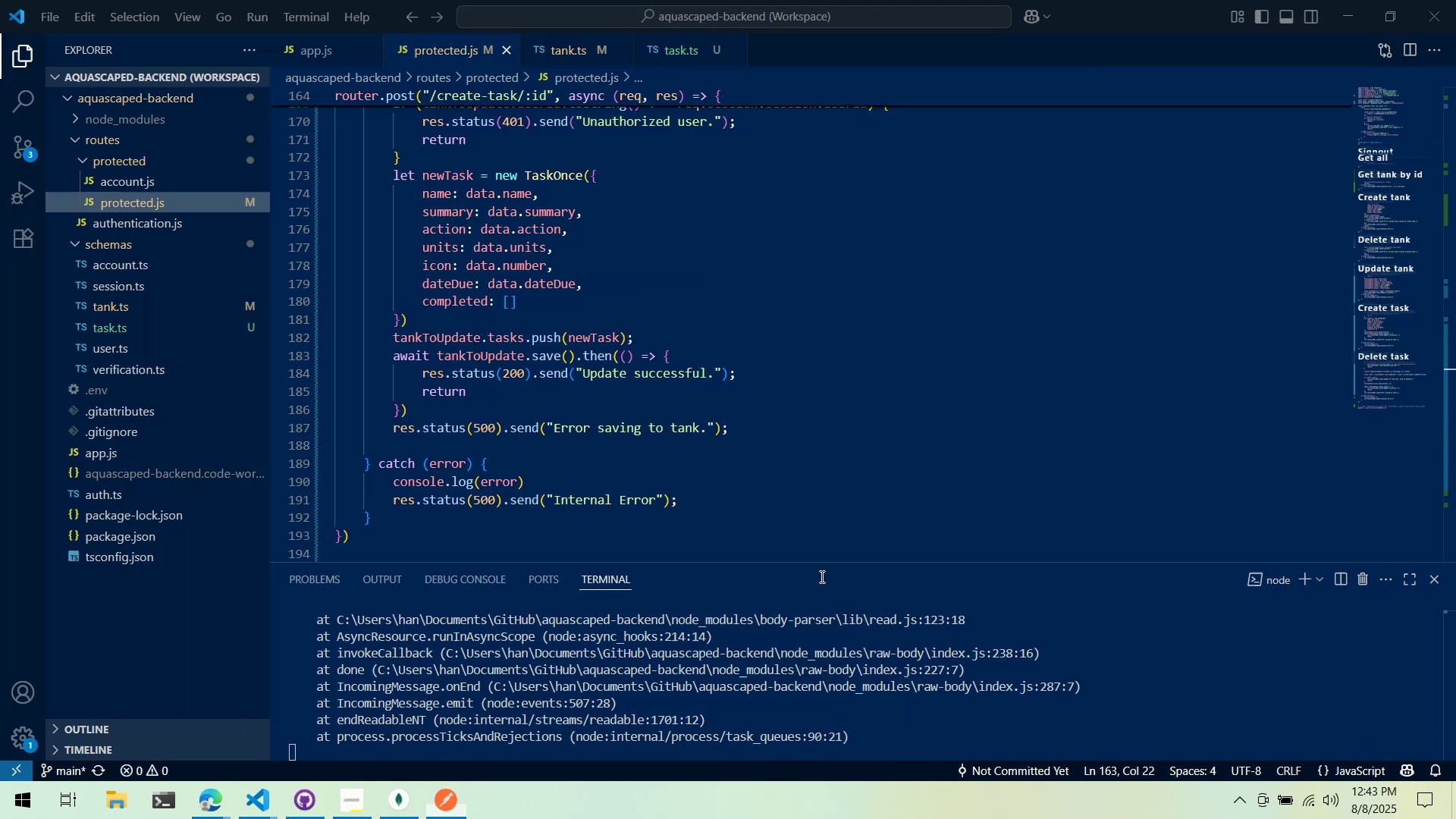 
key(Alt+AltLeft)
 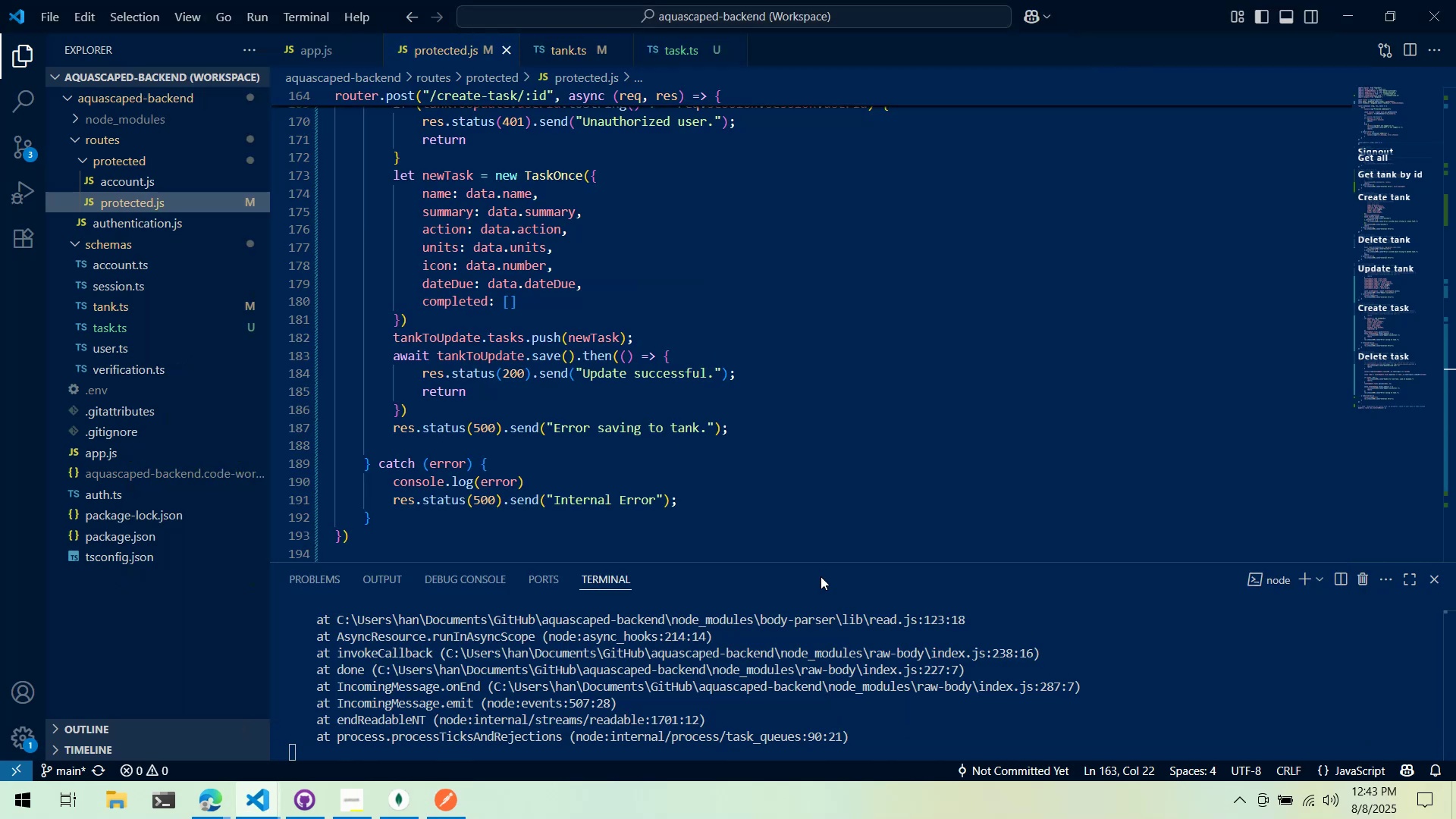 
key(Alt+Tab)
 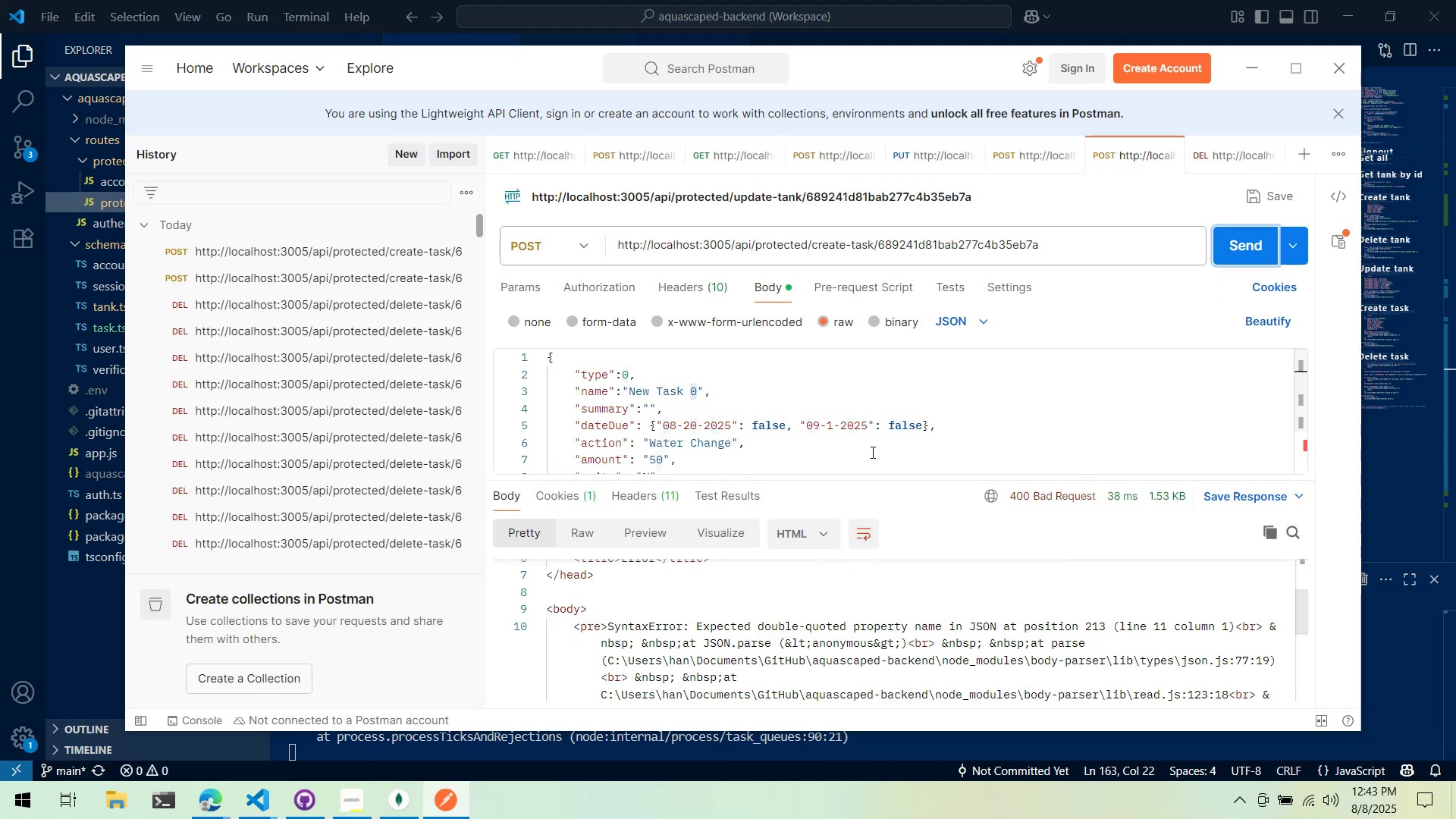 
key(Alt+AltLeft)
 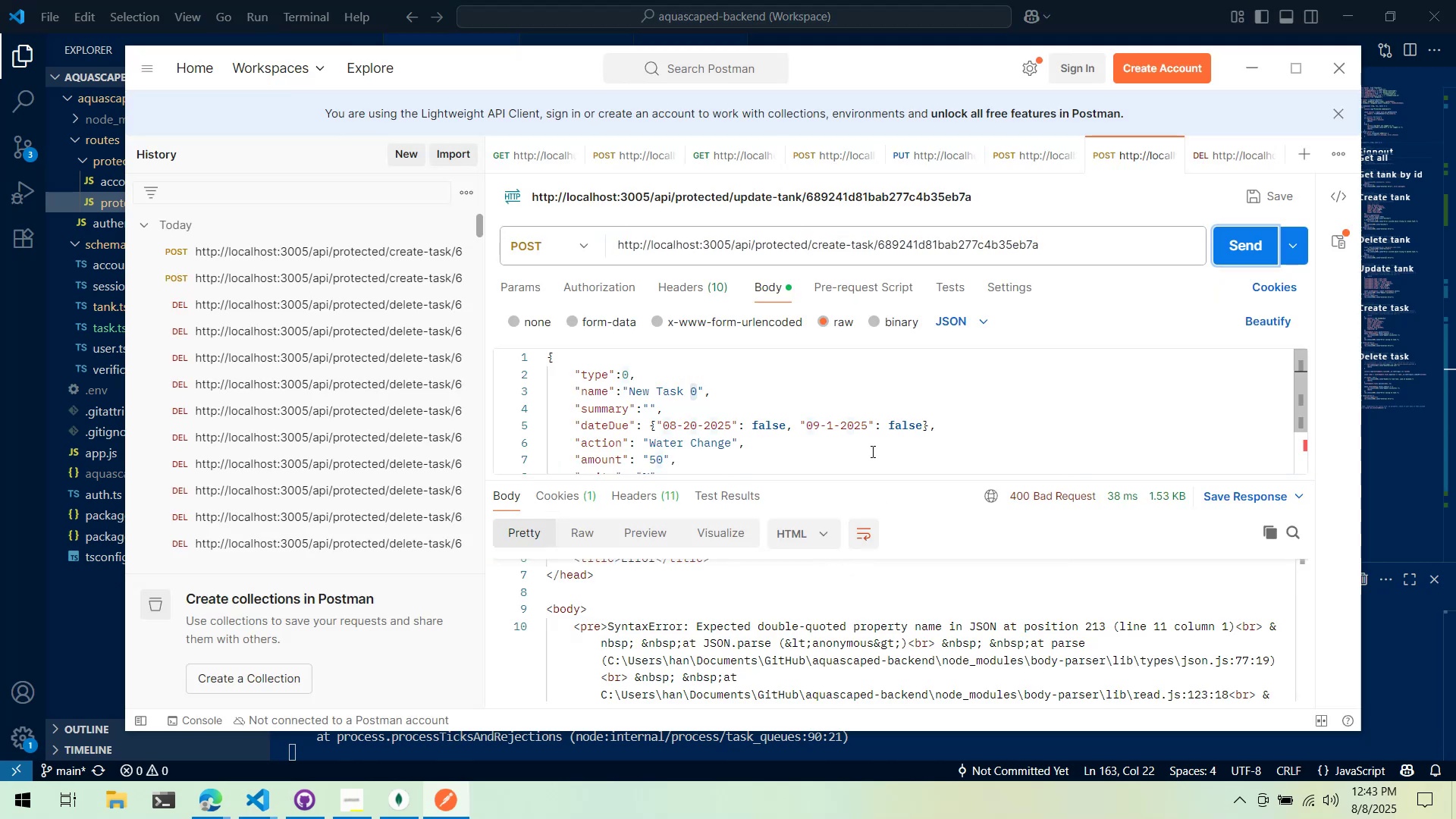 
key(Alt+Tab)
 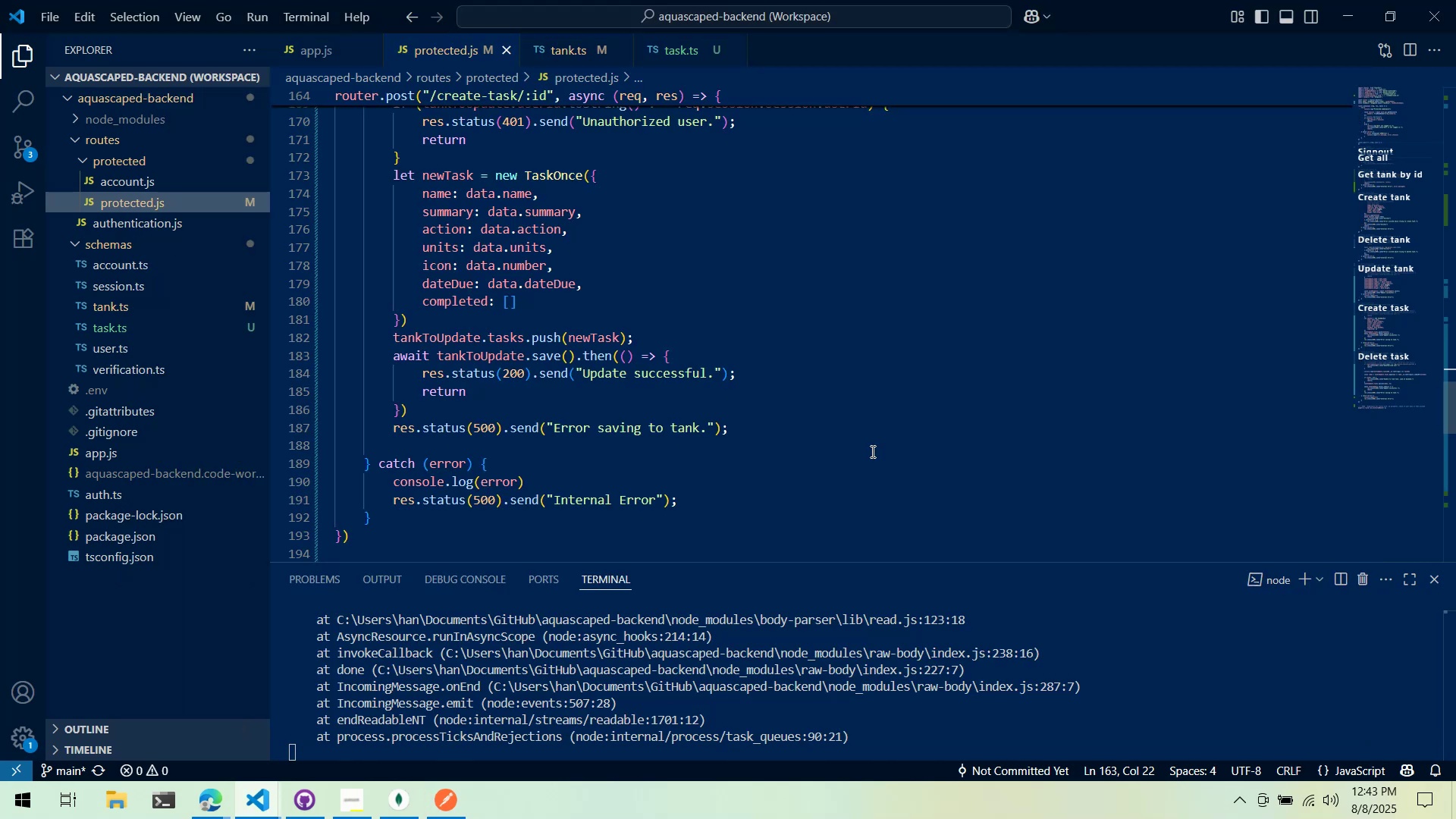 
scroll: coordinate [871, 450], scroll_direction: up, amount: 3.0
 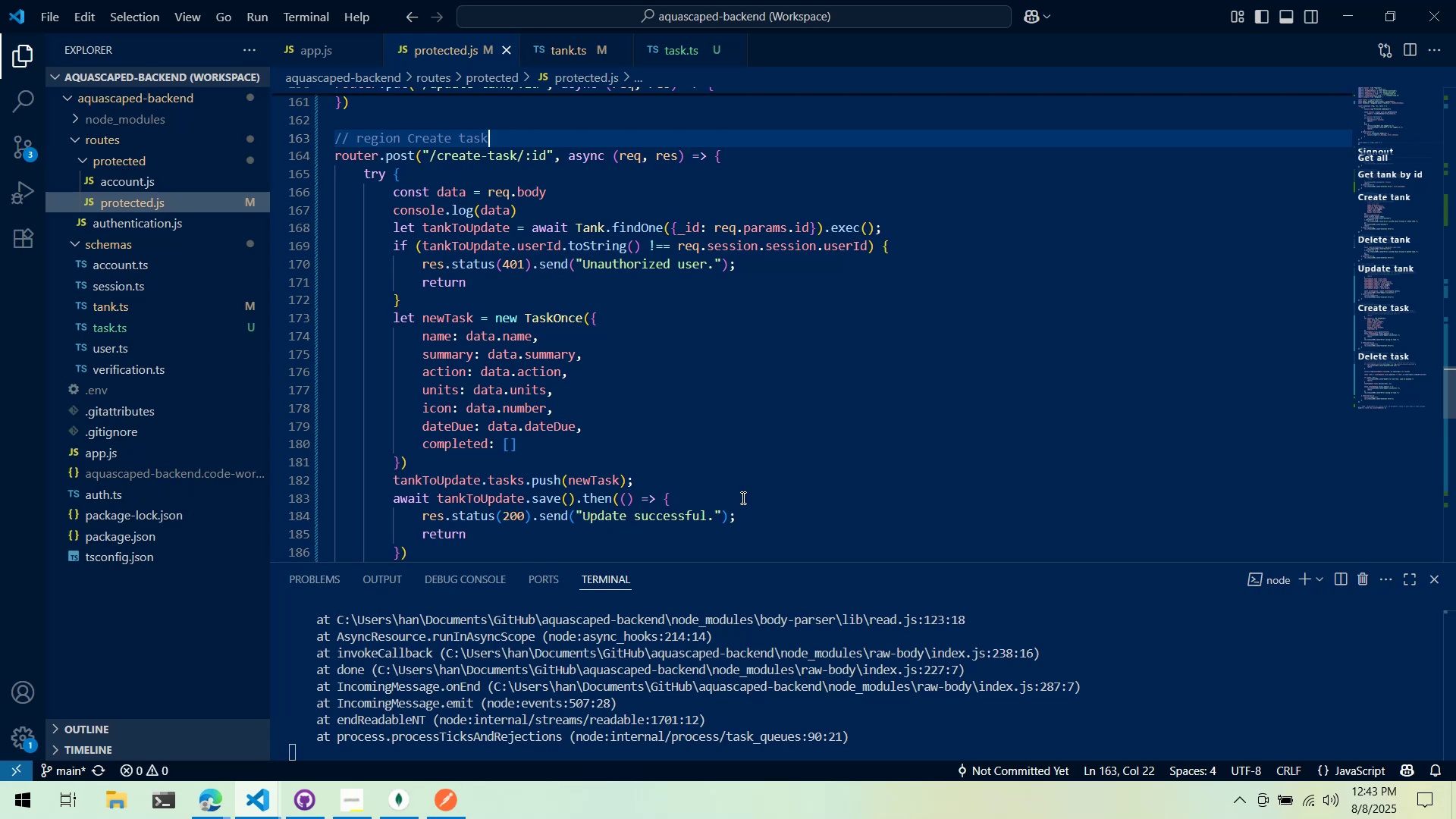 
wait(7.9)
 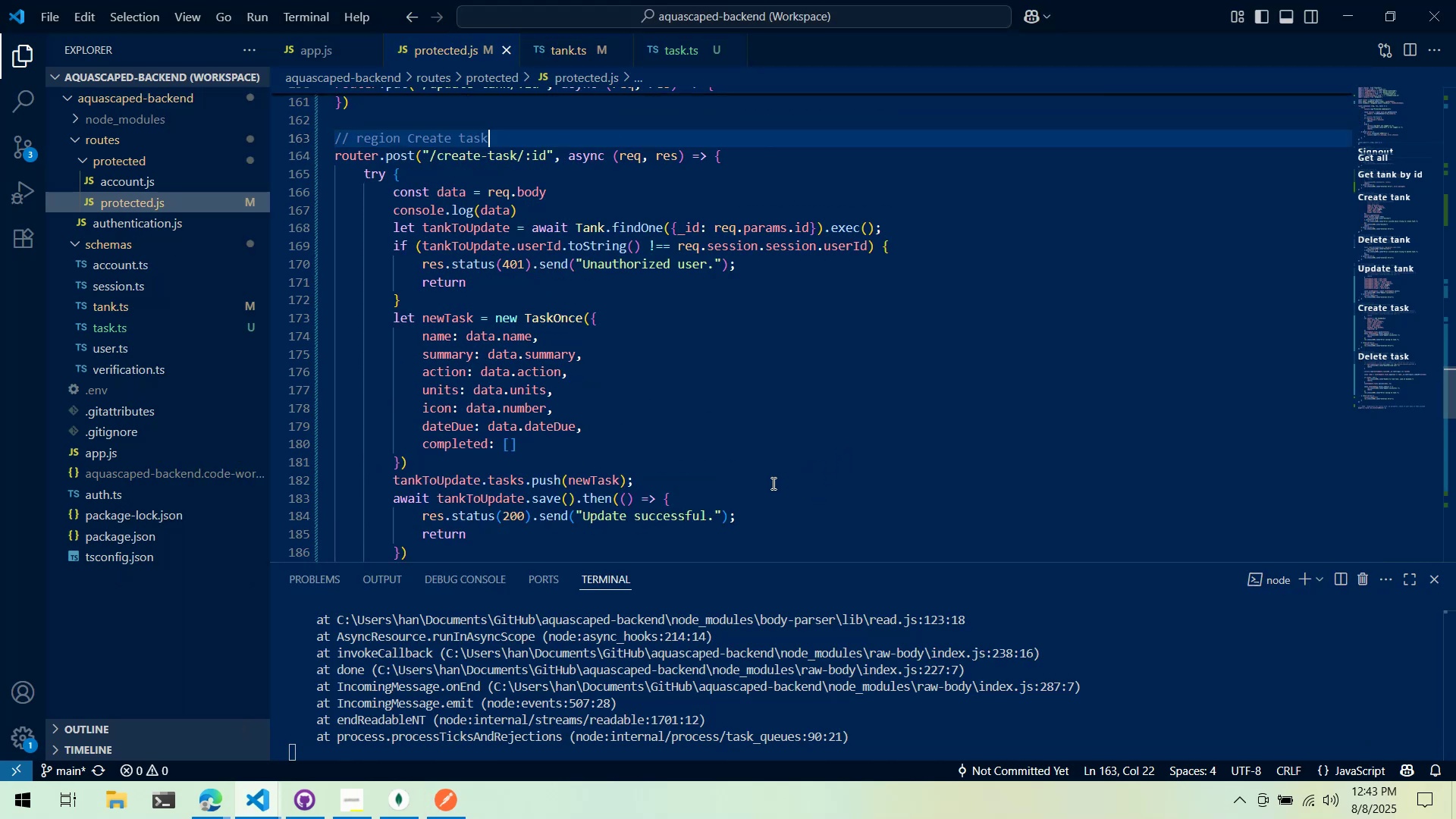 
key(Alt+AltLeft)
 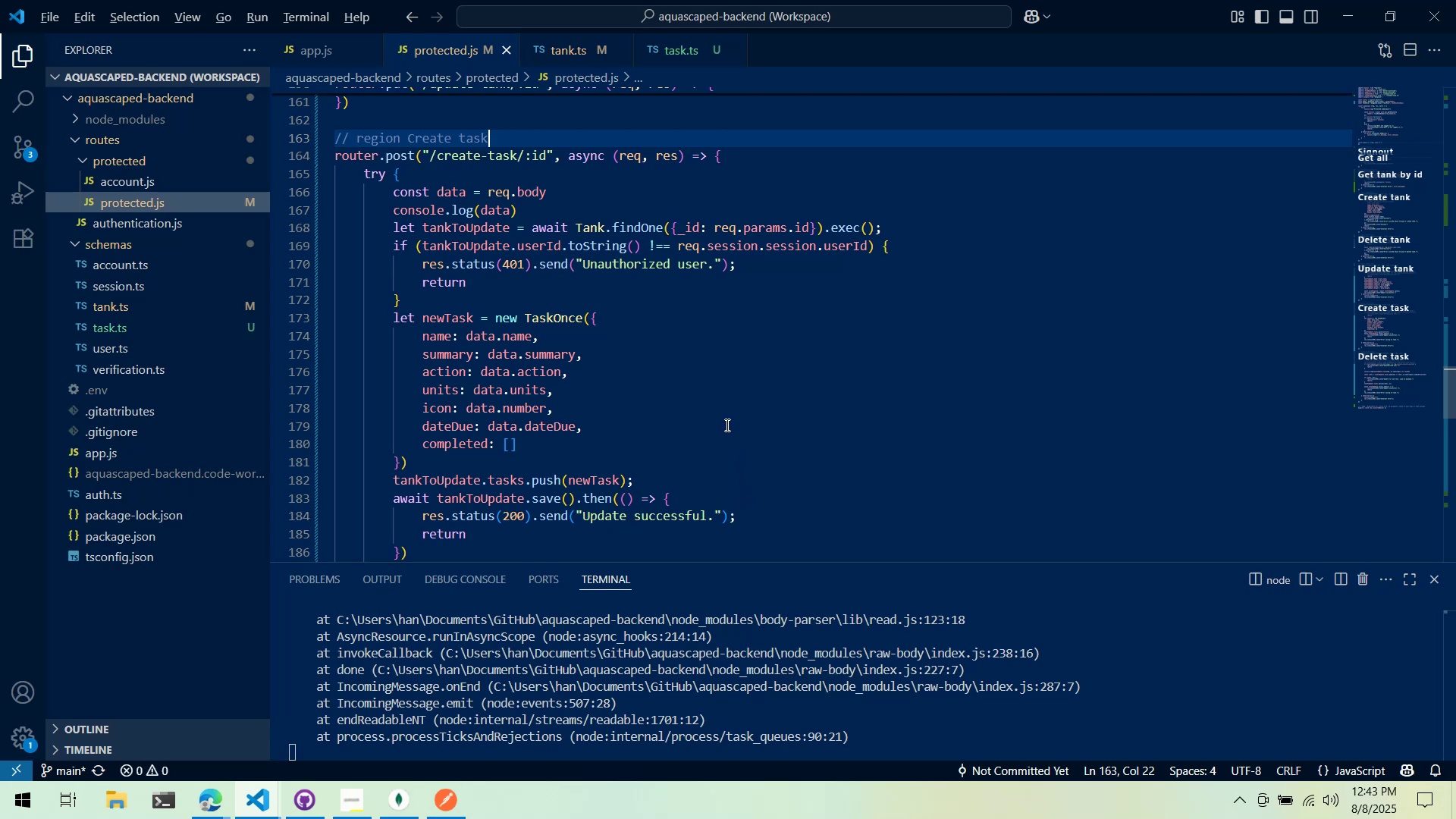 
key(Alt+Tab)
 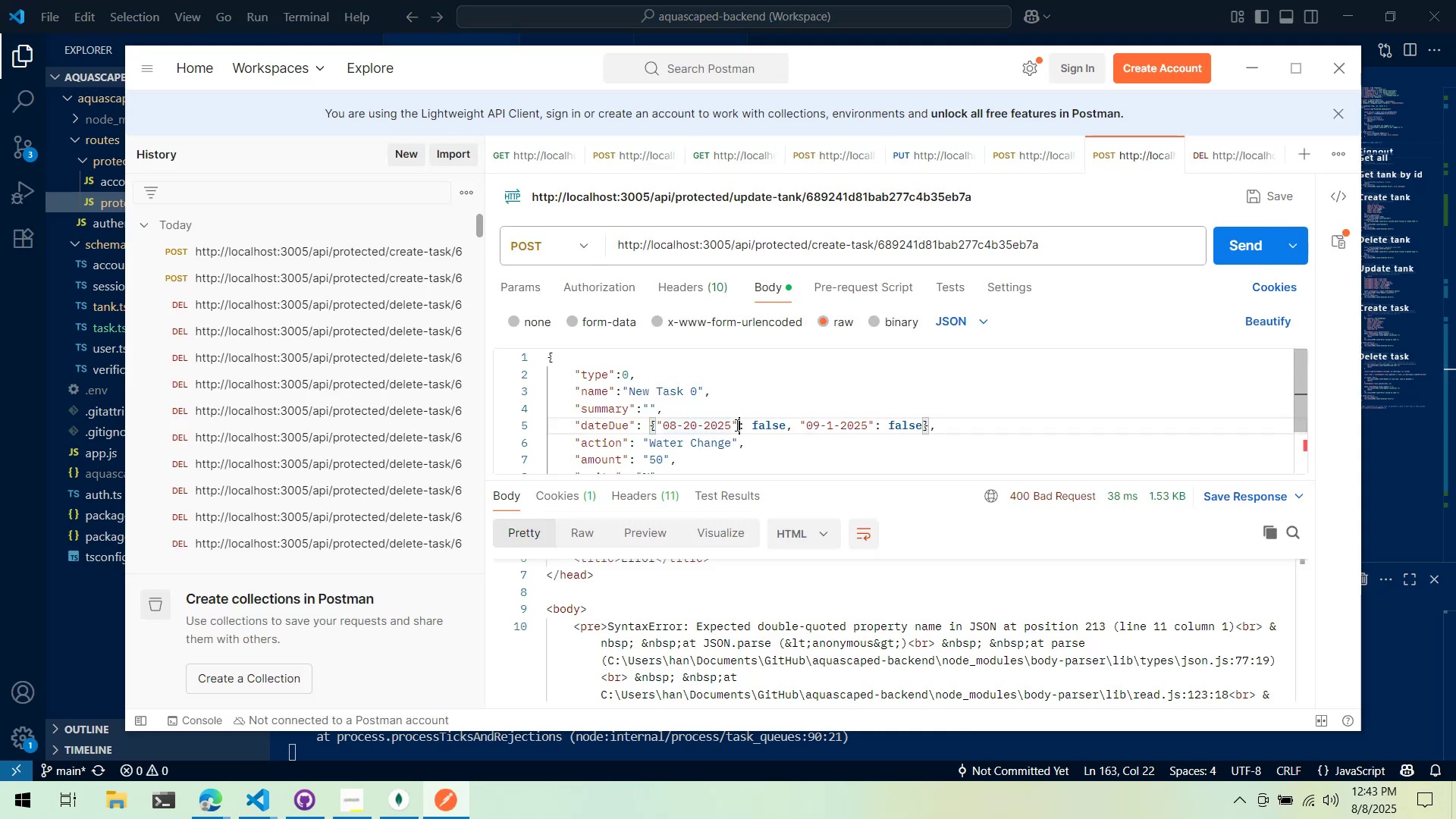 
mouse_move([664, 428])
 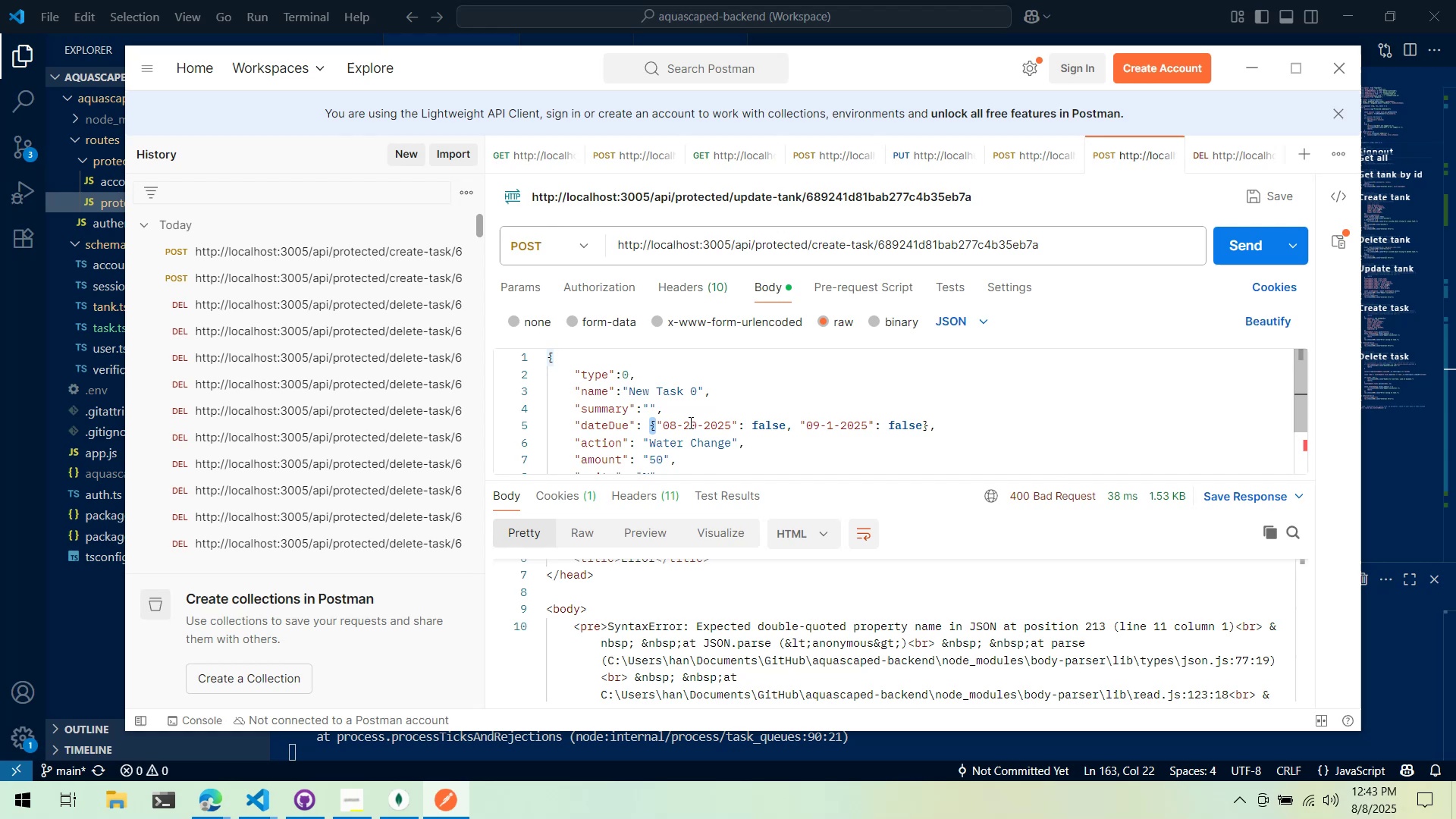 
key(Control+X)
 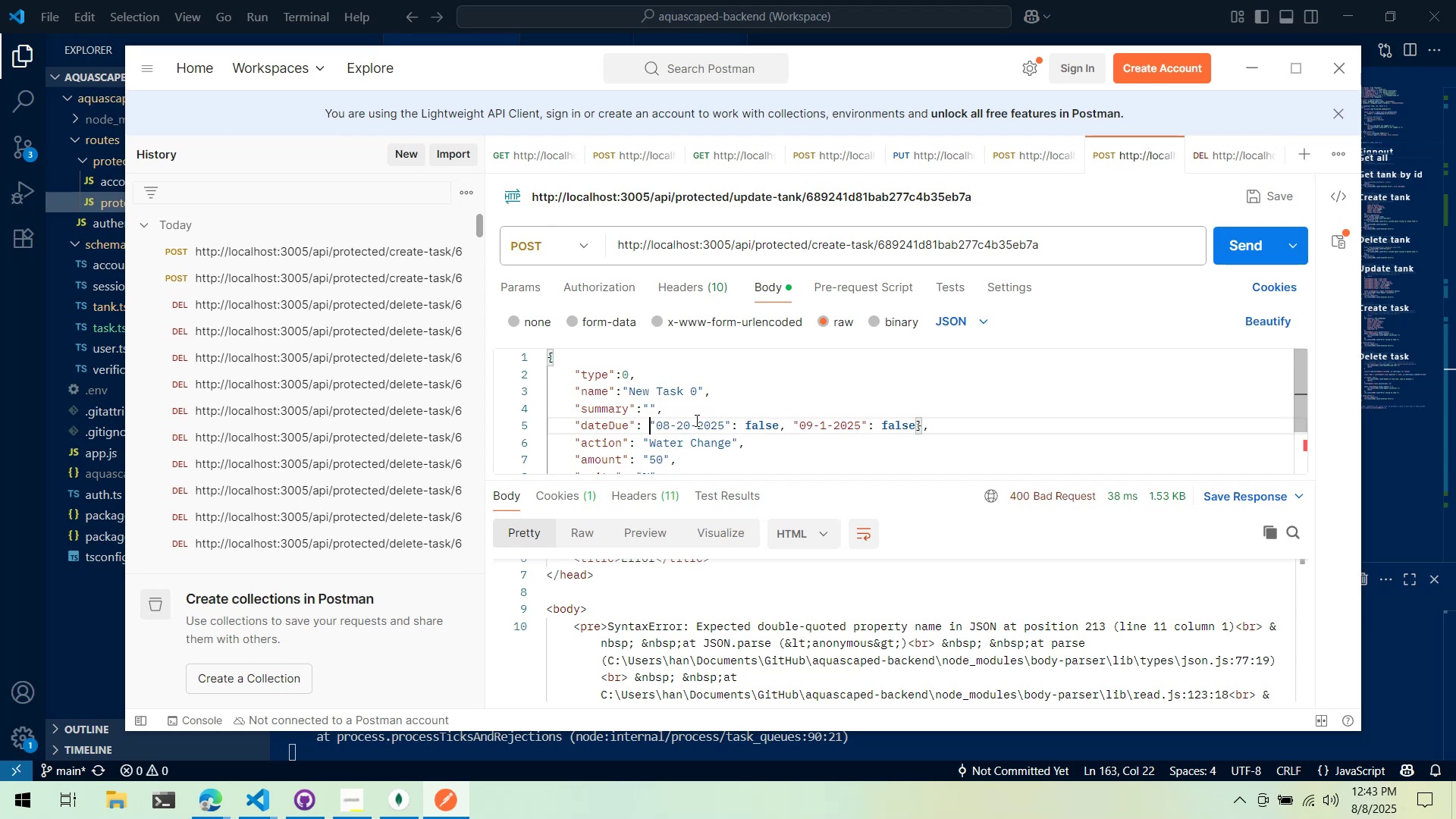 
key(BracketLeft)
 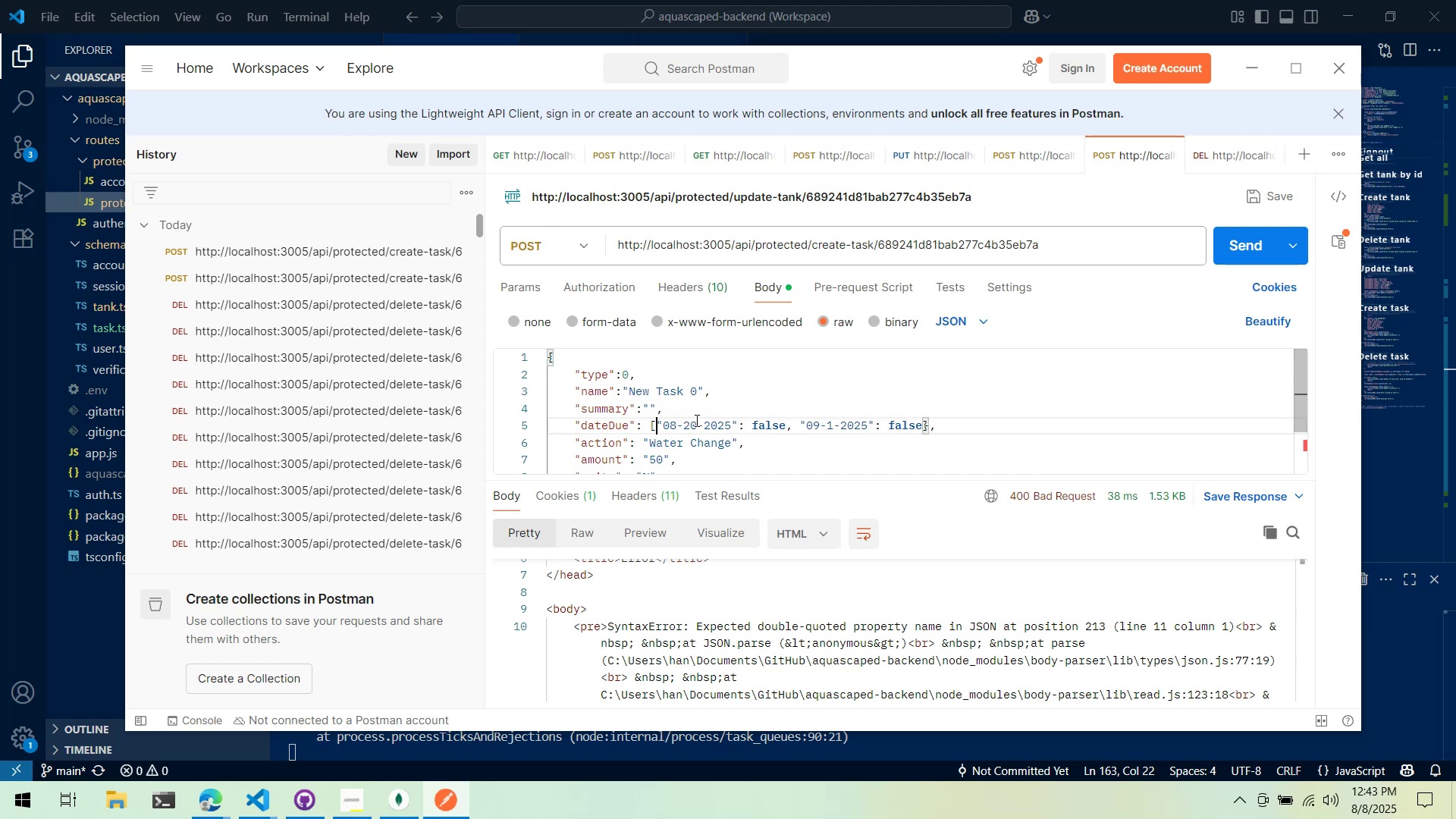 
key(Control+ArrowRight)
 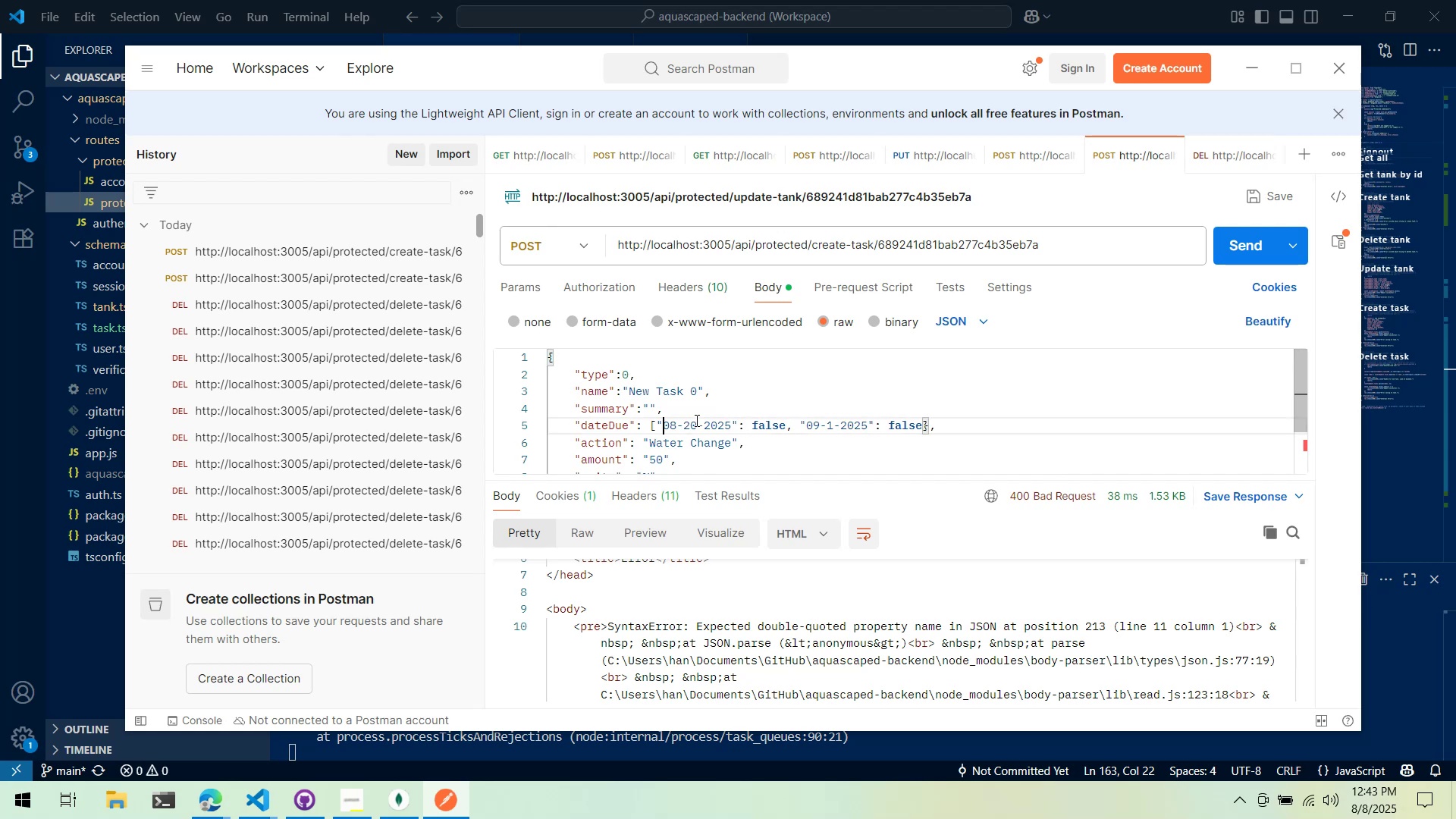 
key(Control+ArrowRight)
 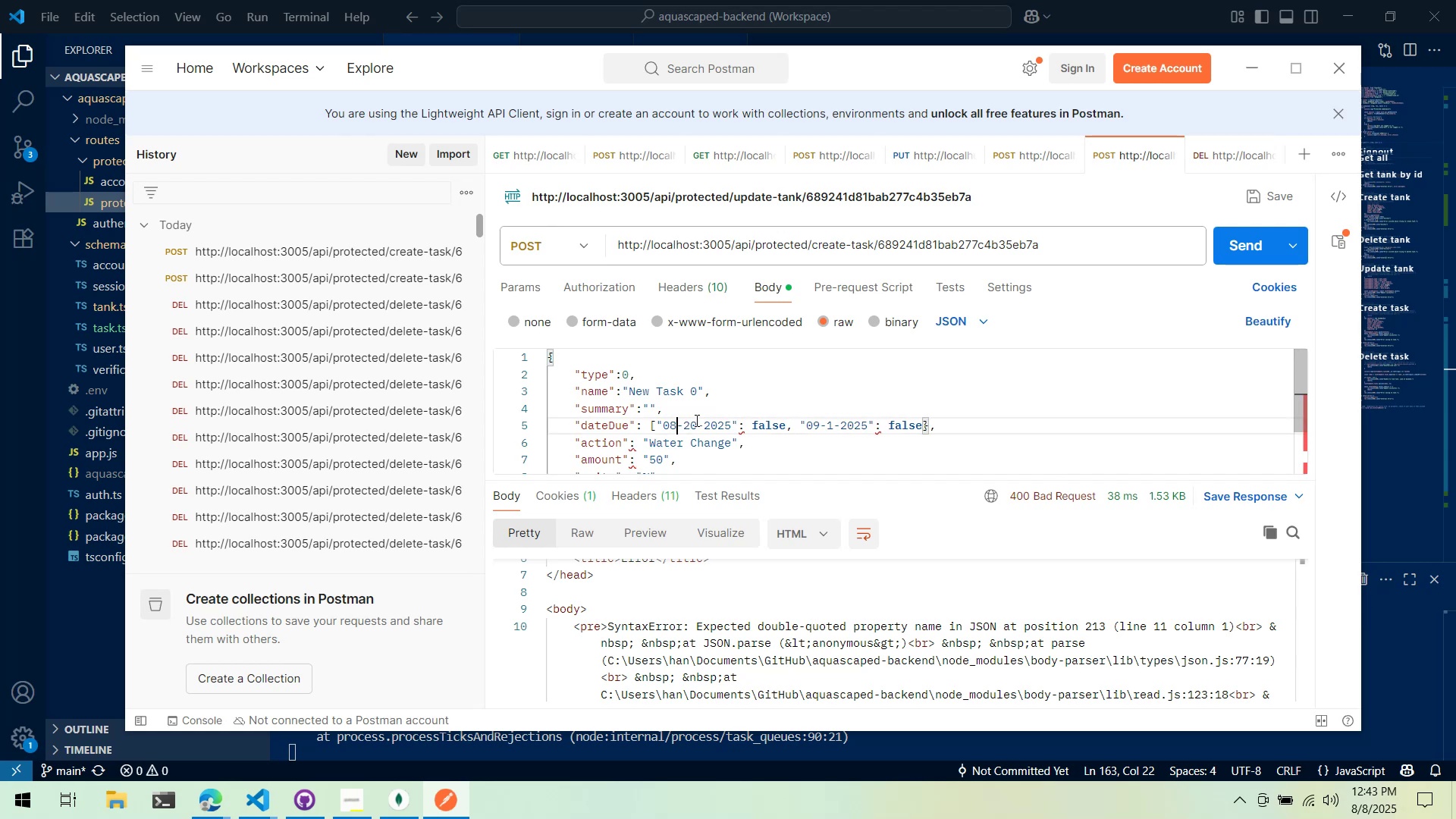 
key(Control+ArrowRight)
 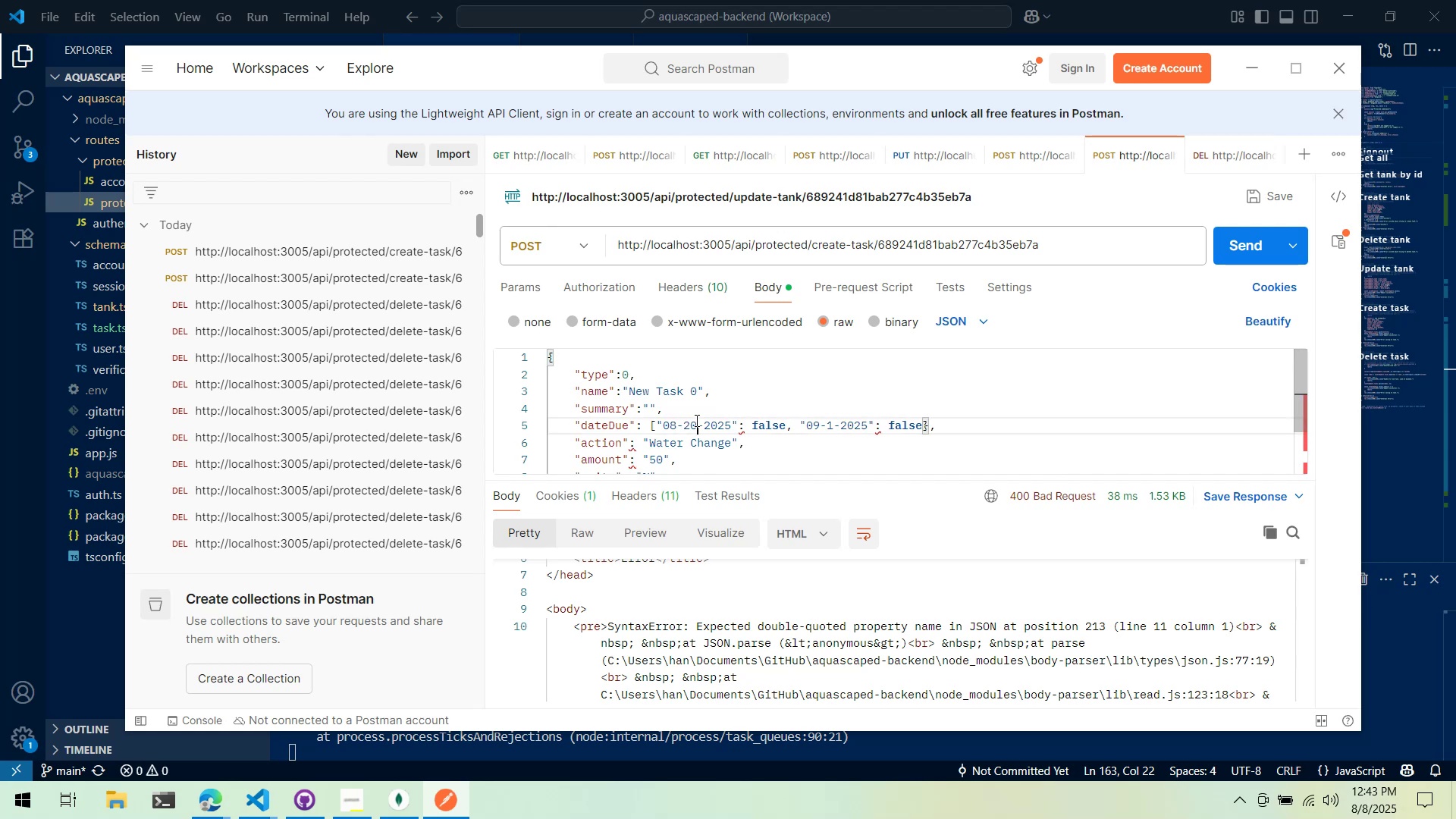 
key(Control+ArrowRight)
 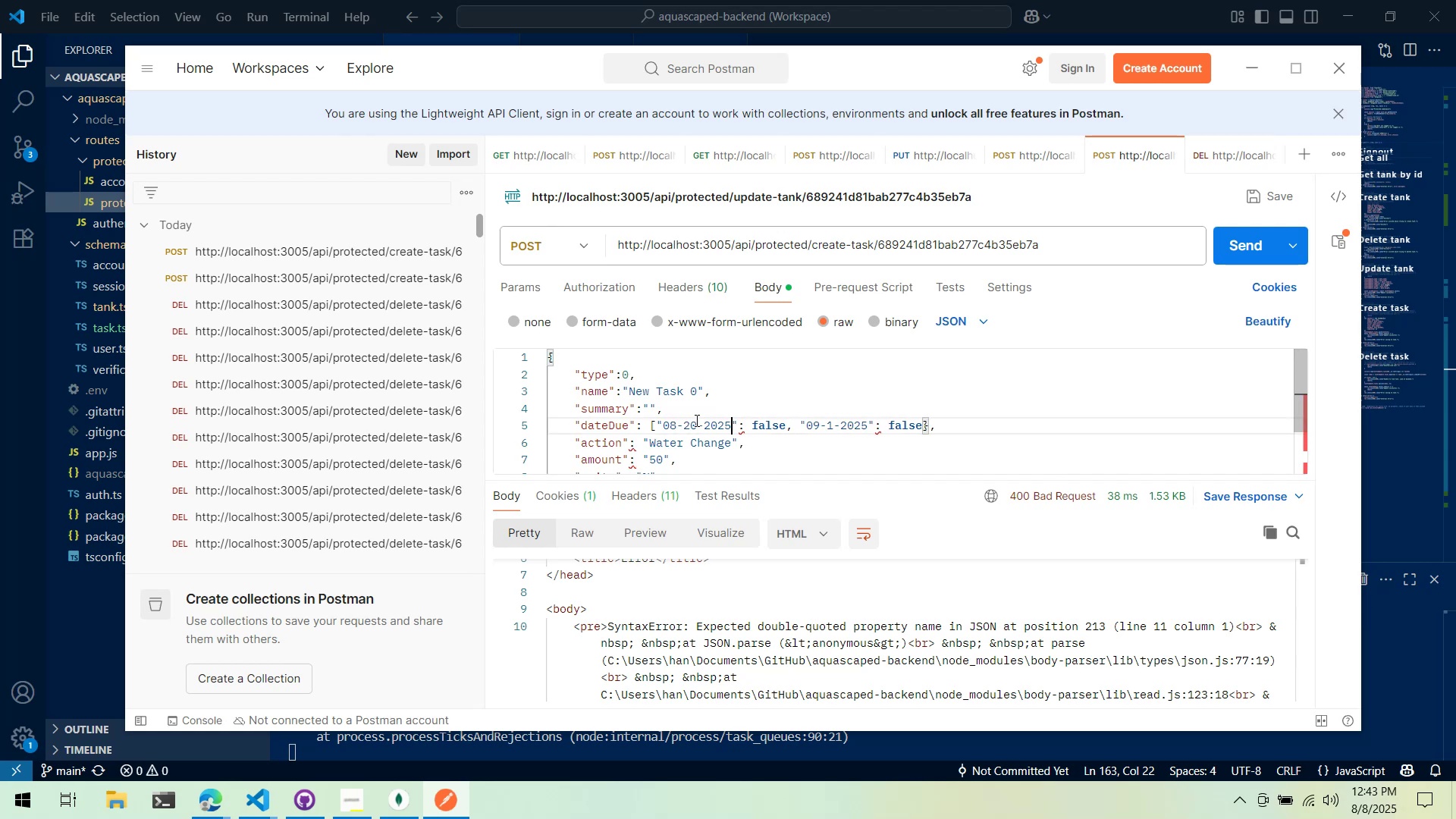 
key(Control+ArrowRight)
 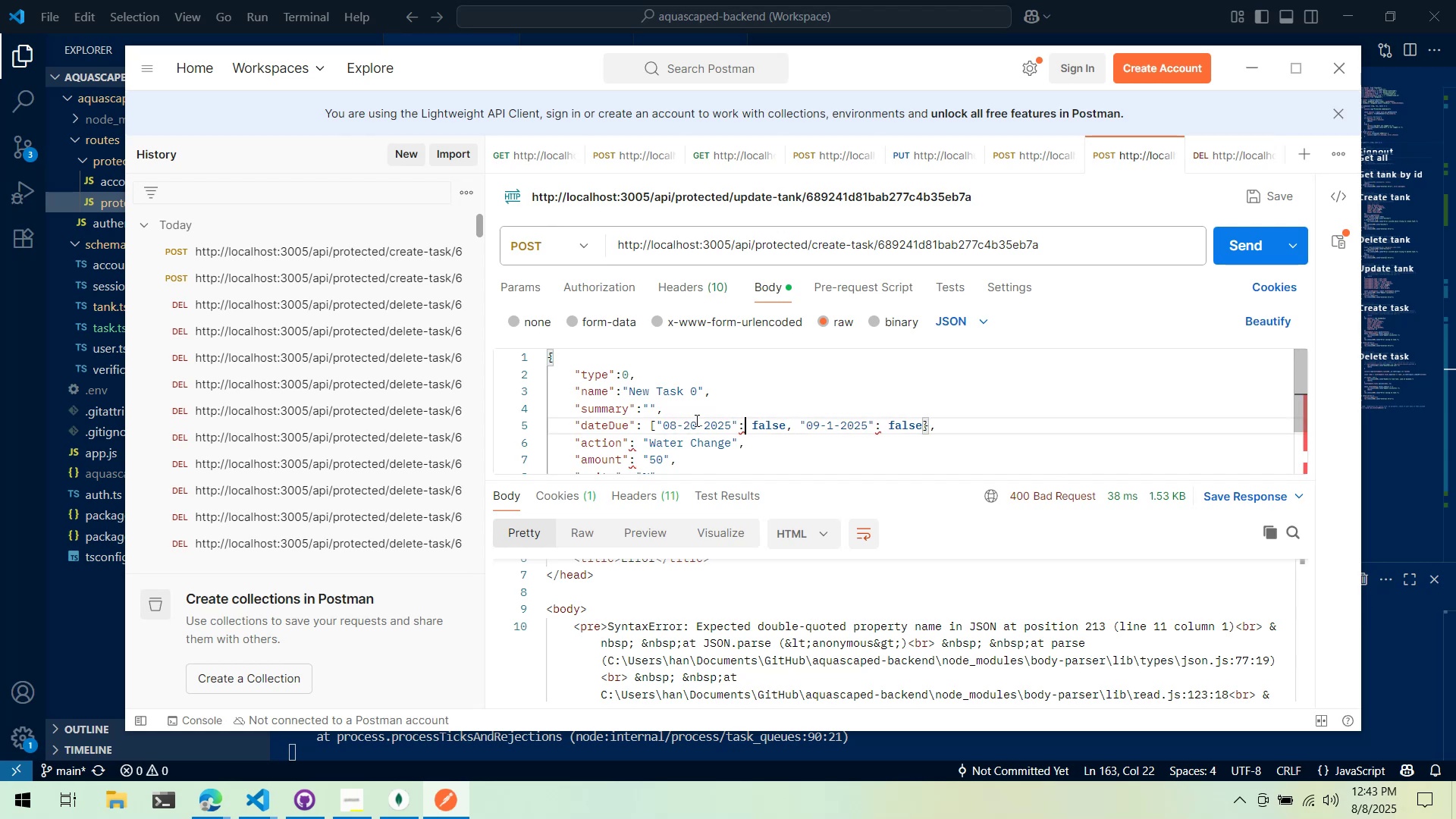 
key(Control+ArrowRight)
 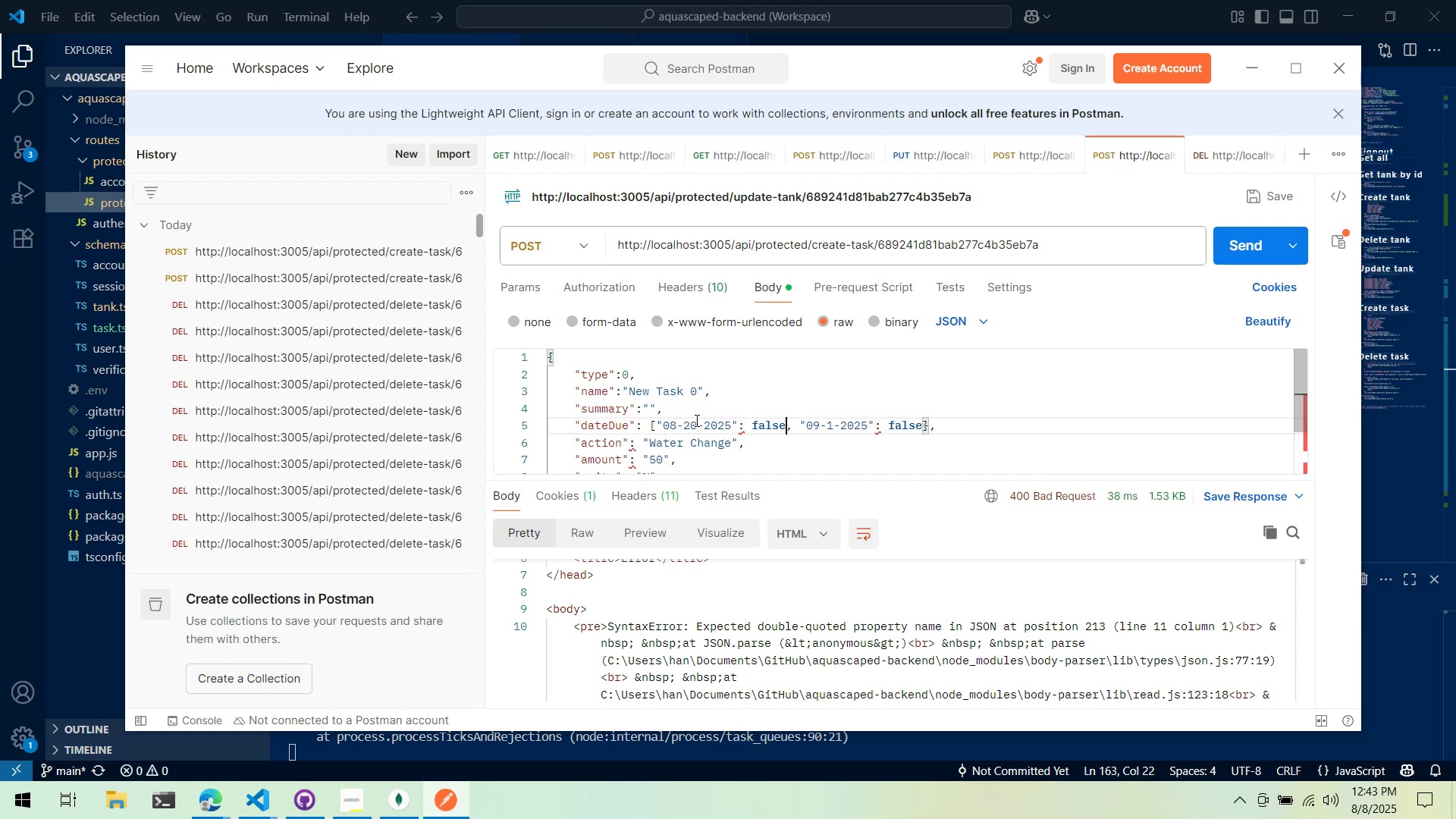 
key(Control+ArrowRight)
 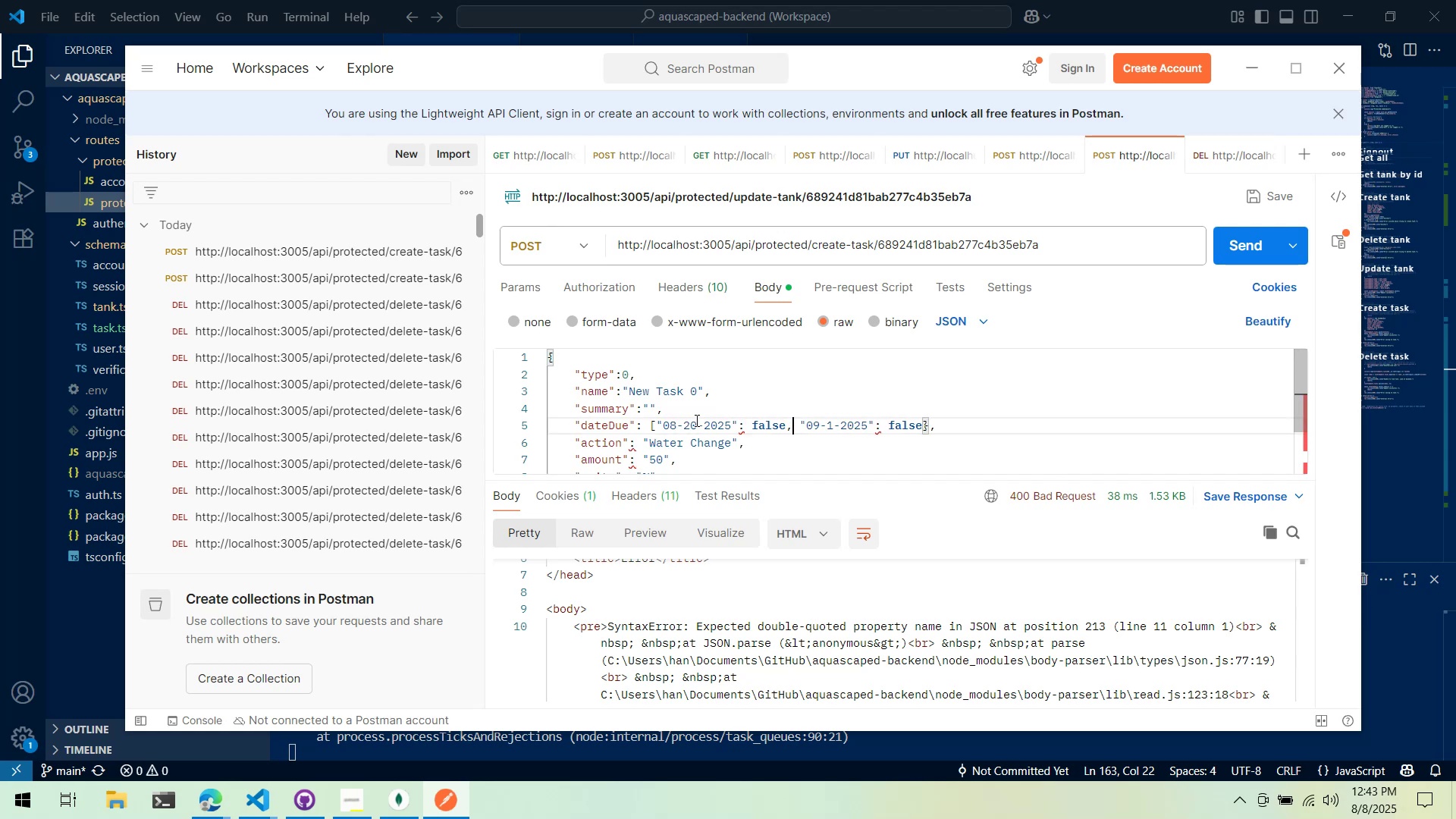 
key(Control+Backspace)
 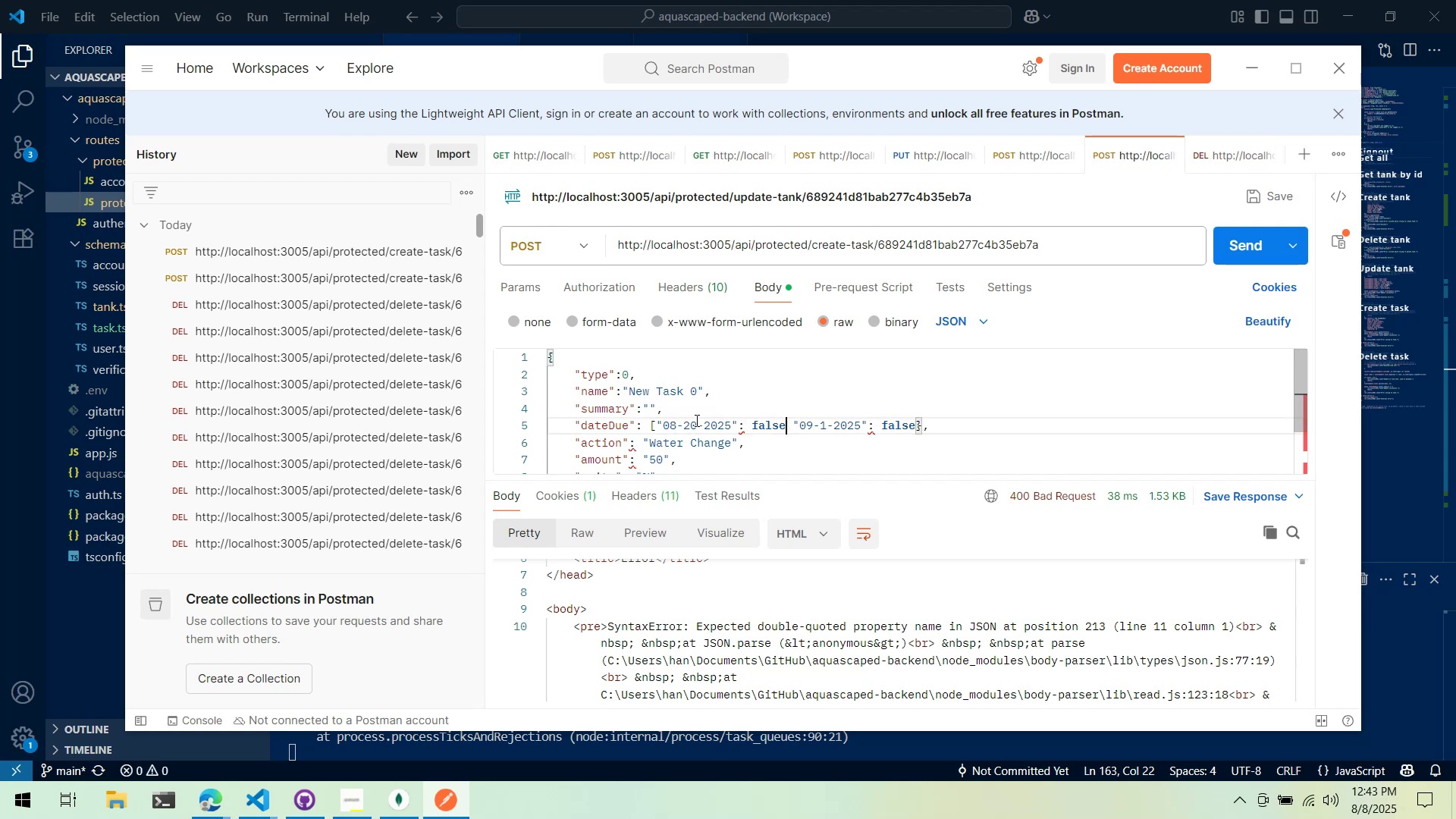 
key(Control+Backspace)
 